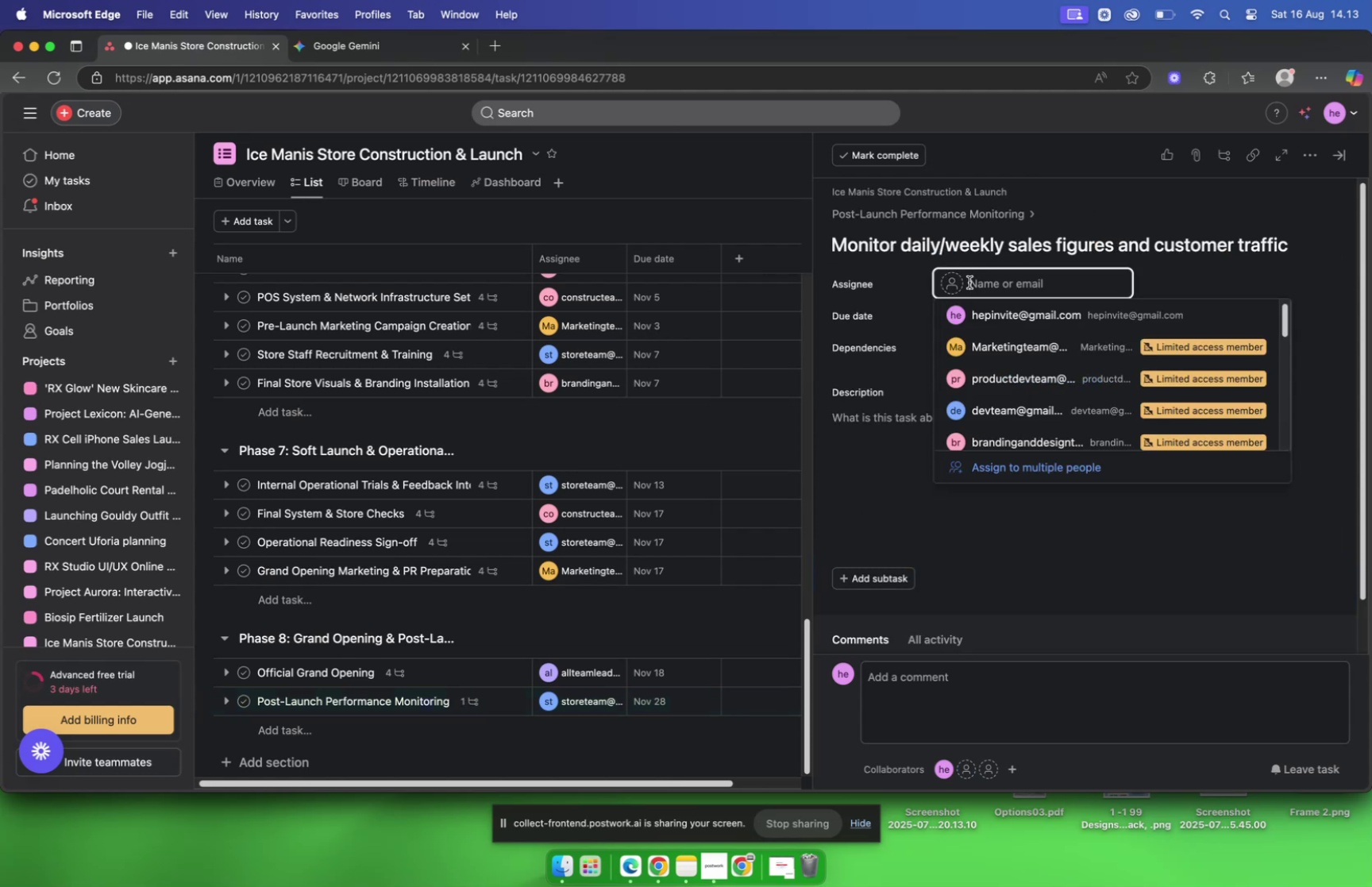 
type(mar)
 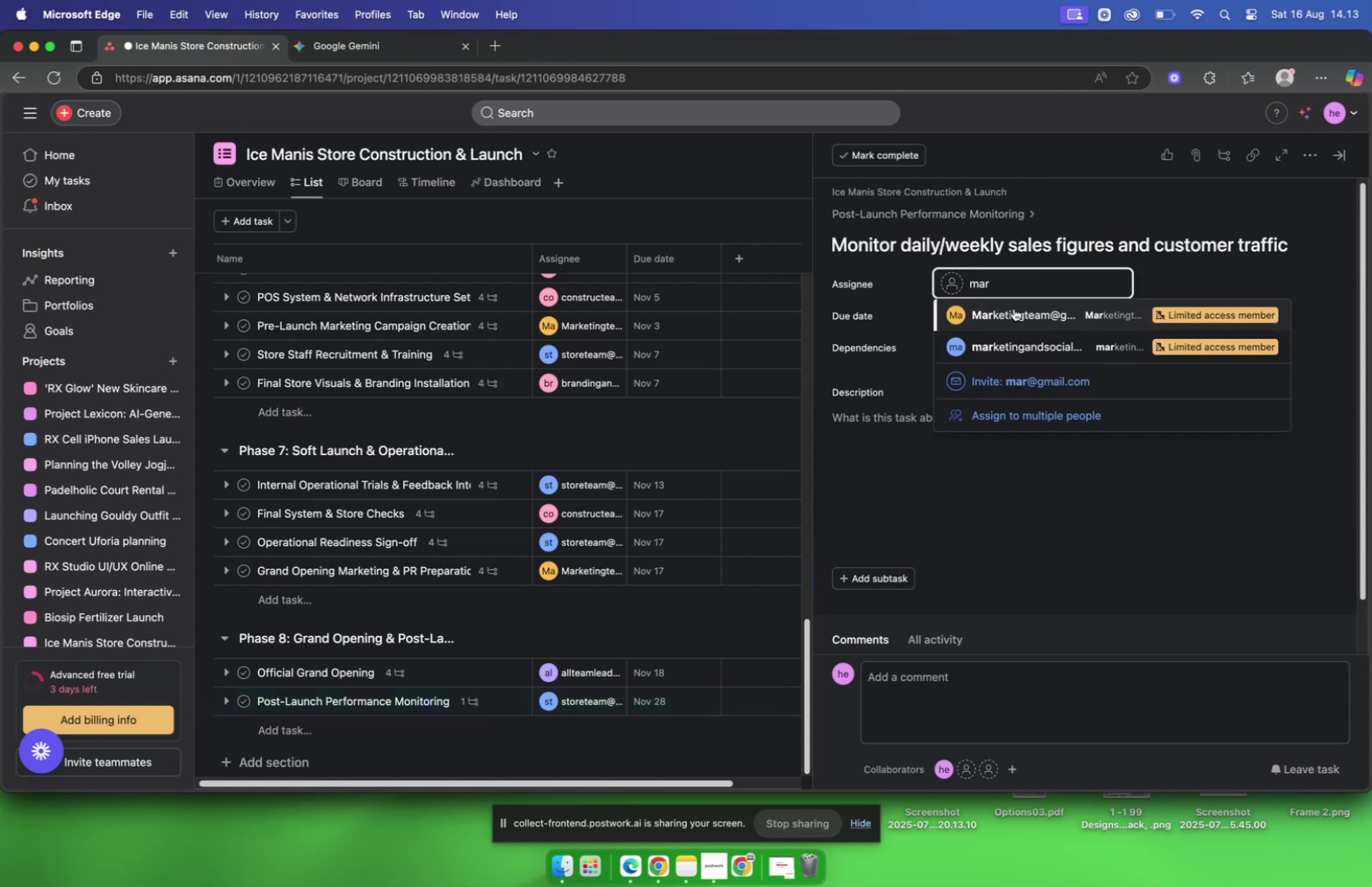 
left_click([1014, 310])
 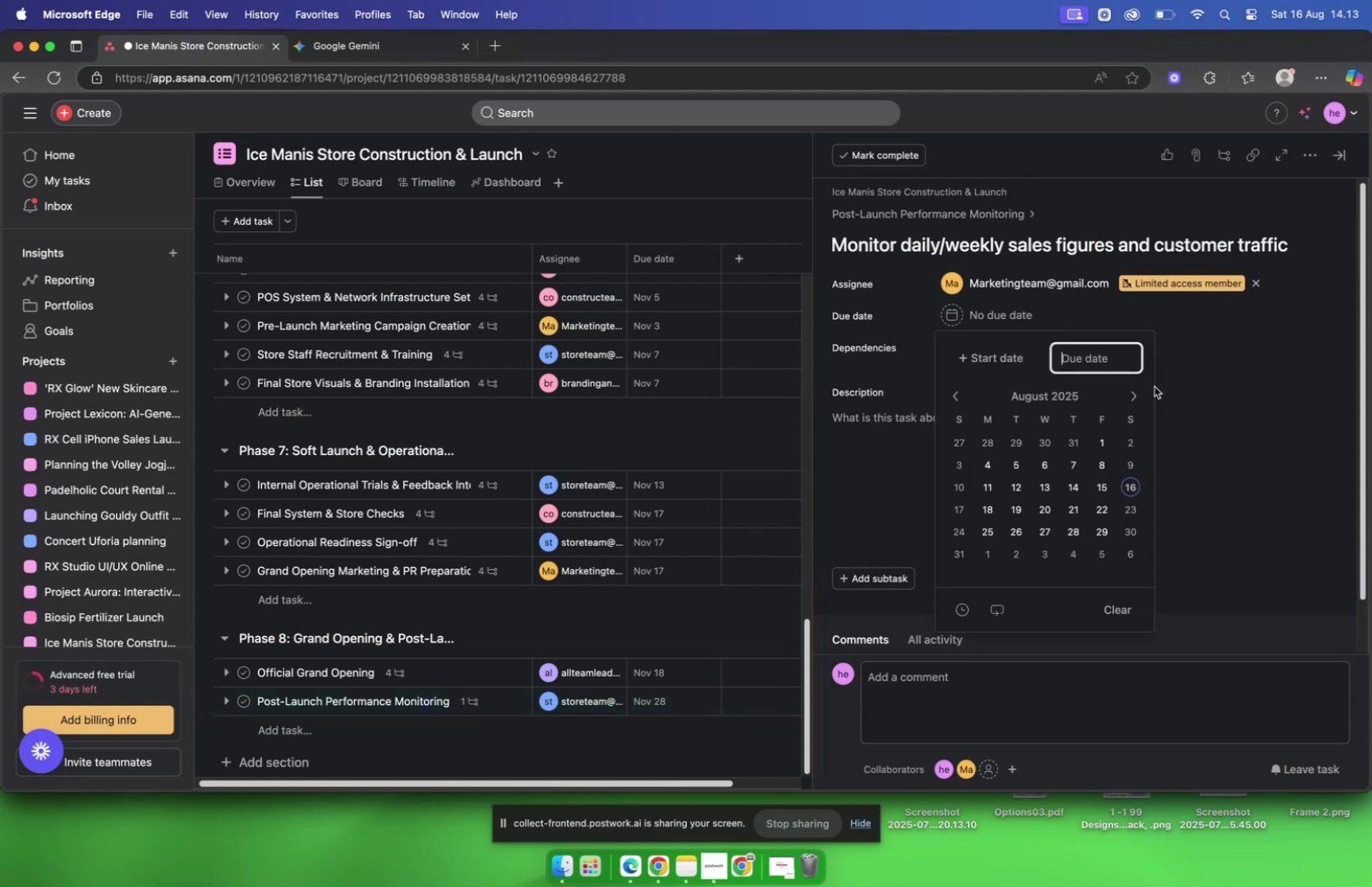 
double_click([1125, 390])
 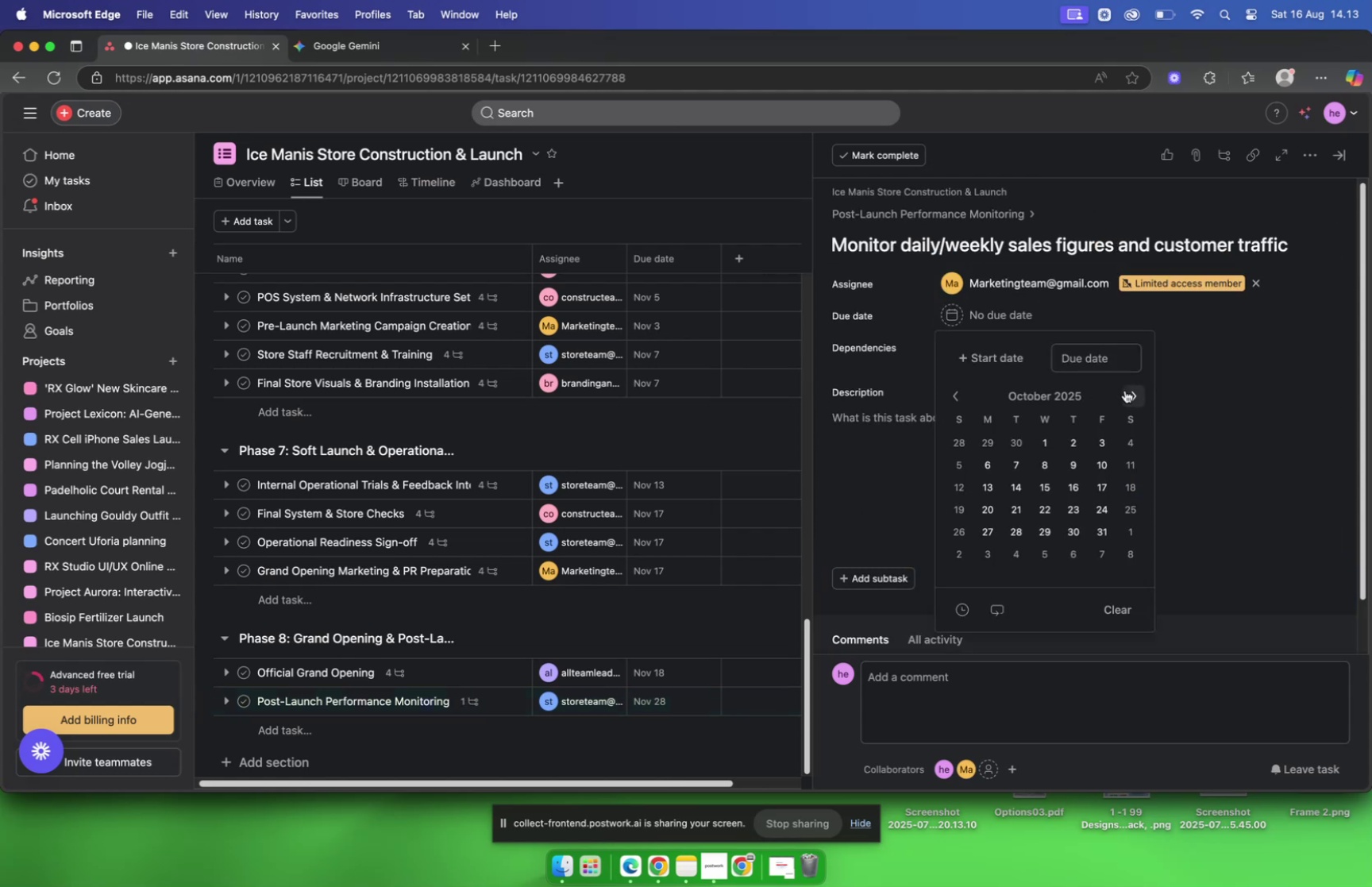 
triple_click([1125, 390])
 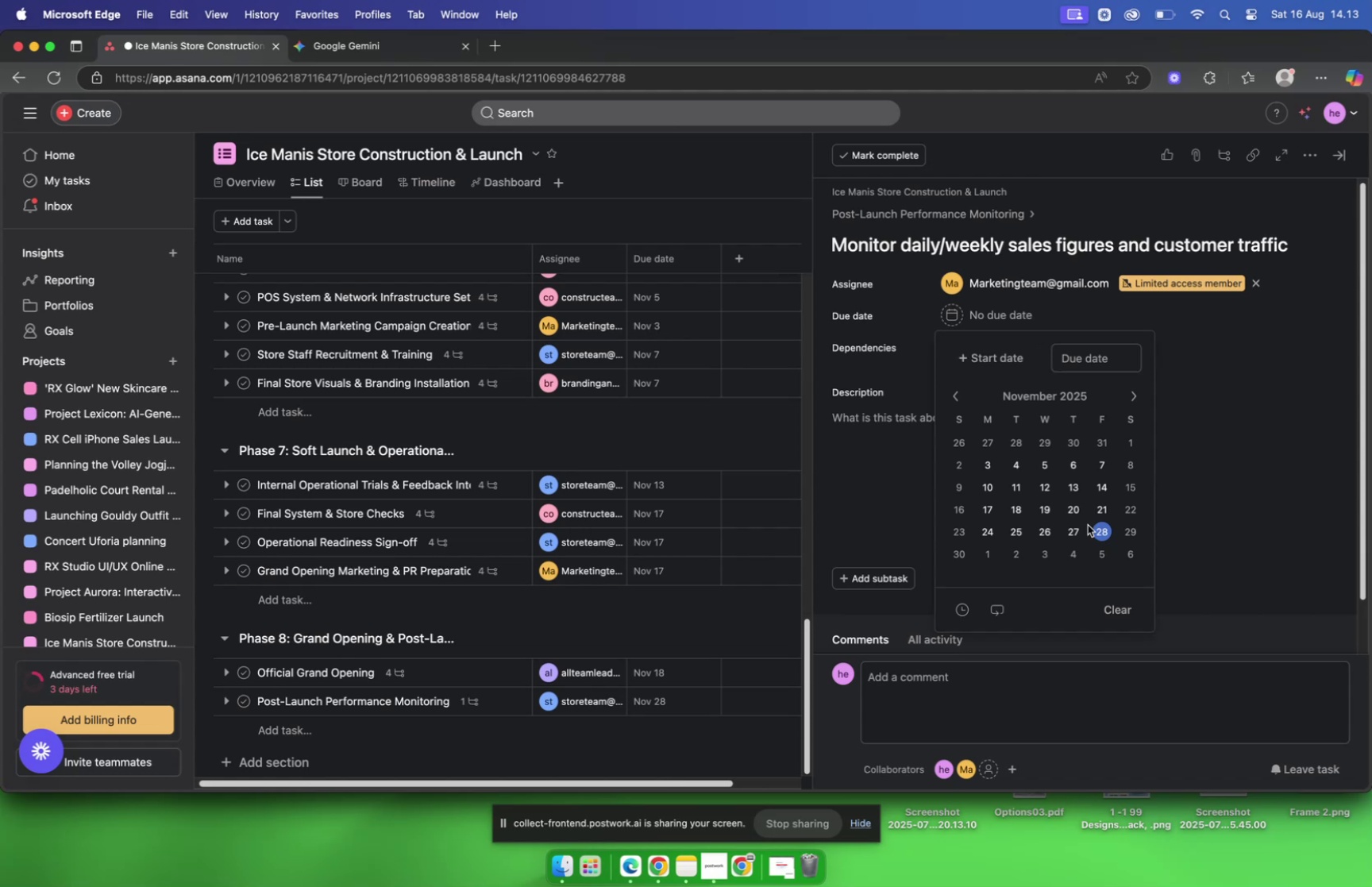 
left_click([1052, 528])
 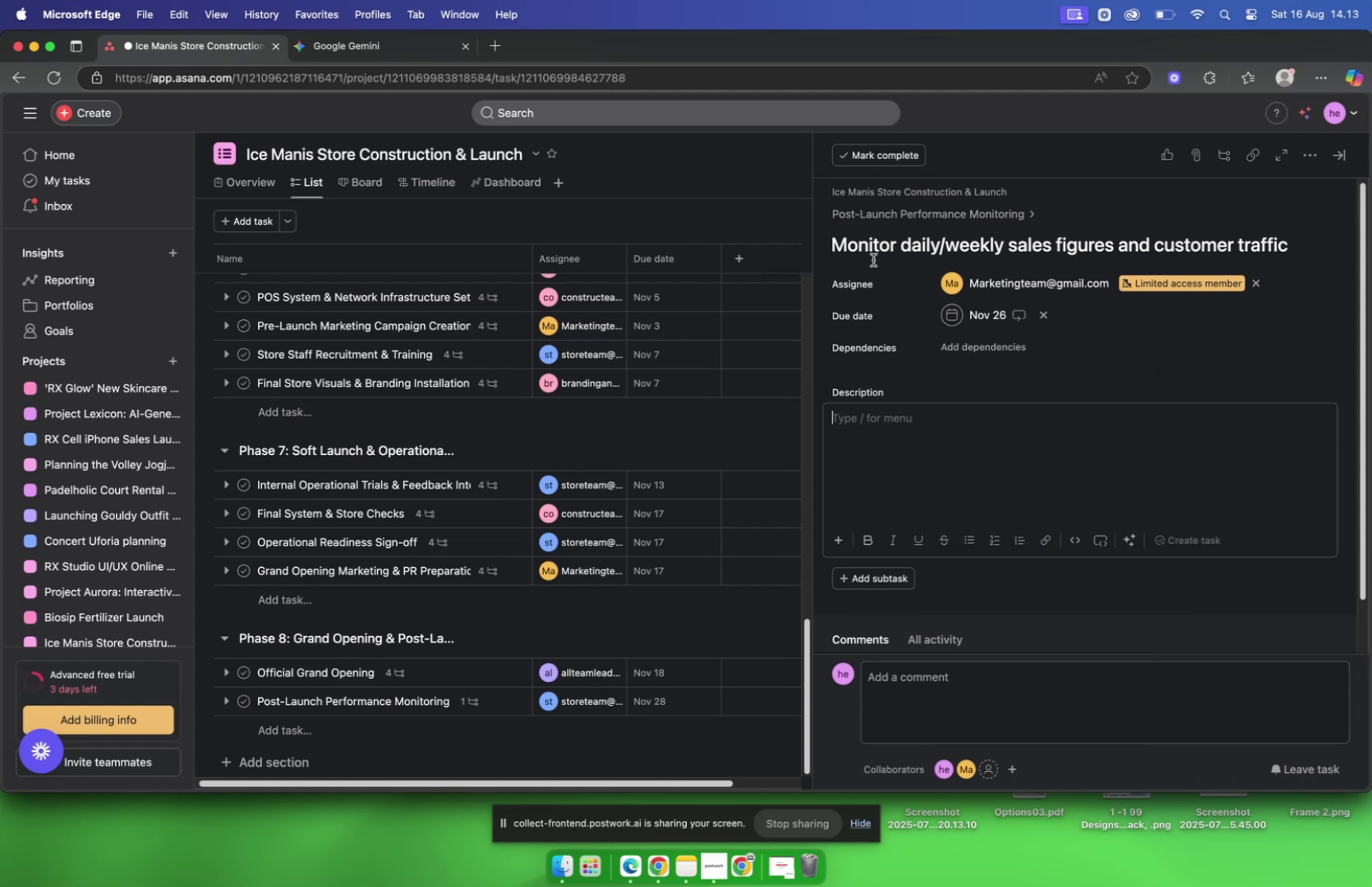 
left_click([863, 218])
 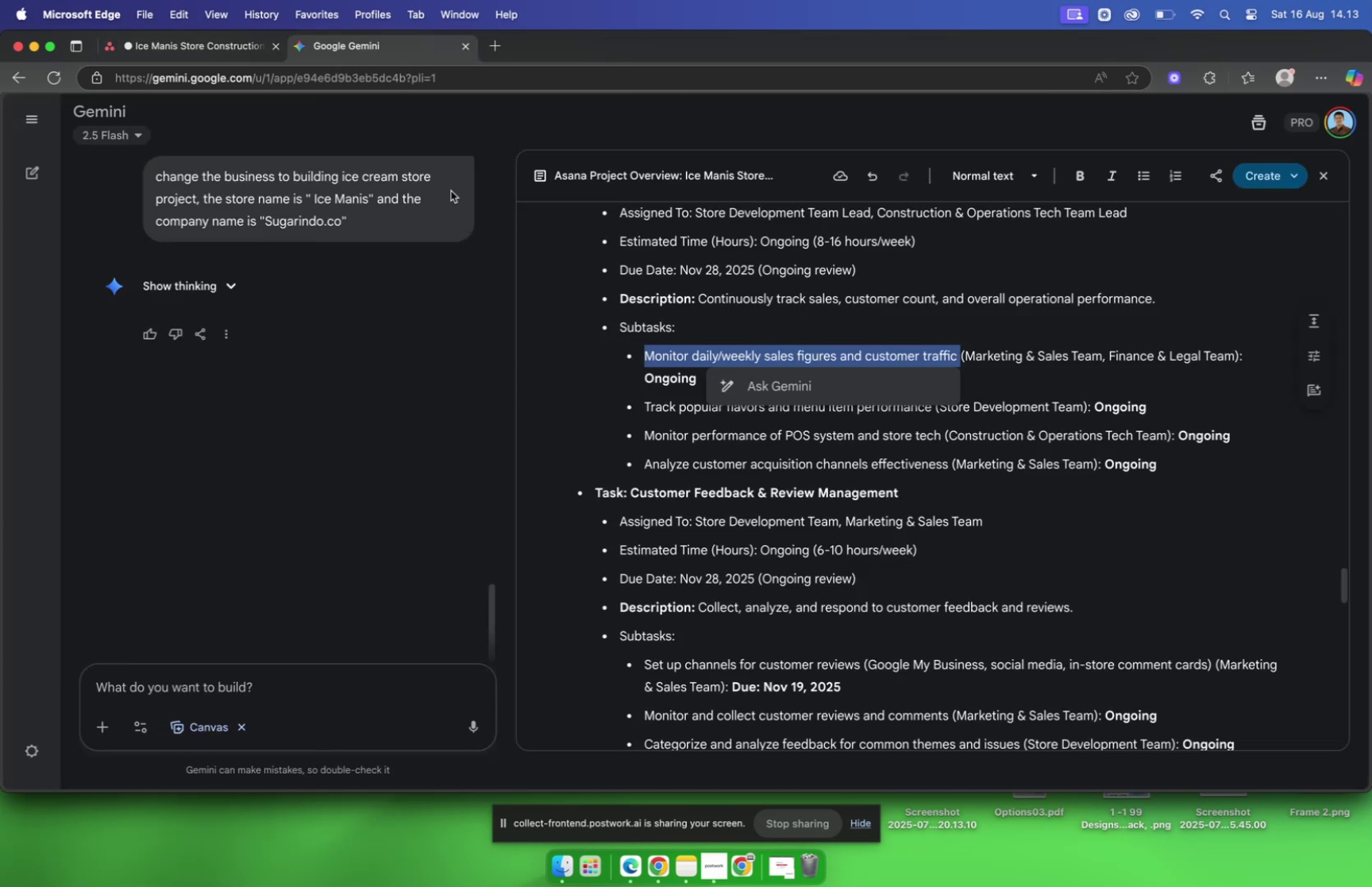 
scroll: coordinate [649, 379], scroll_direction: down, amount: 2.0
 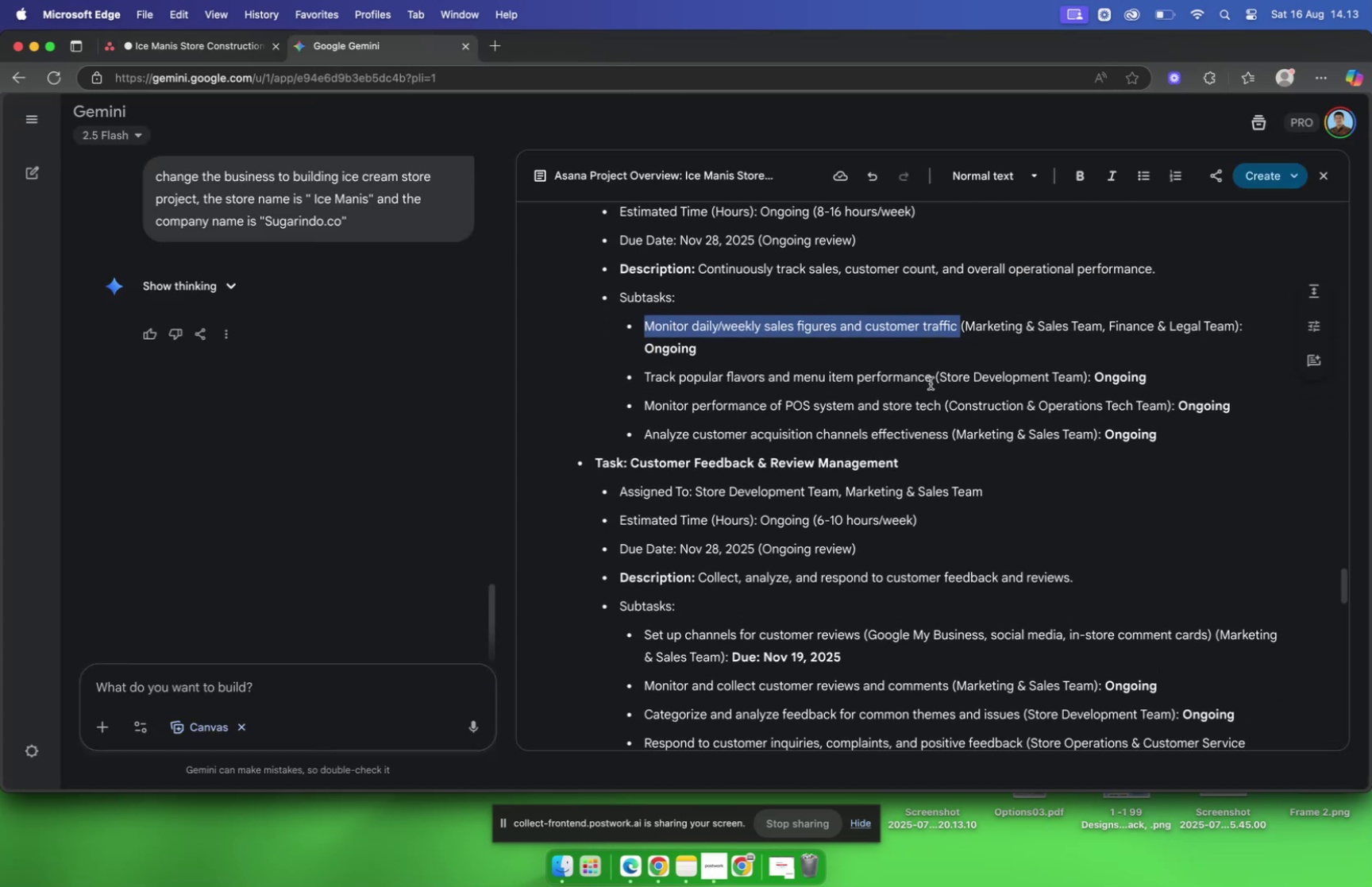 
left_click_drag(start_coordinate=[931, 382], to_coordinate=[638, 387])
 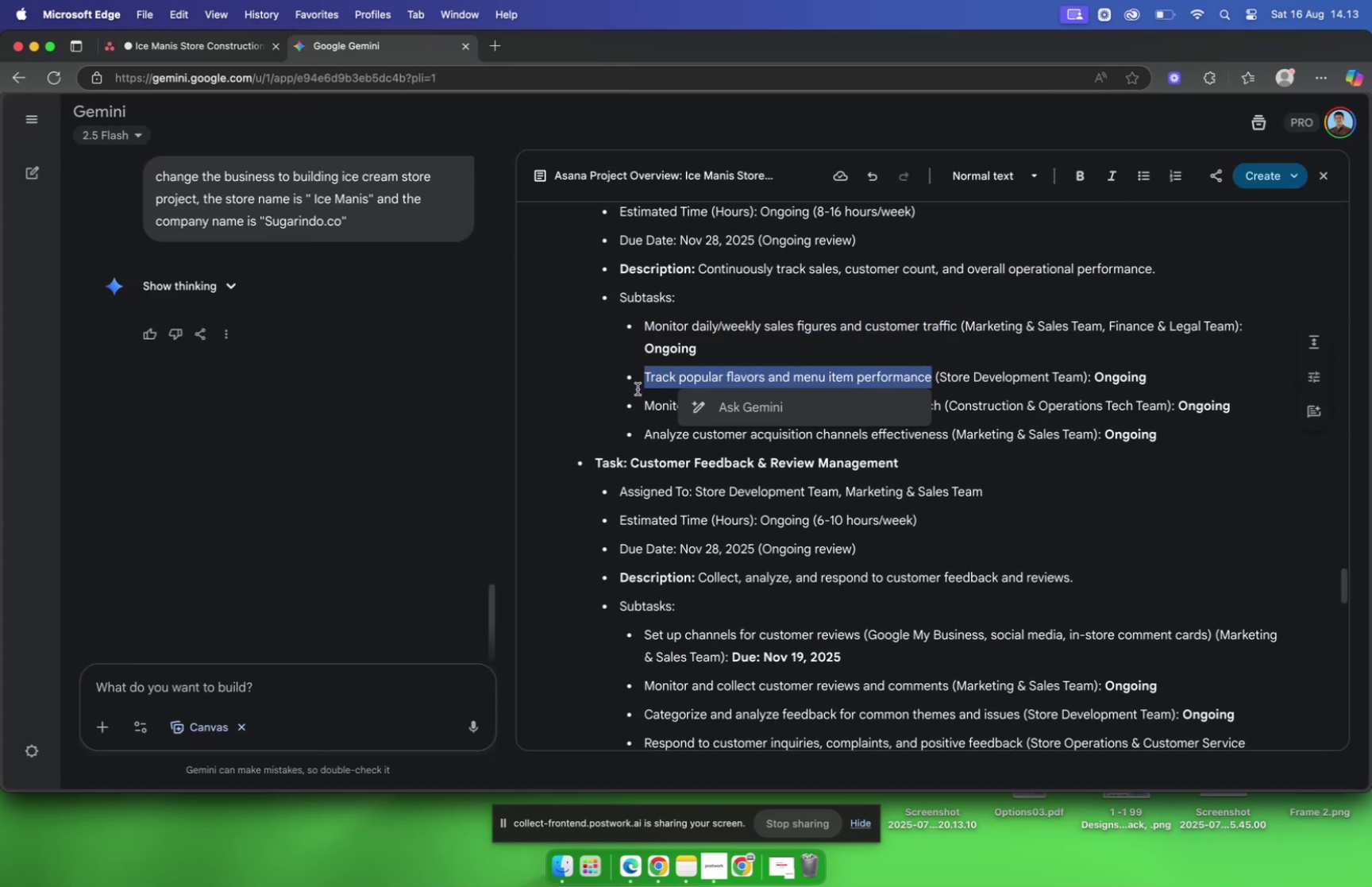 
key(Meta+C)
 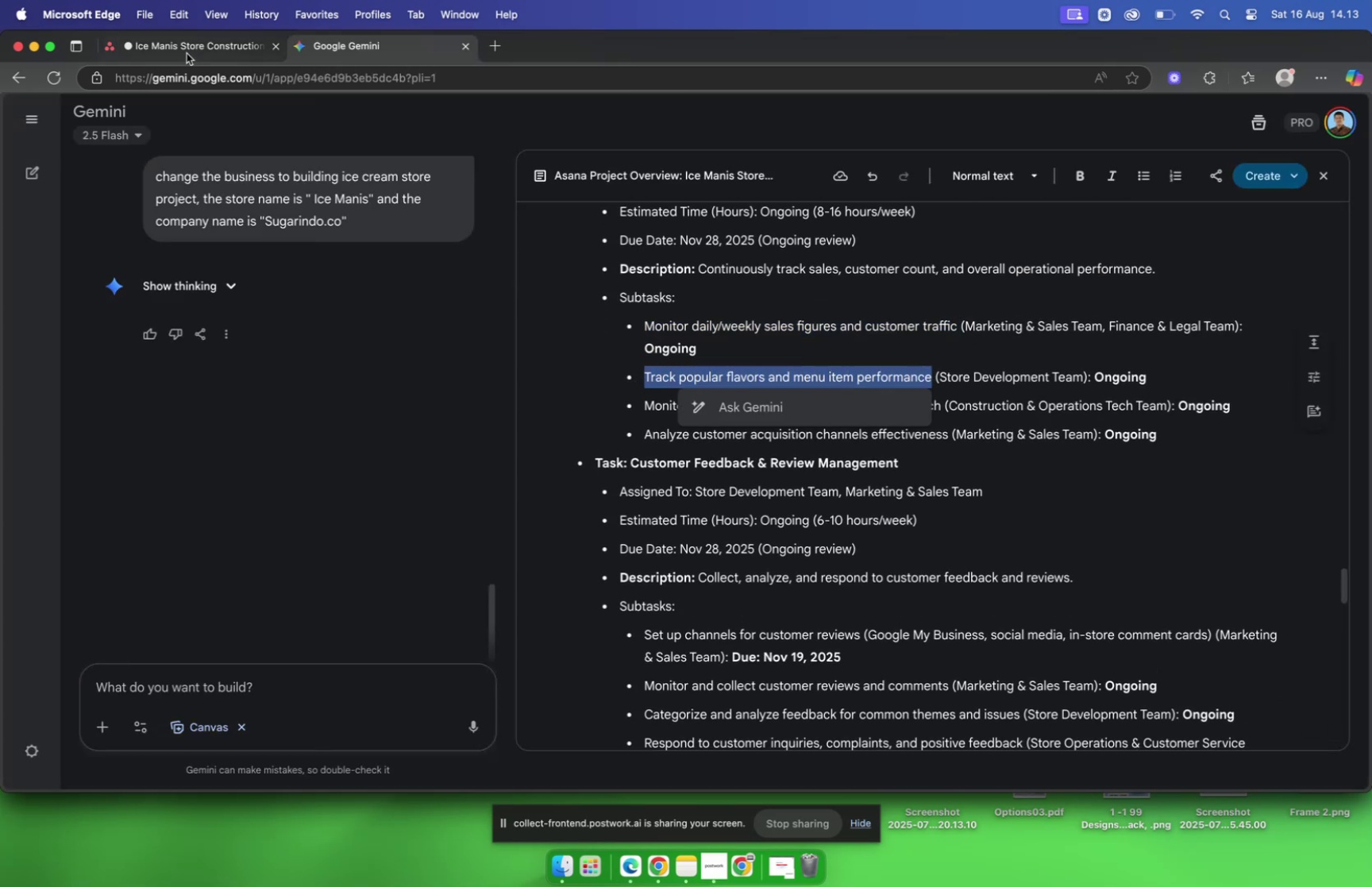 
left_click([181, 49])
 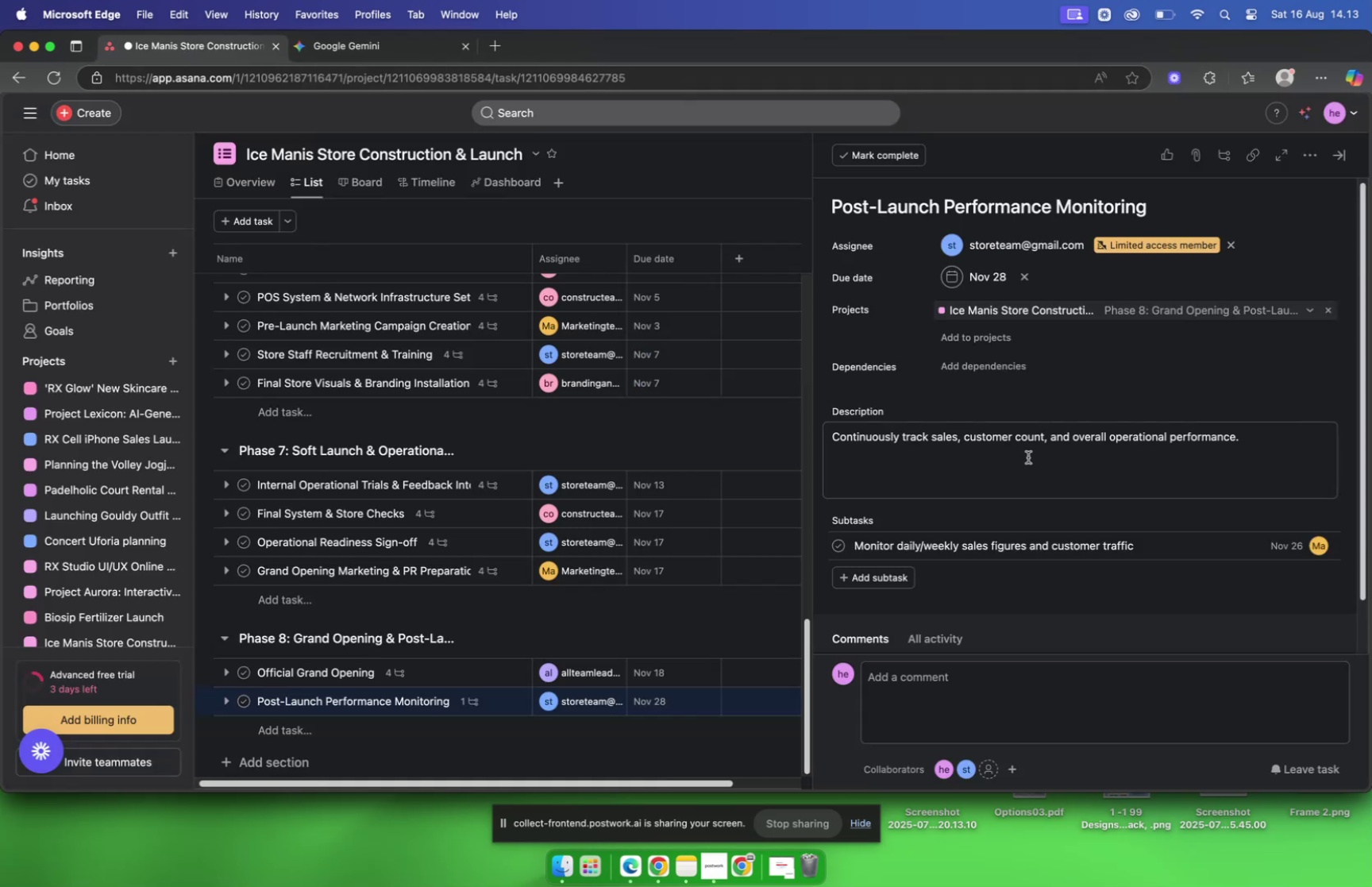 
scroll: coordinate [1009, 436], scroll_direction: down, amount: 2.0
 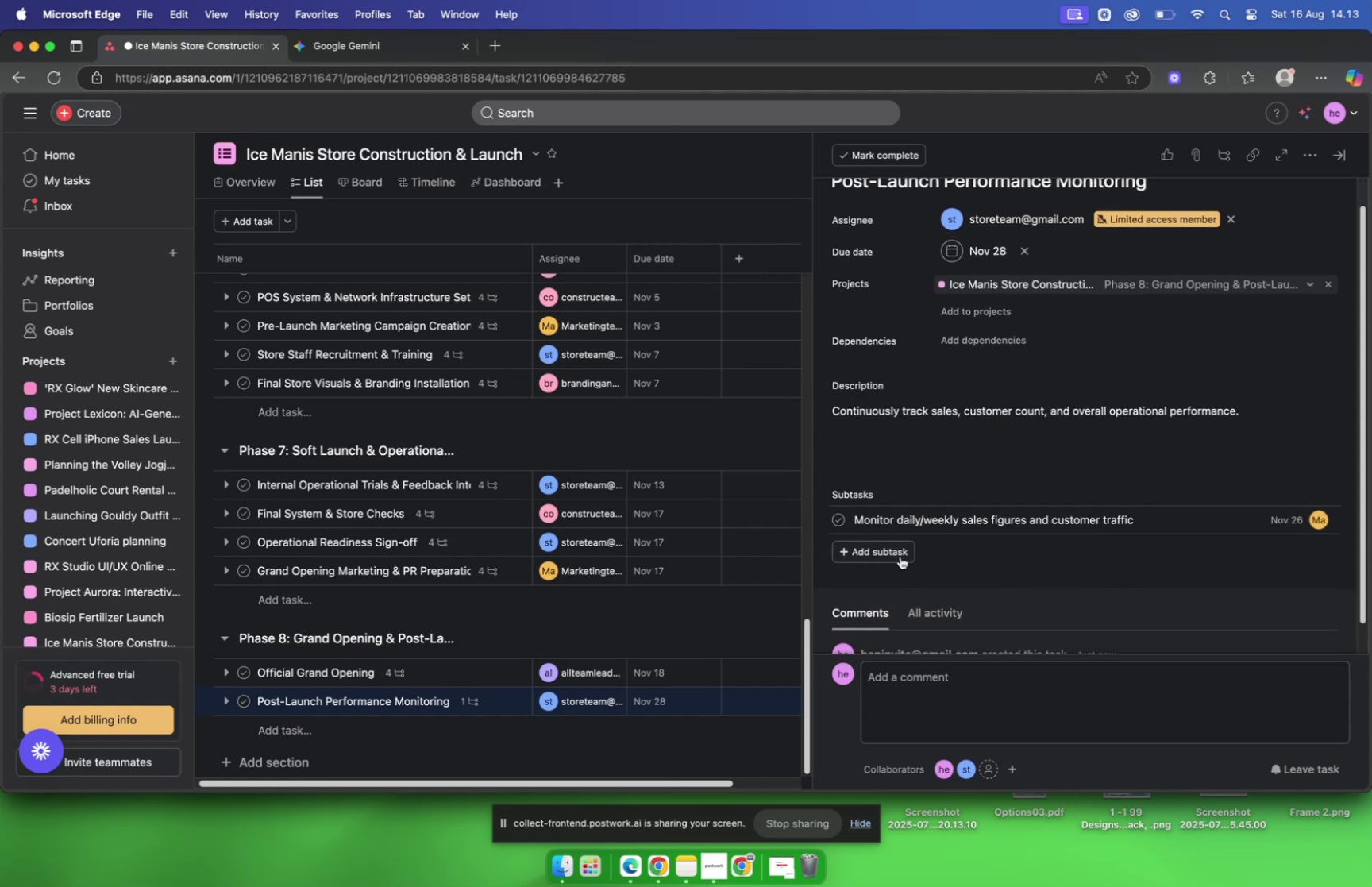 
left_click([899, 555])
 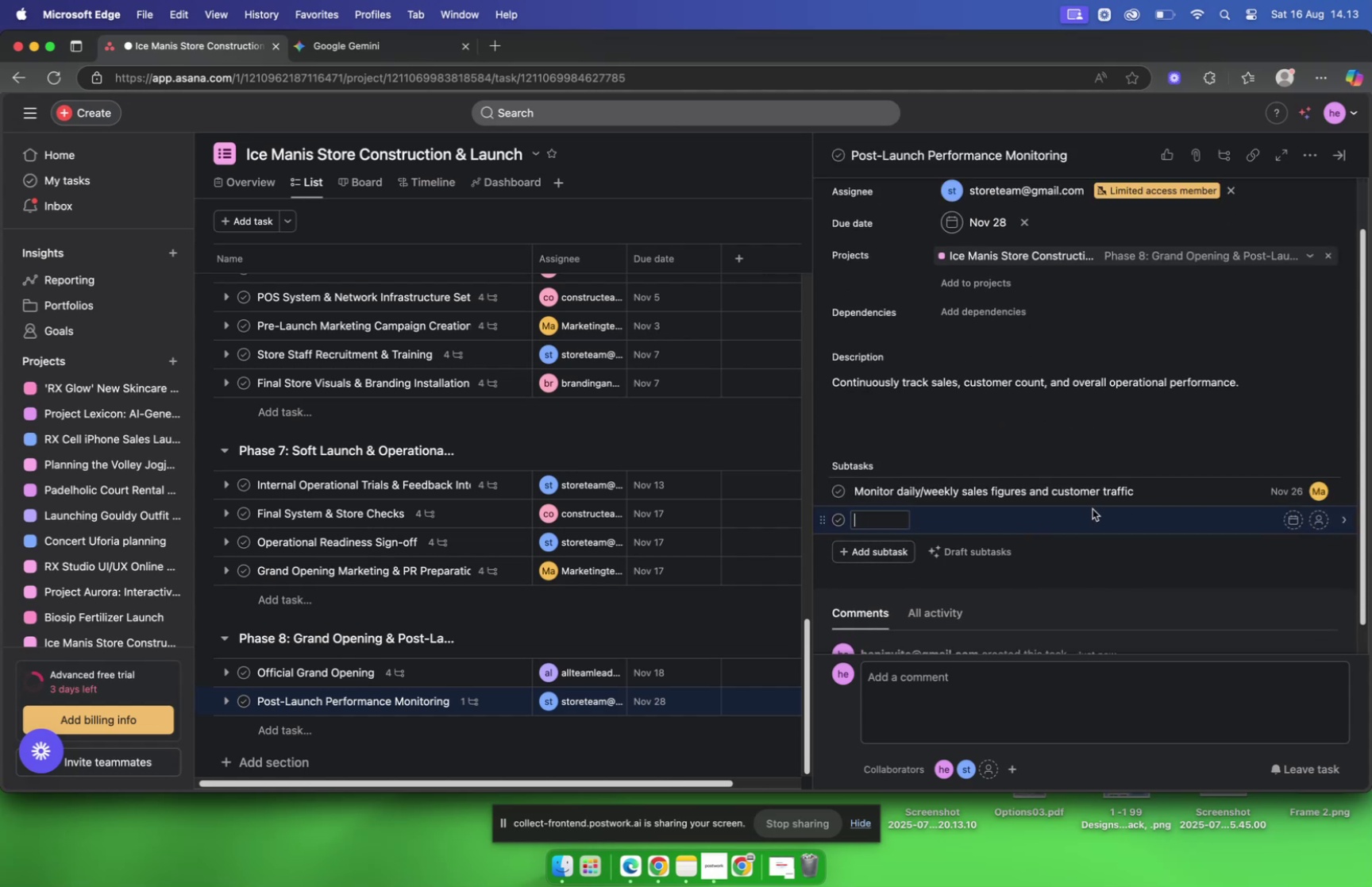 
key(Meta+CommandLeft)
 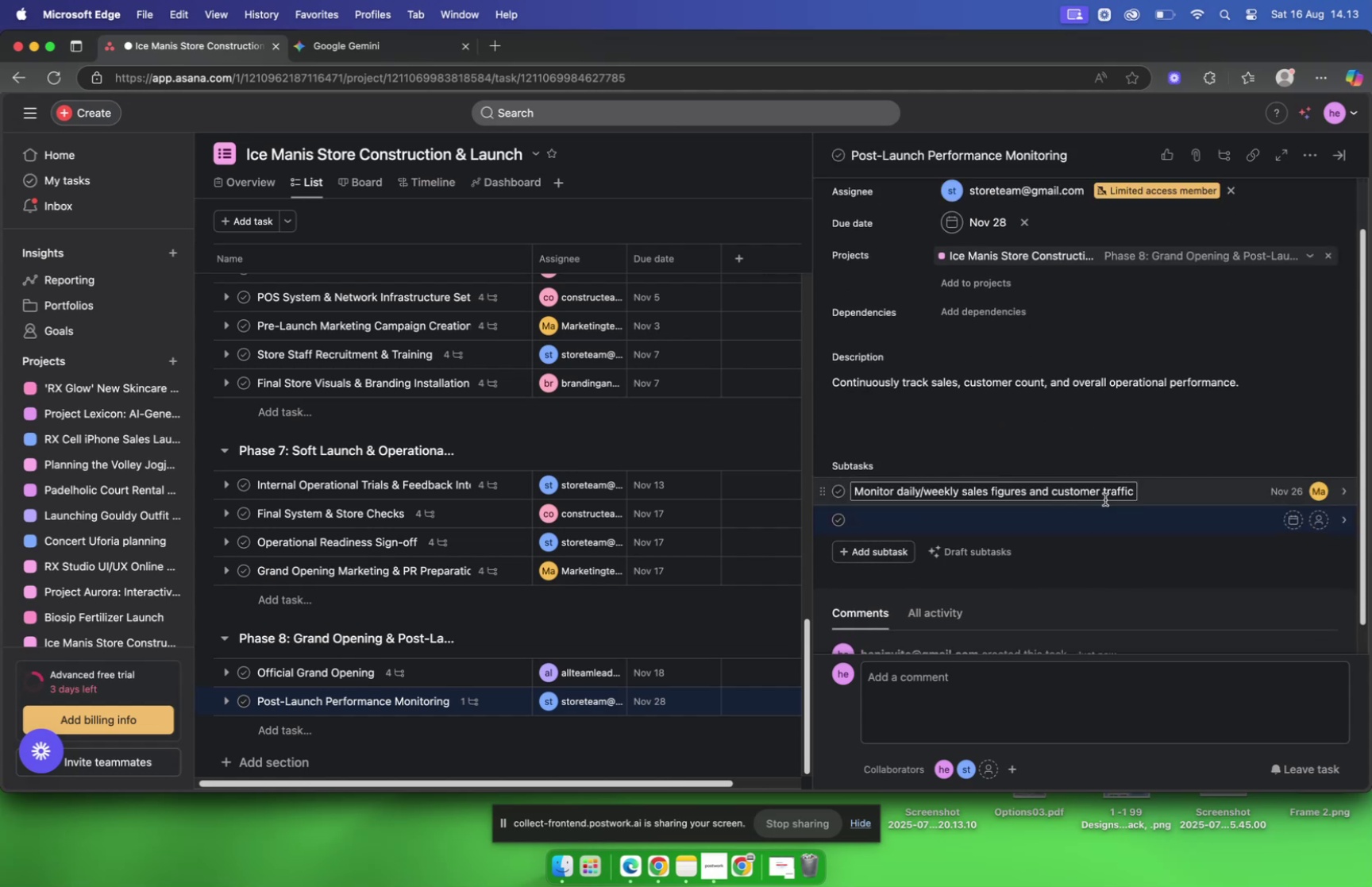 
key(Meta+V)
 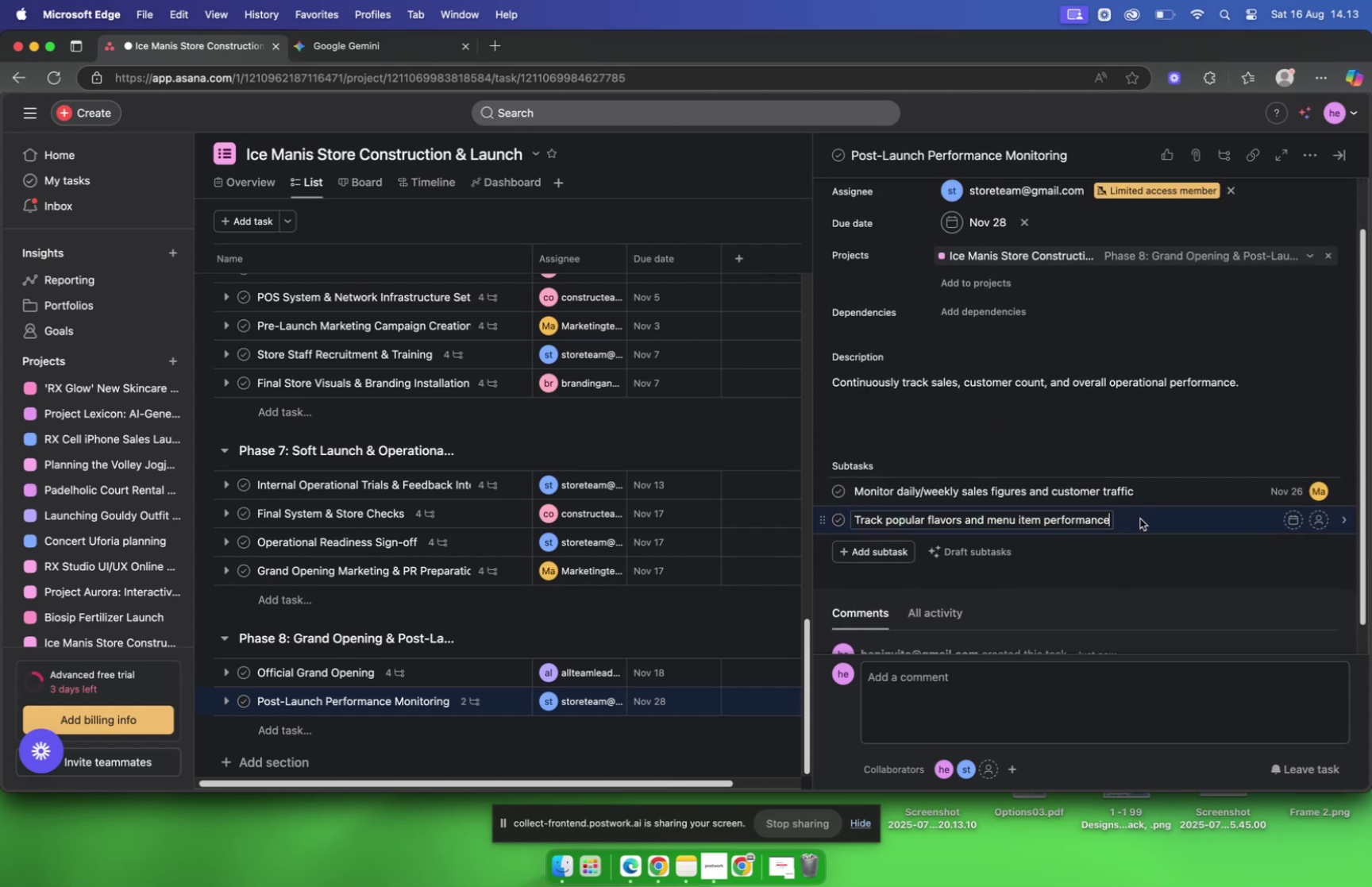 
left_click([1140, 518])
 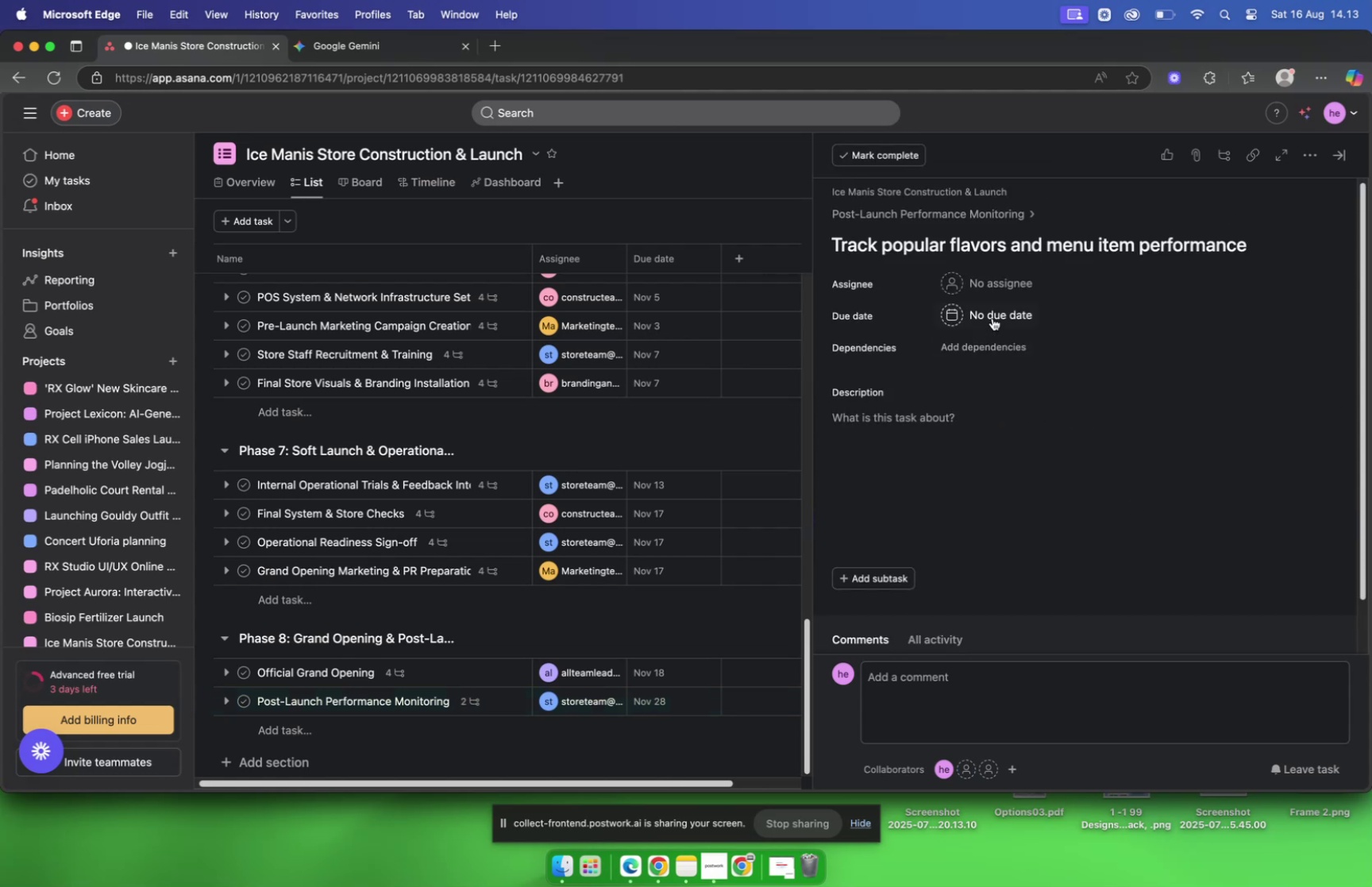 
left_click([992, 314])
 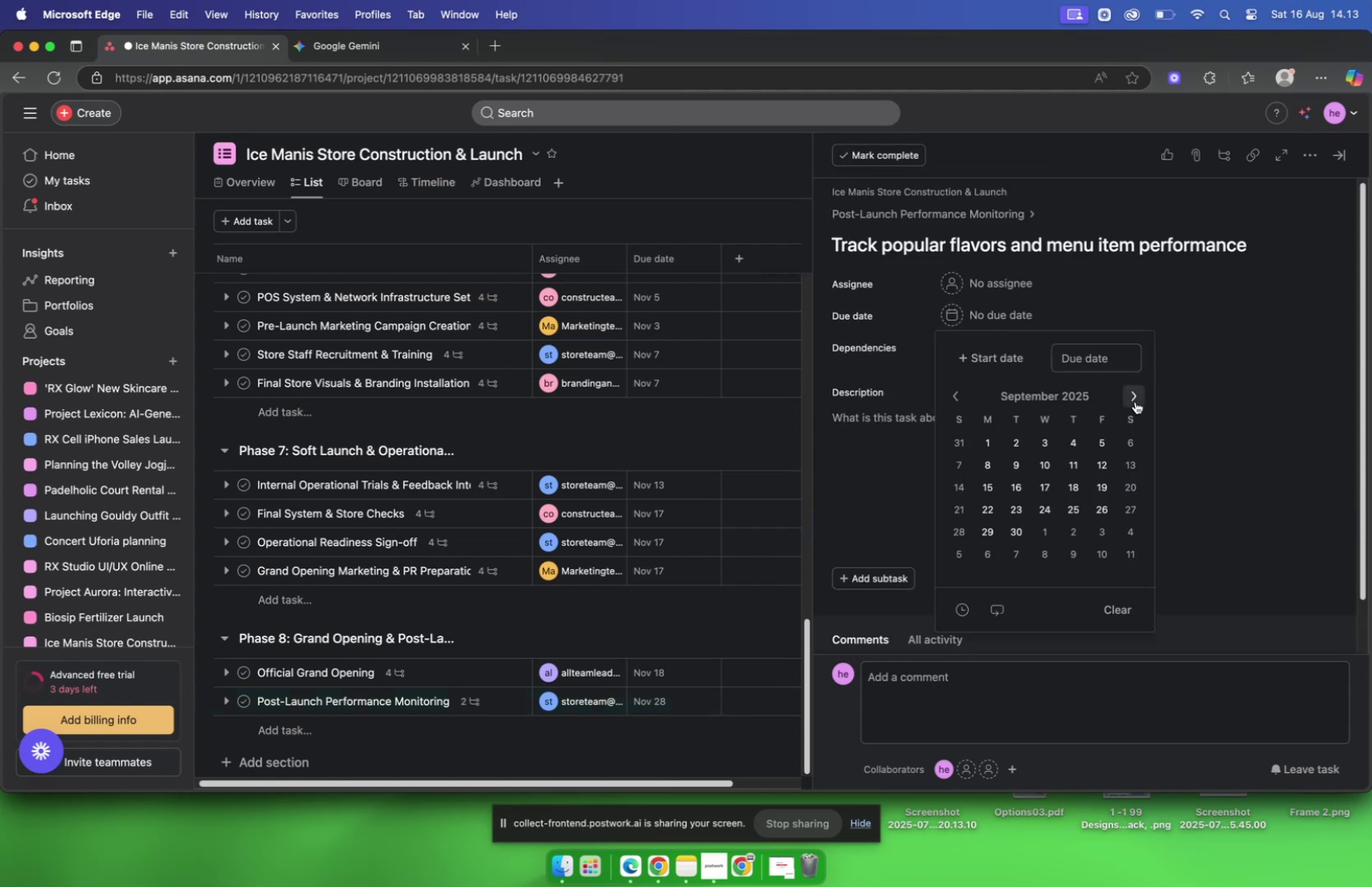 
triple_click([1135, 400])
 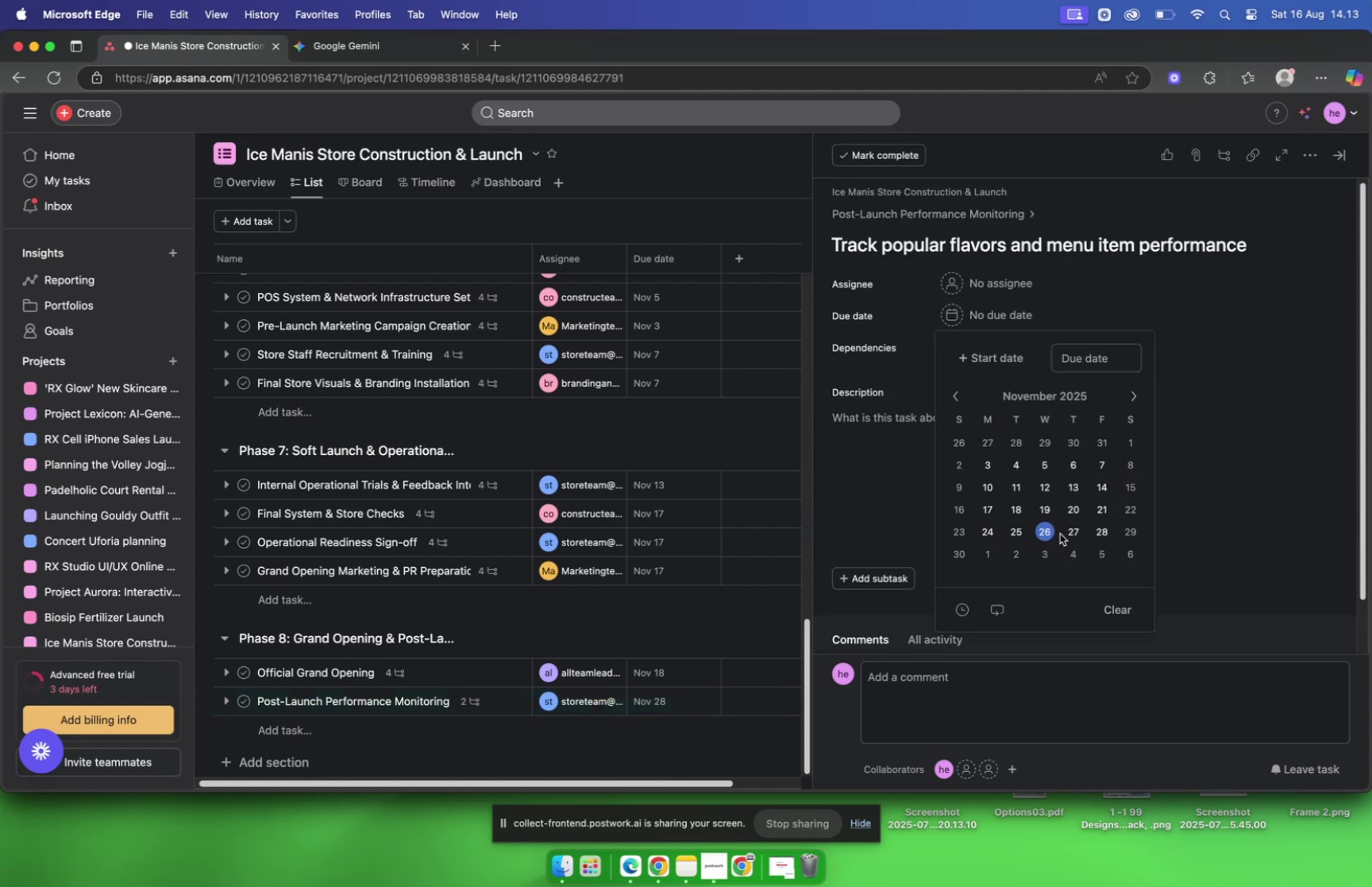 
left_click([1074, 534])
 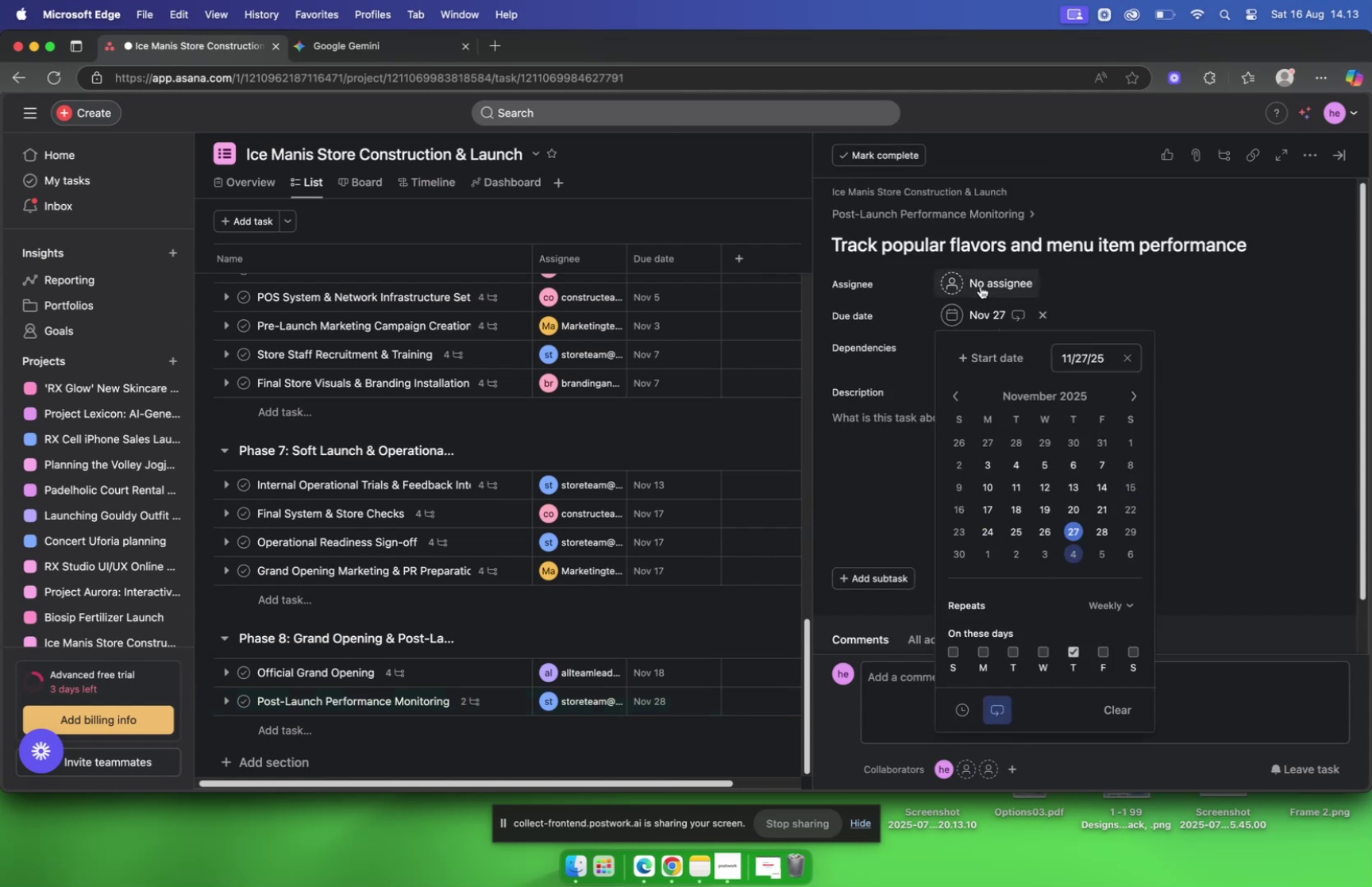 
type(st)
 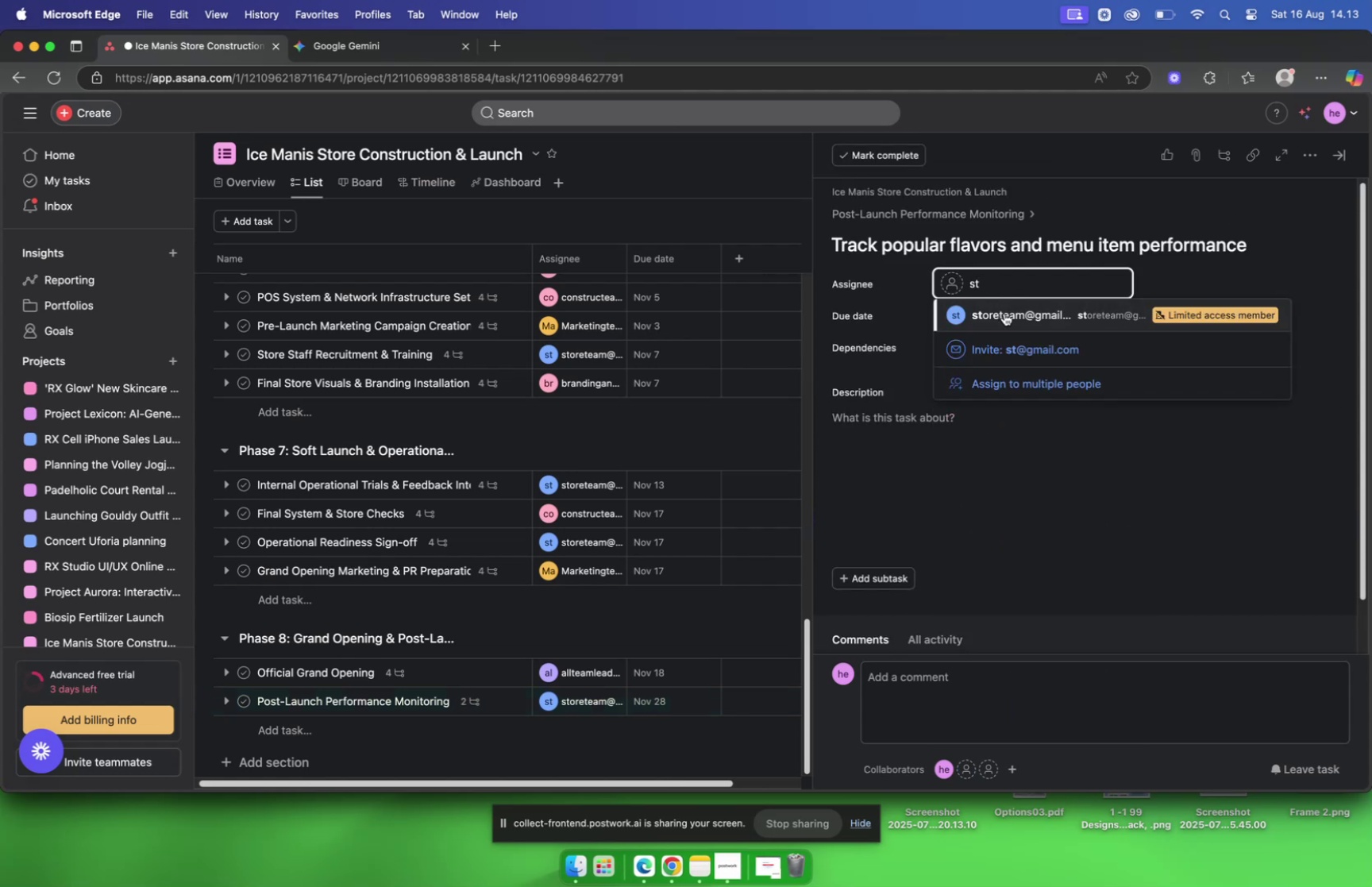 
left_click([1004, 312])
 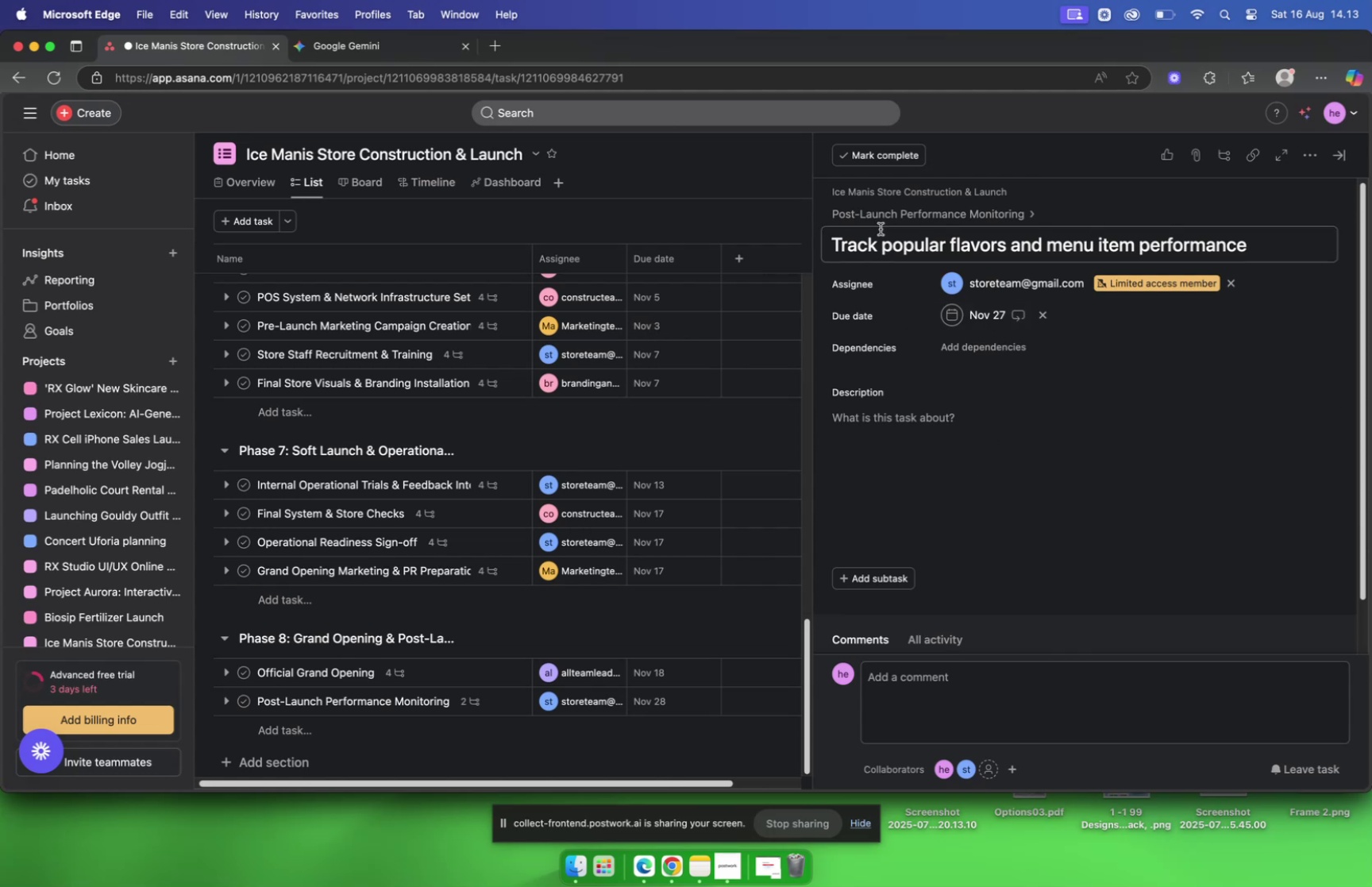 
left_click([881, 221])
 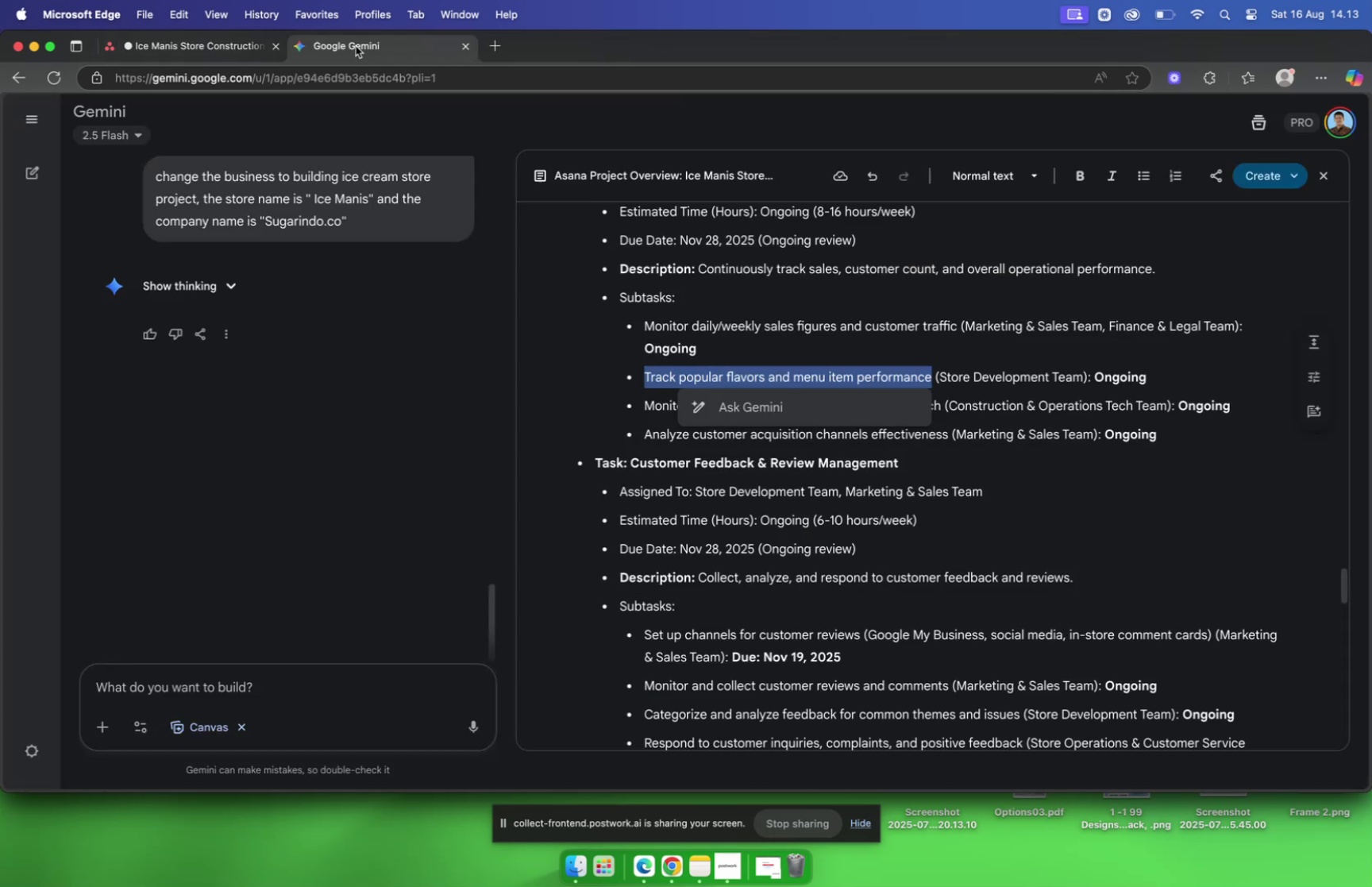 
scroll: coordinate [1141, 423], scroll_direction: down, amount: 9.0
 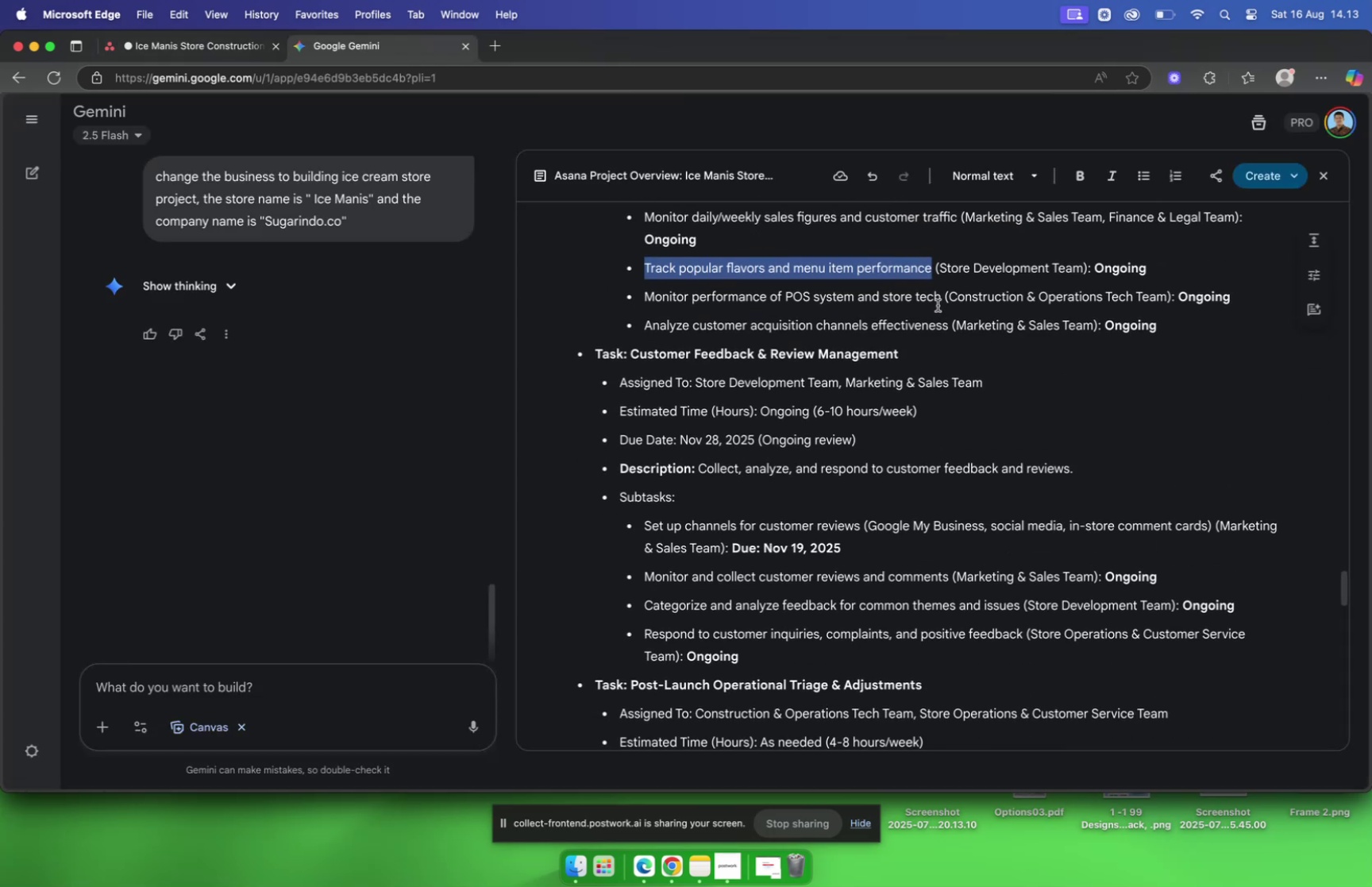 
left_click_drag(start_coordinate=[938, 303], to_coordinate=[647, 300])
 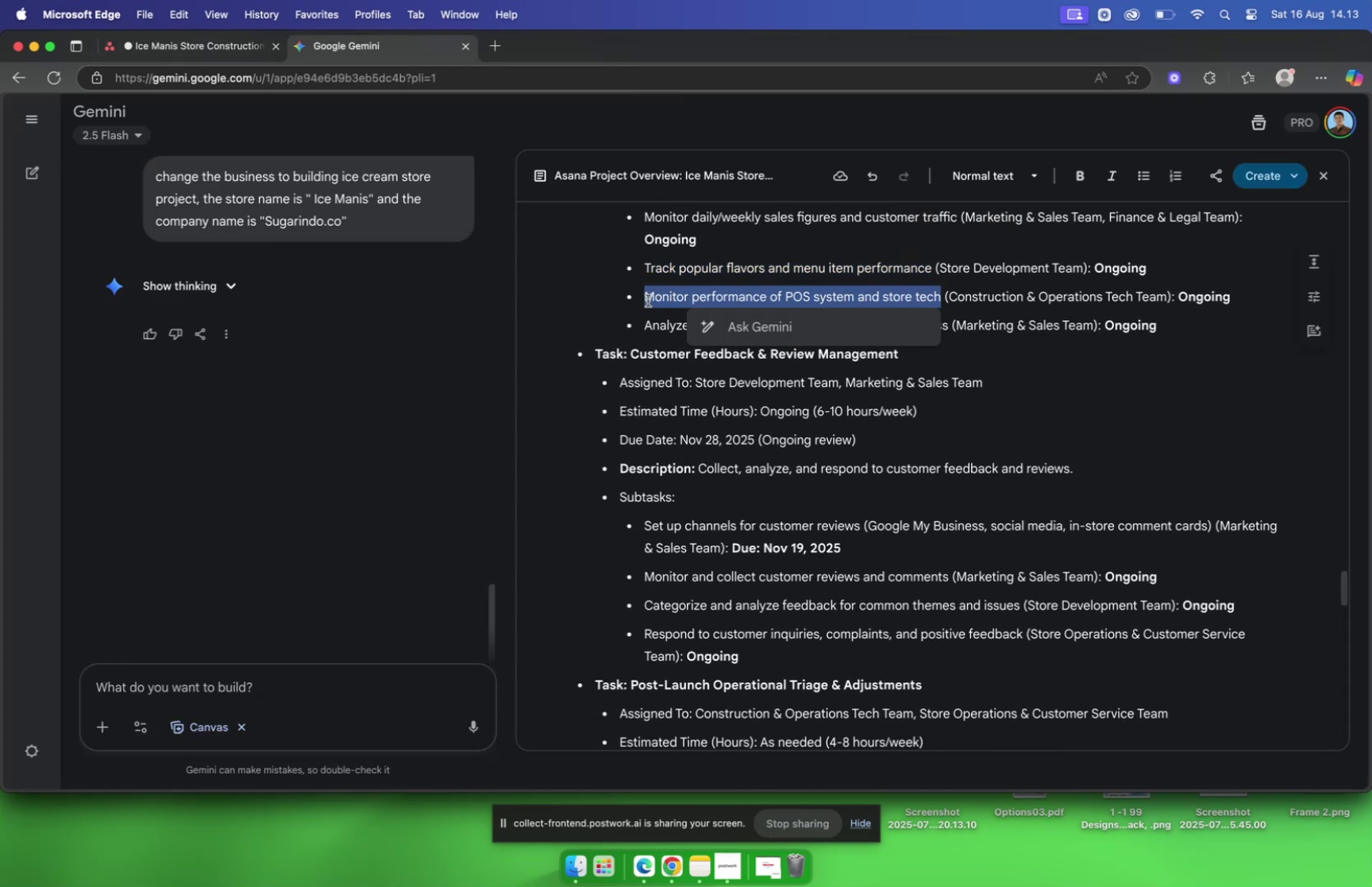 
key(Meta+C)
 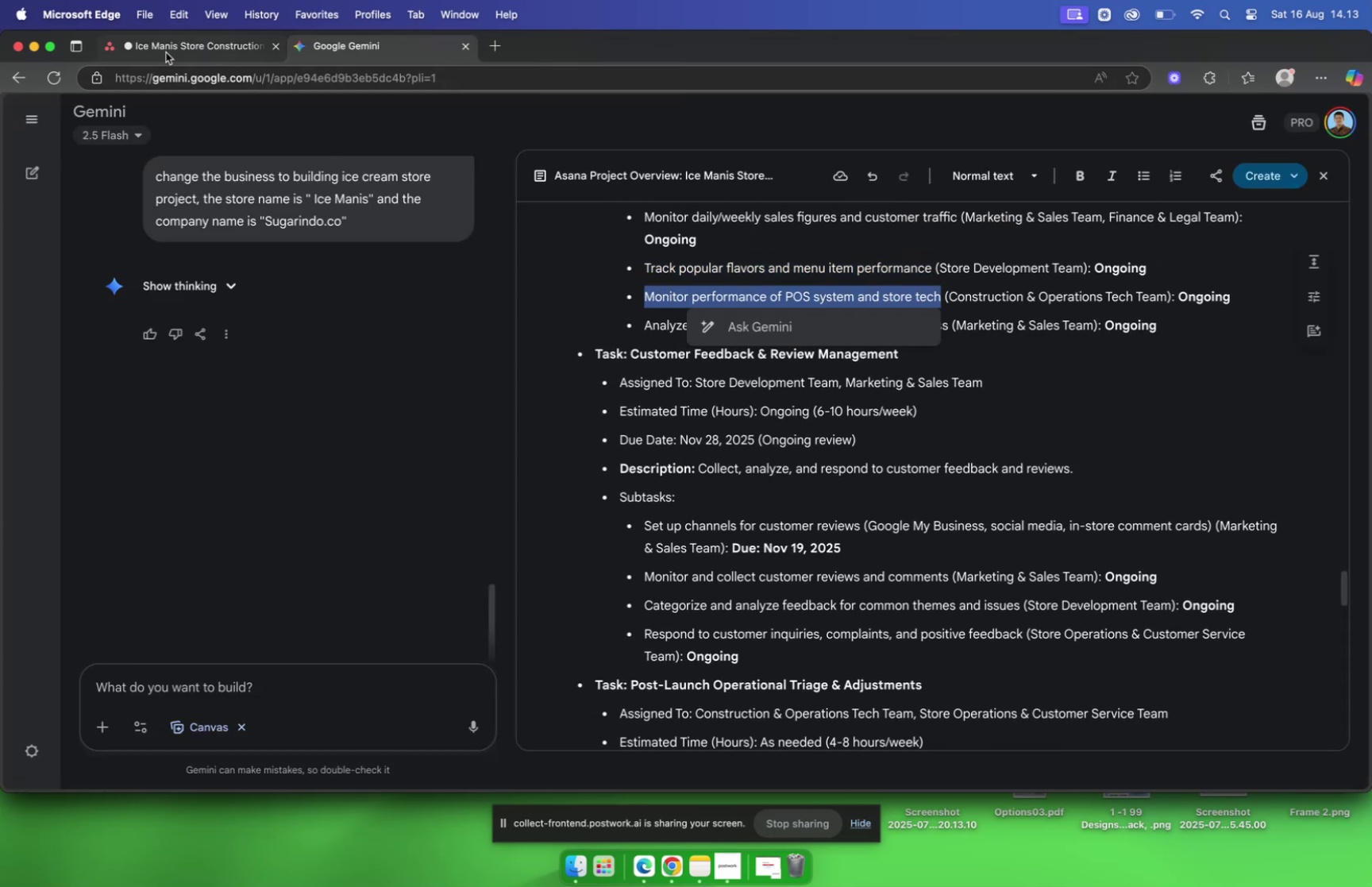 
left_click([168, 48])
 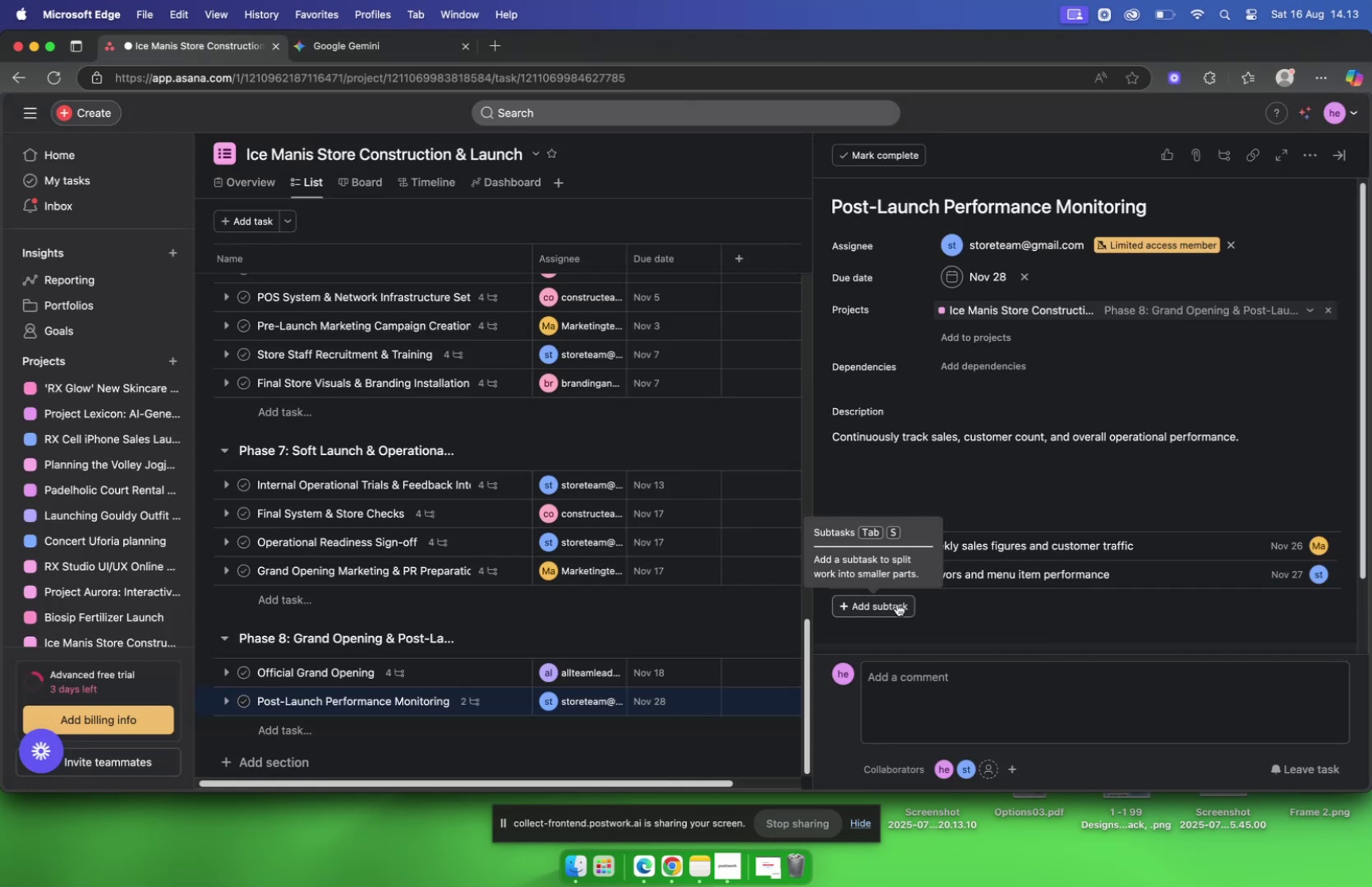 
key(Meta+V)
 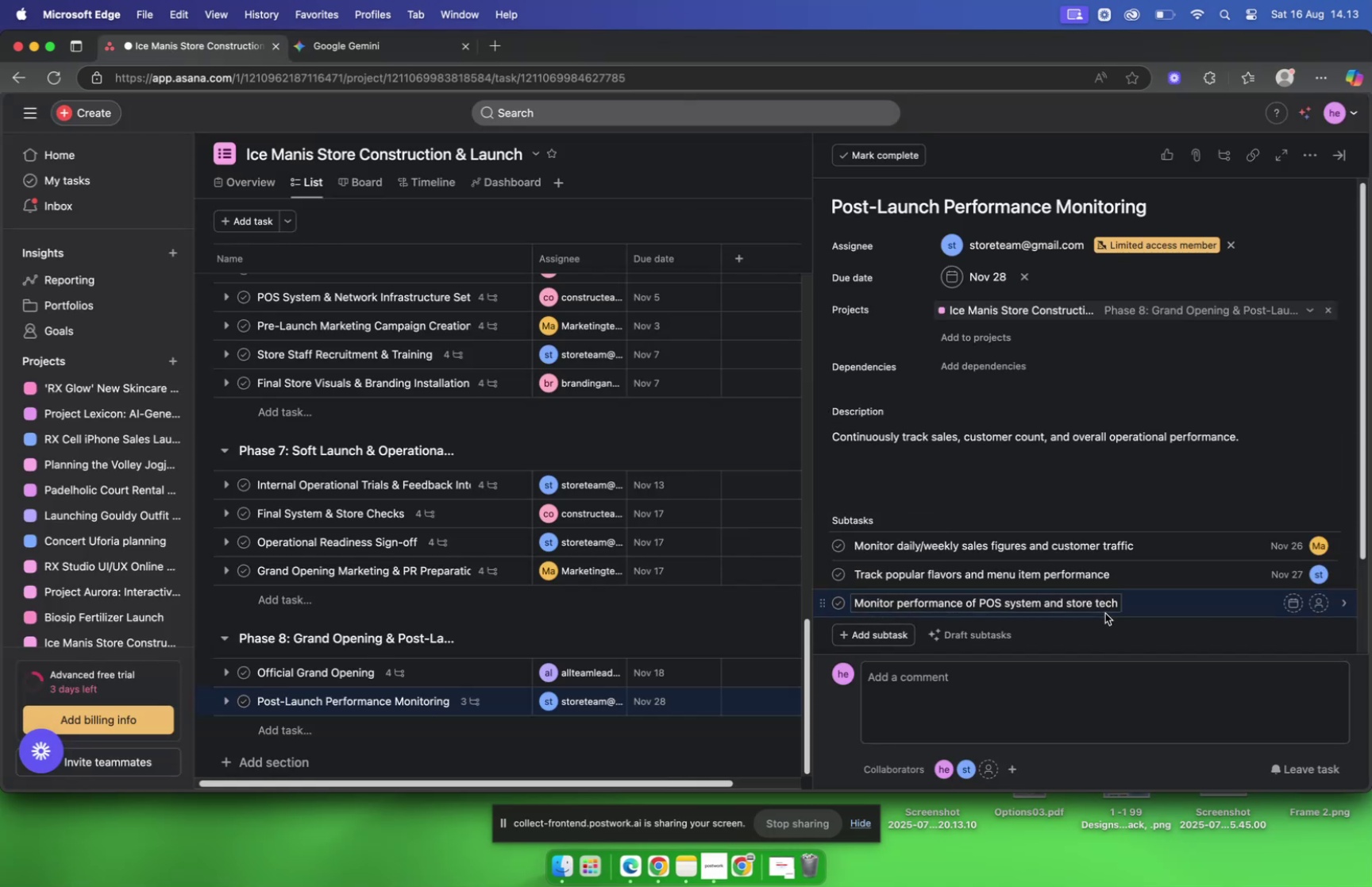 
left_click_drag(start_coordinate=[1100, 604], to_coordinate=[1126, 607])
 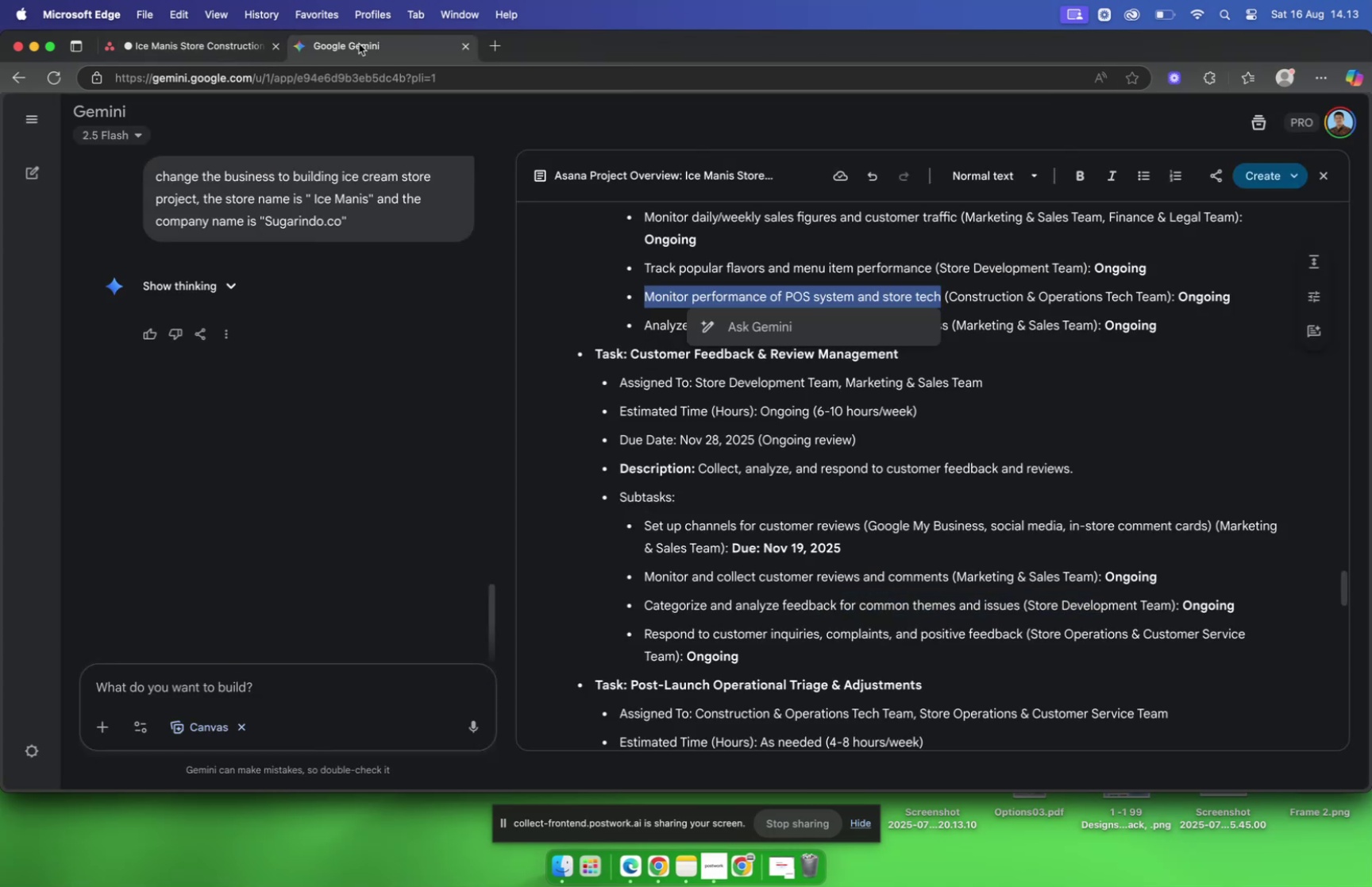 
left_click([200, 42])
 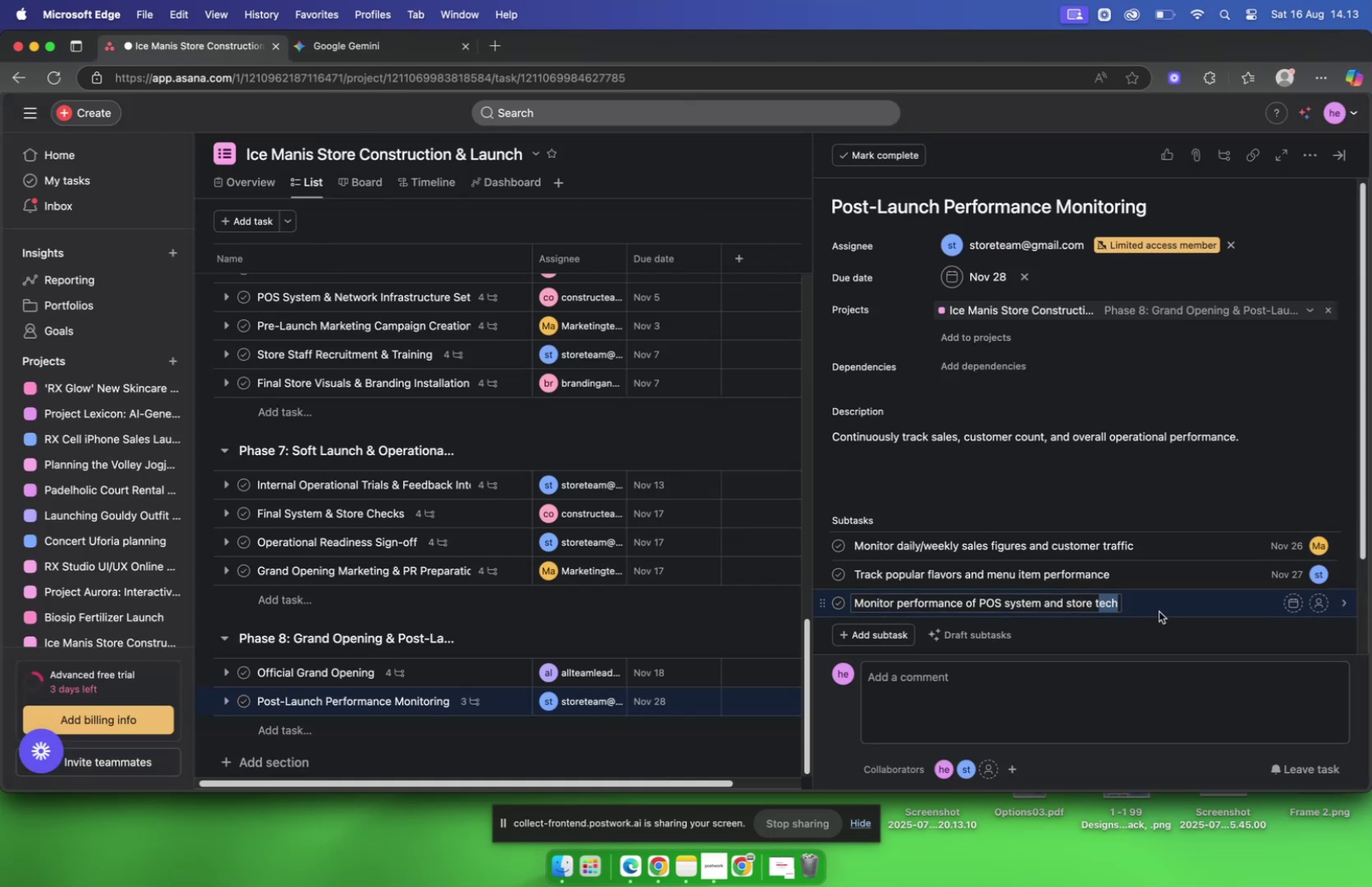 
left_click([1158, 607])
 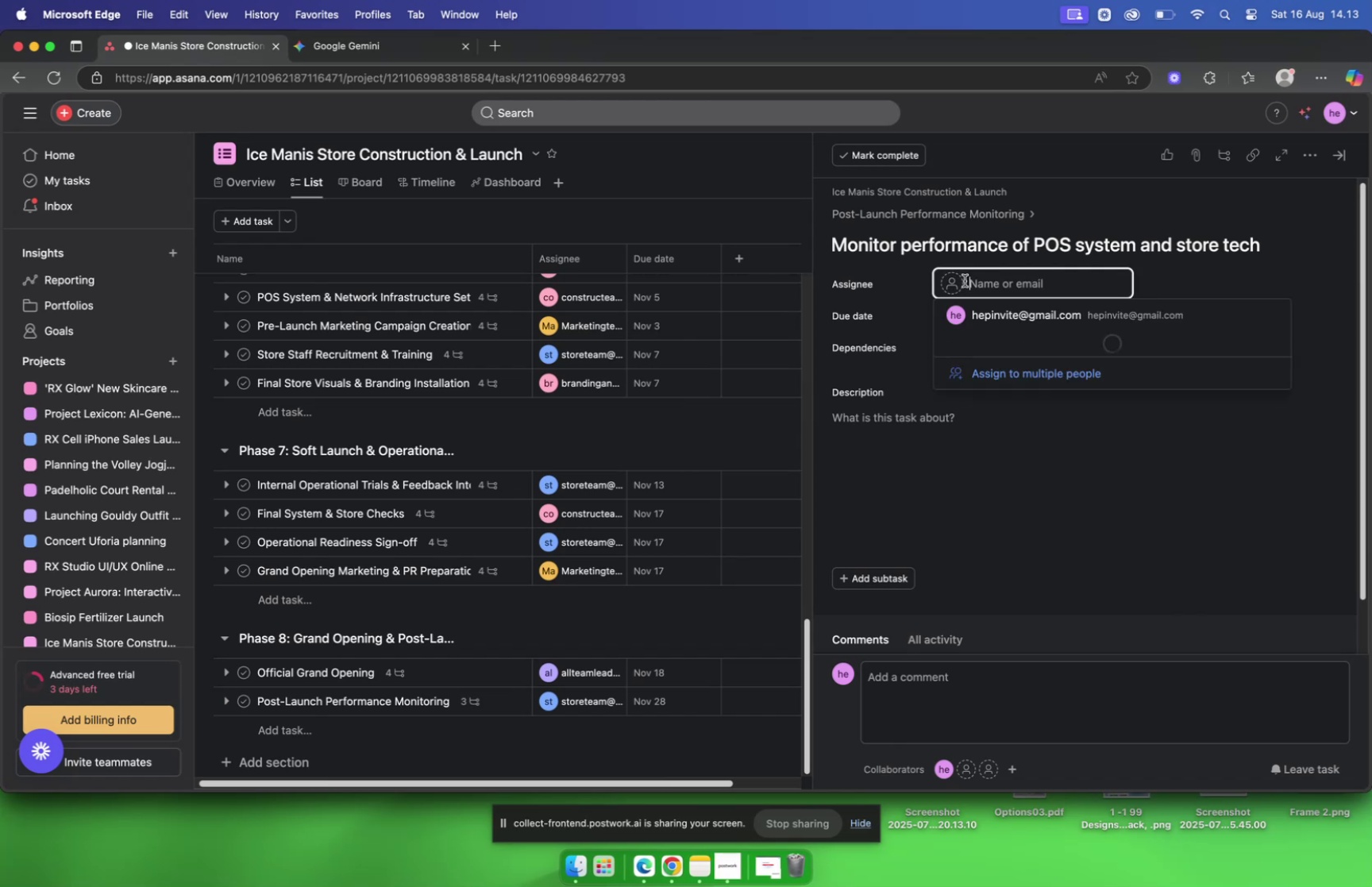 
key(C)
 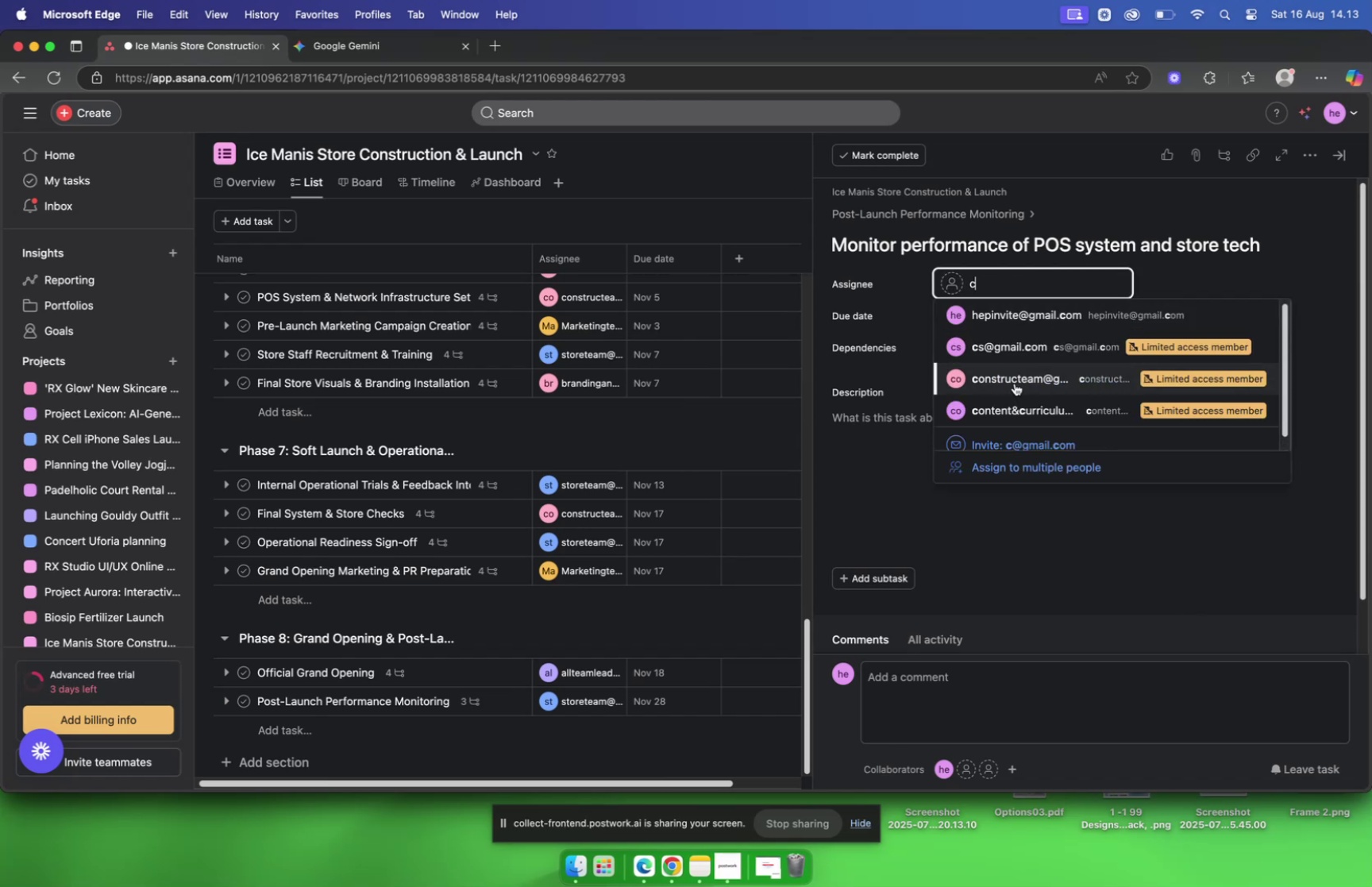 
left_click([1011, 380])
 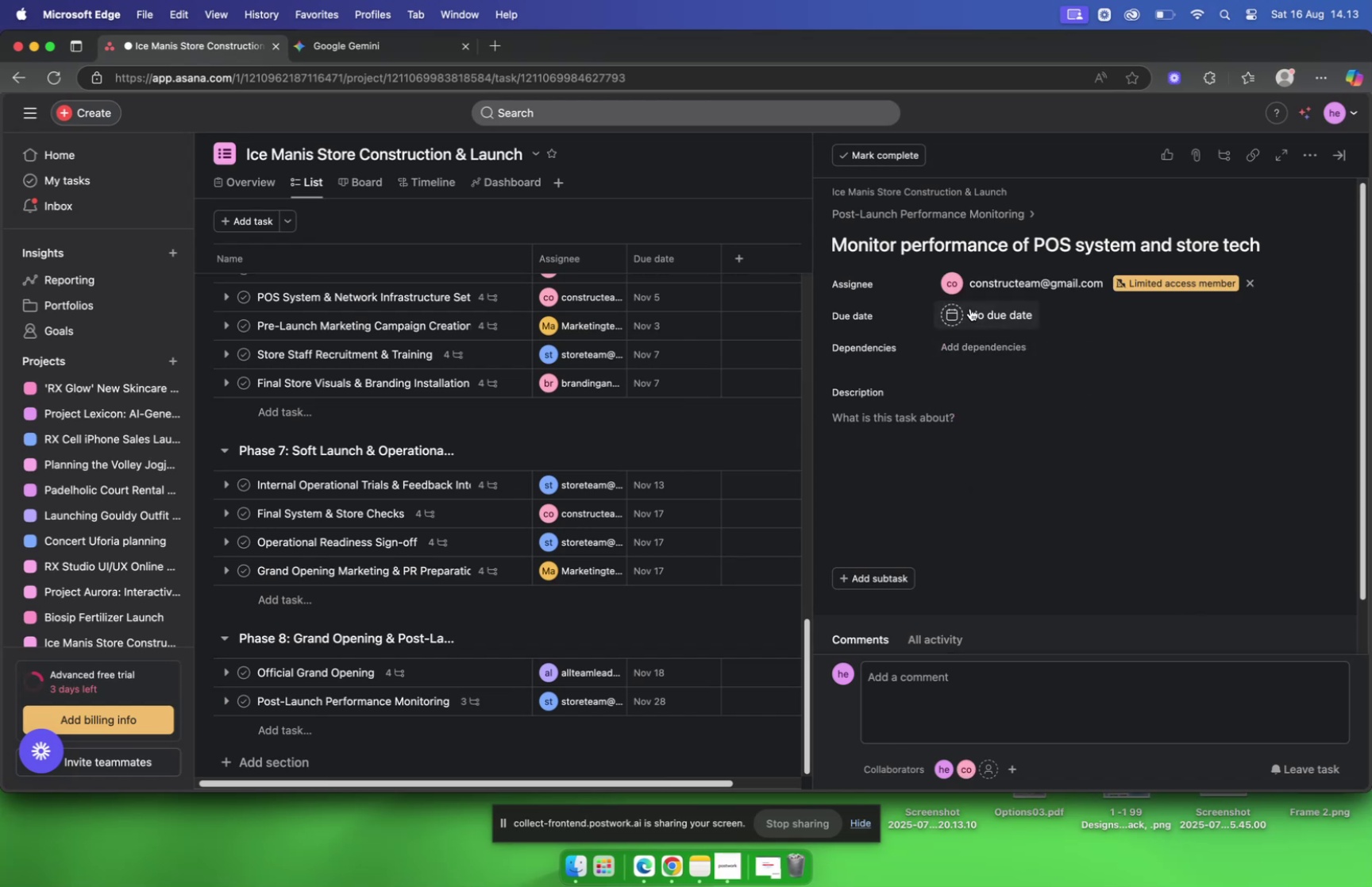 
left_click([970, 308])
 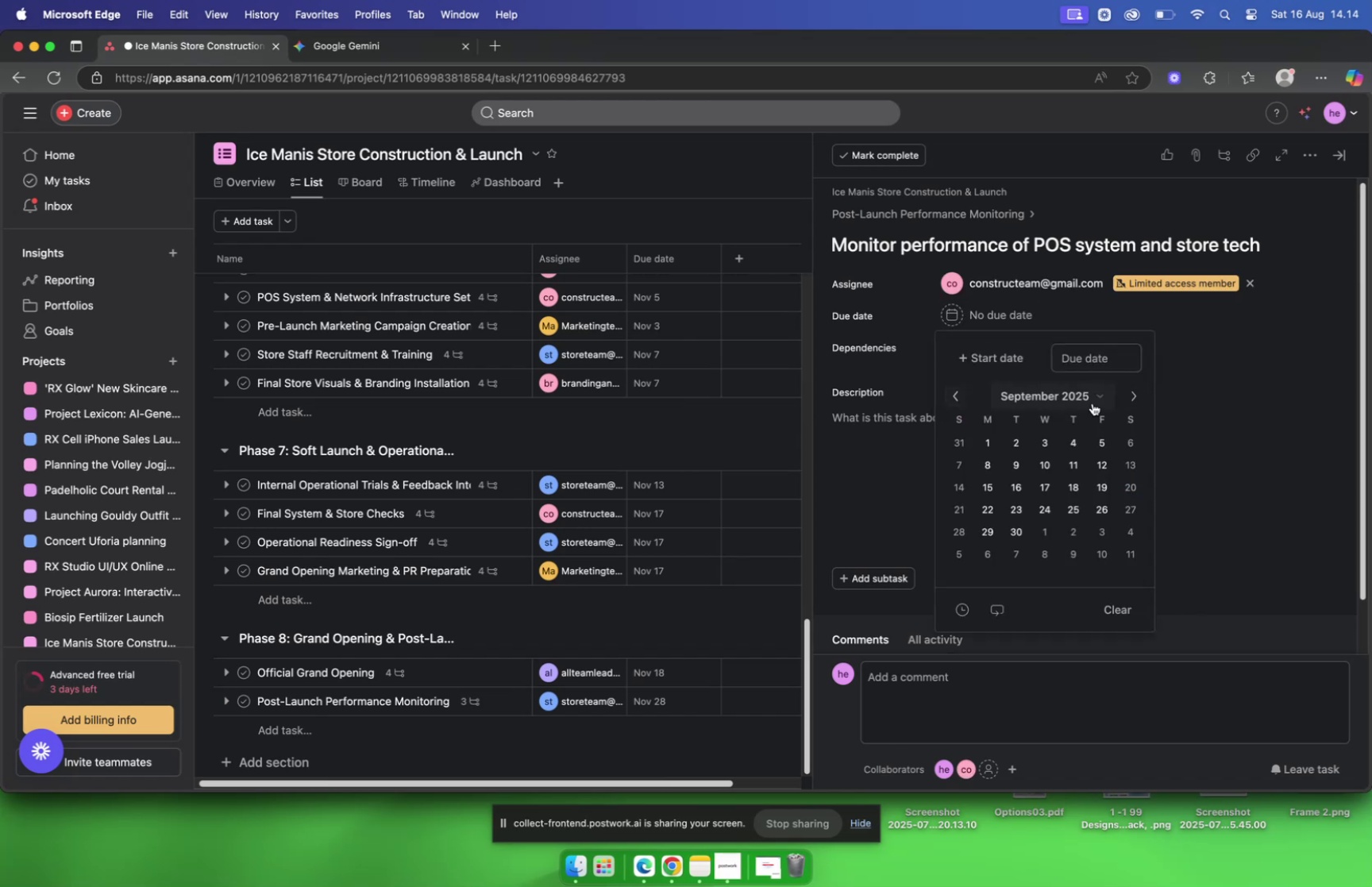 
double_click([1124, 399])
 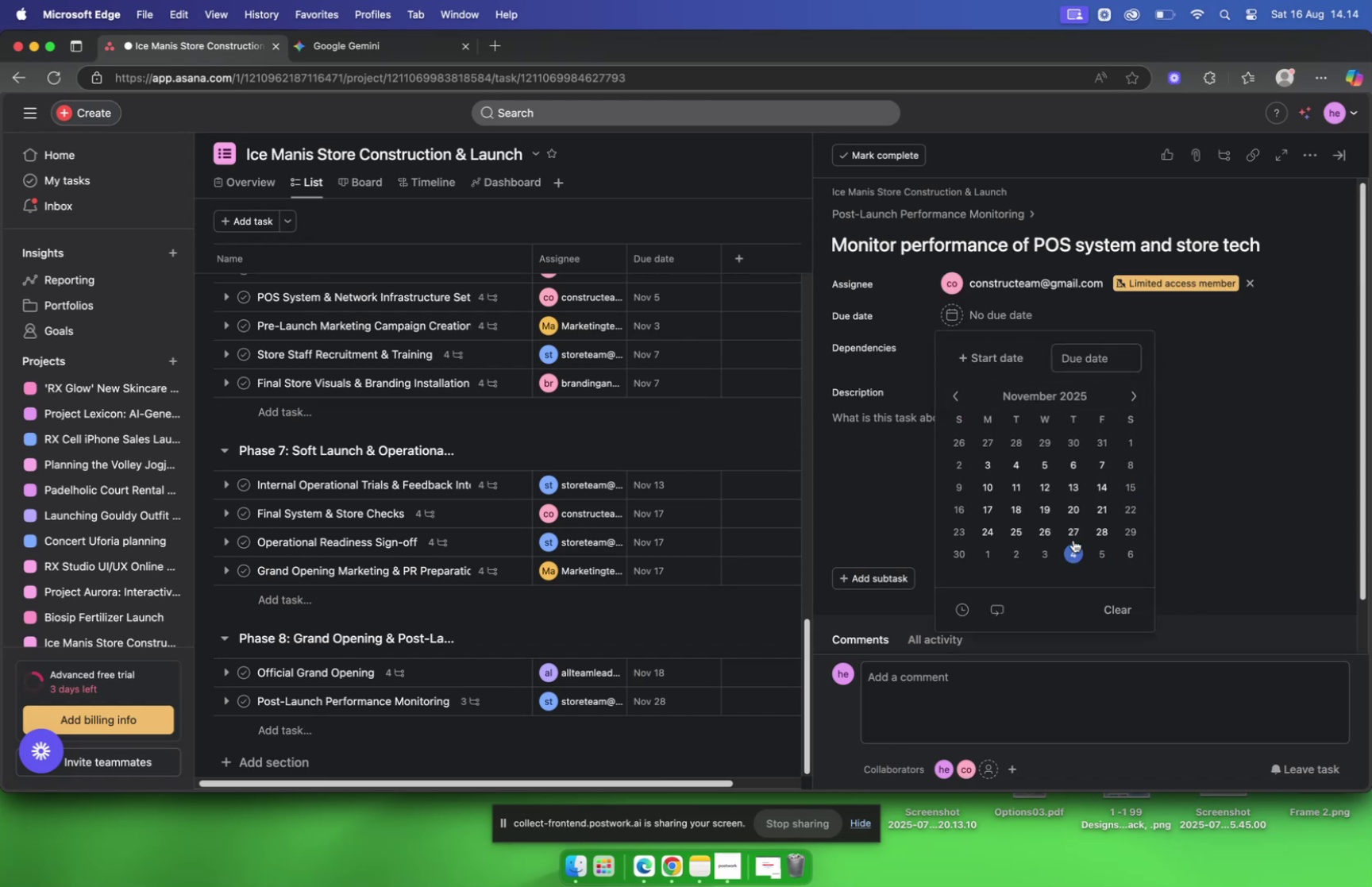 
left_click([1073, 532])
 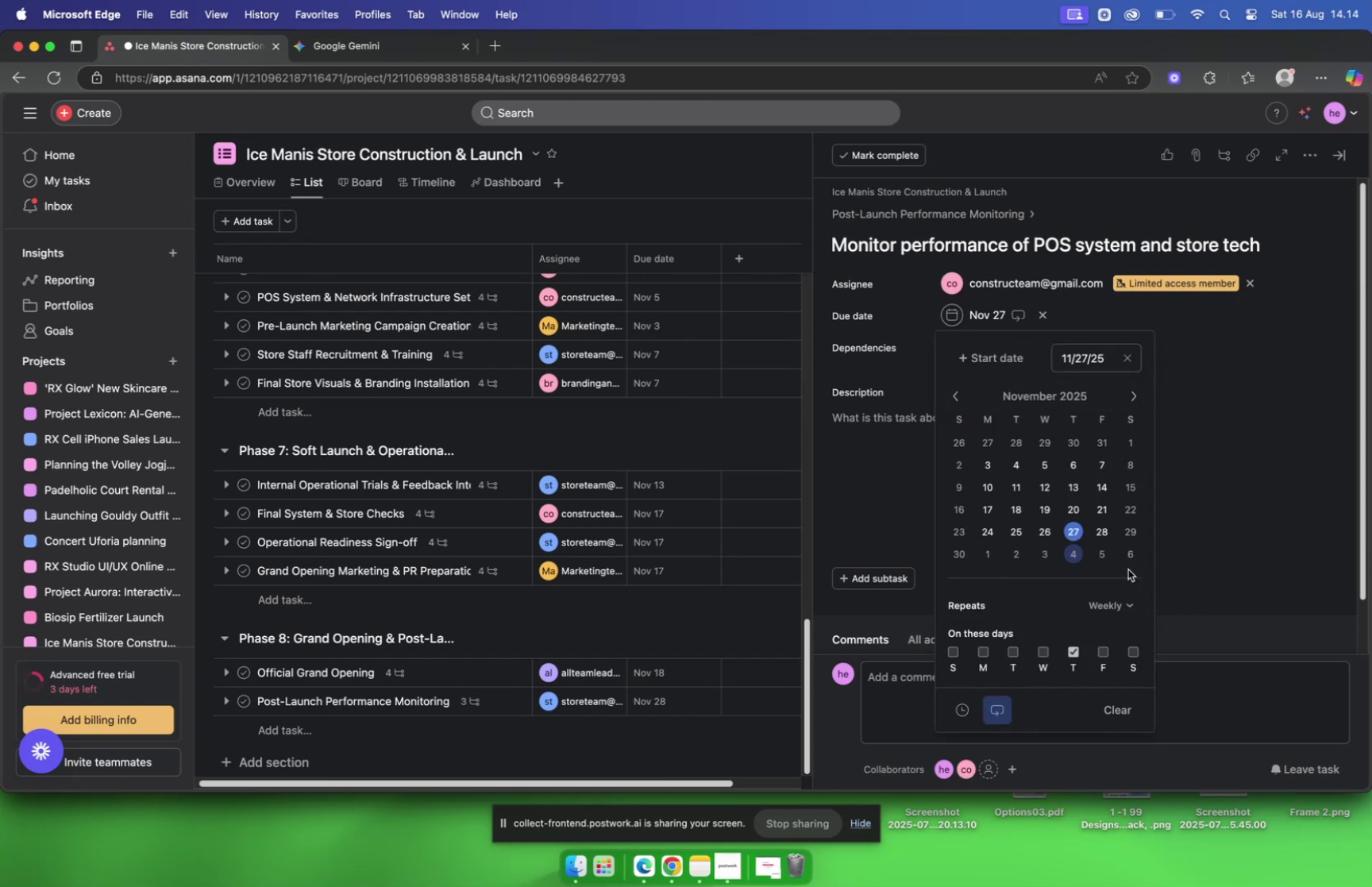 
double_click([1170, 565])
 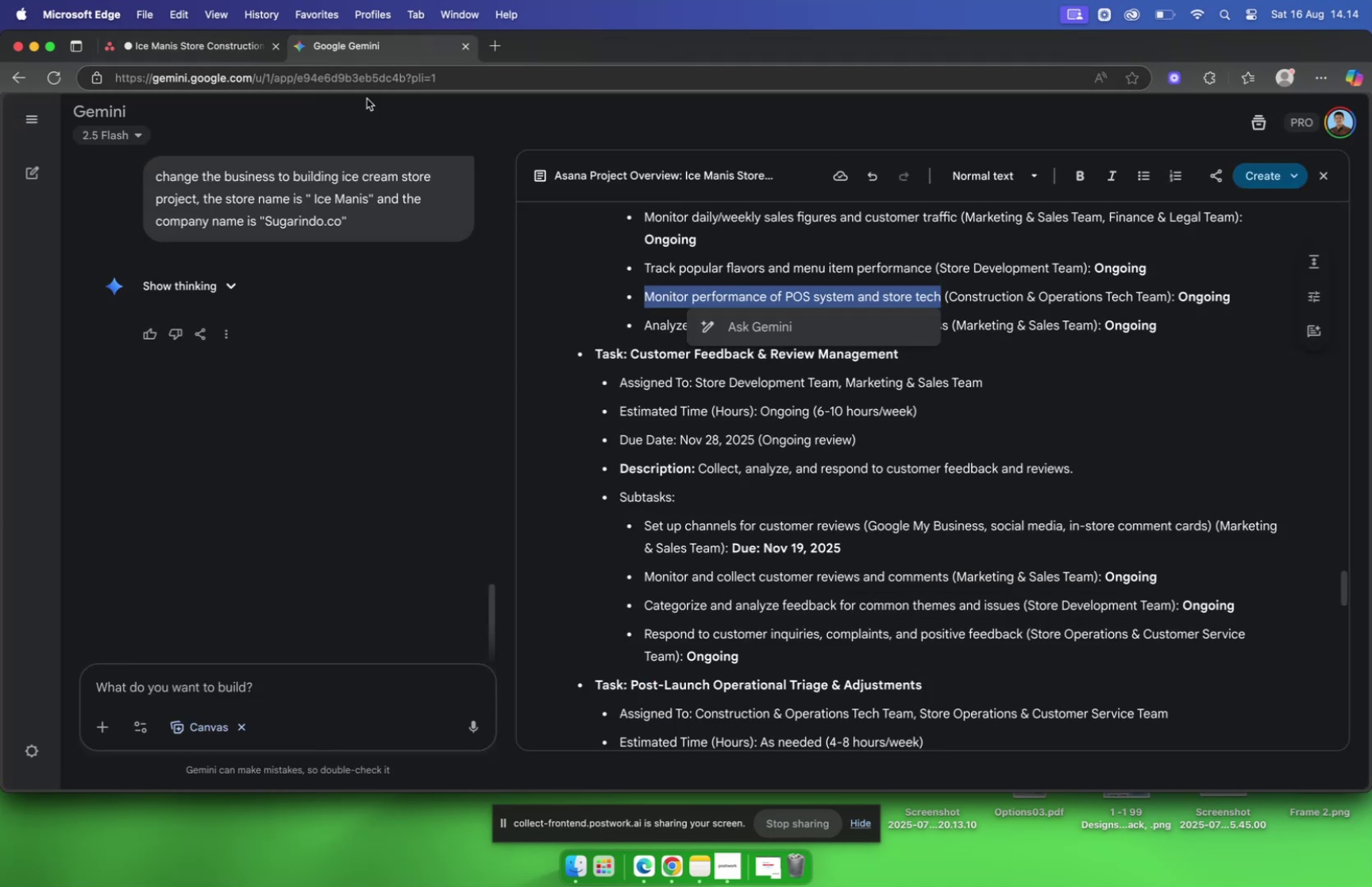 
scroll: coordinate [954, 375], scroll_direction: up, amount: 2.0
 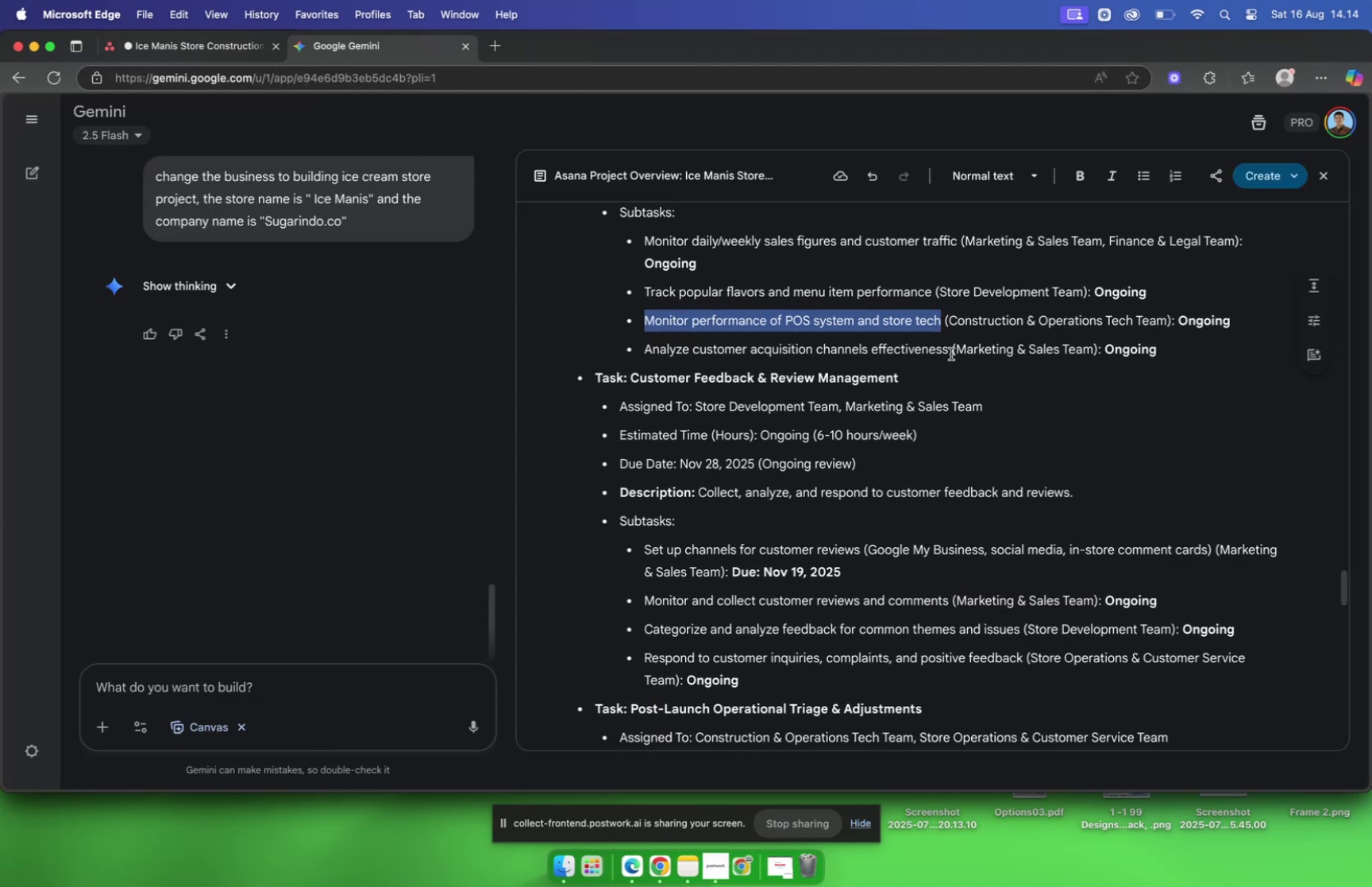 
left_click([950, 353])
 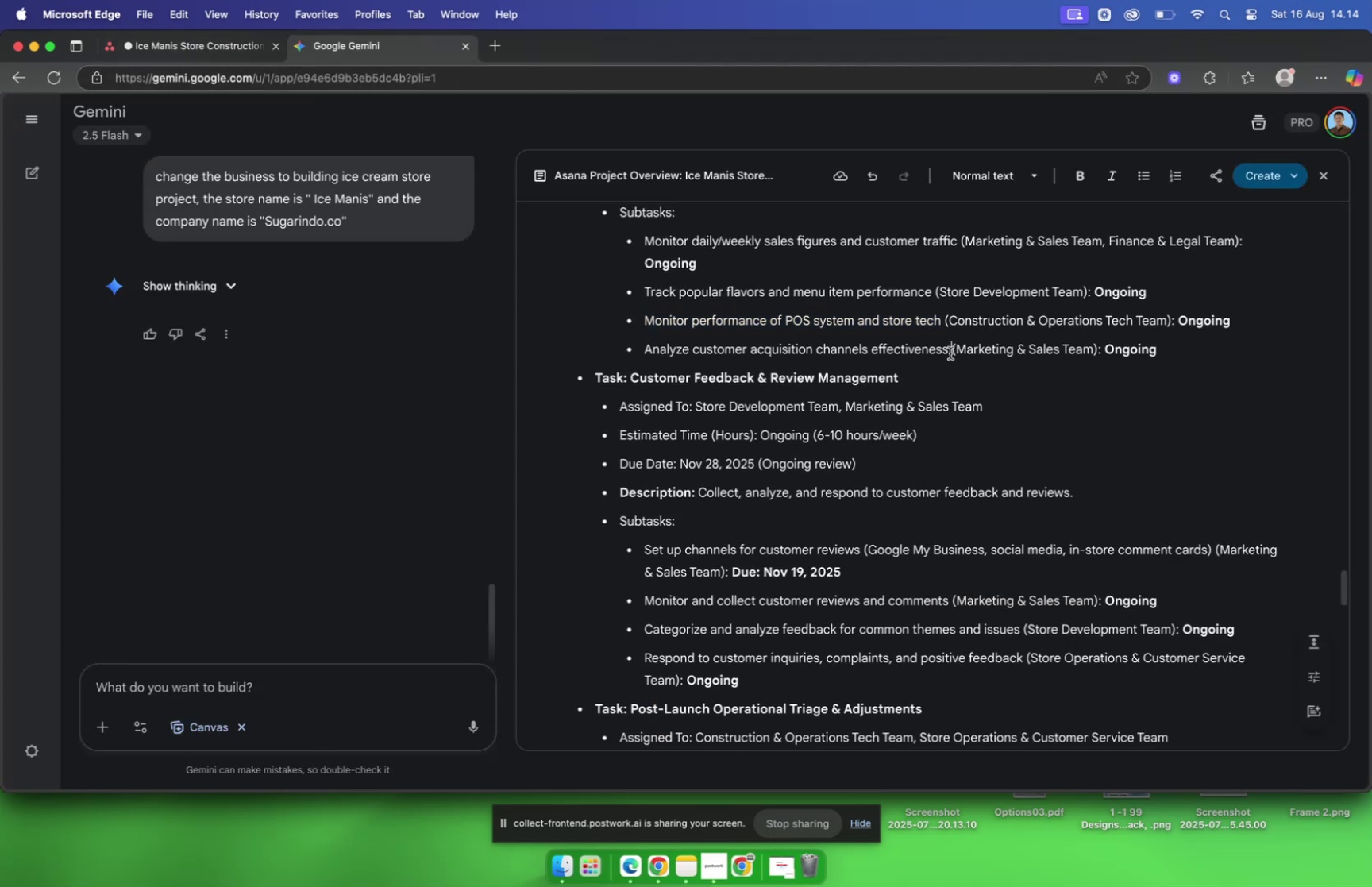 
left_click_drag(start_coordinate=[950, 353], to_coordinate=[800, 355])
 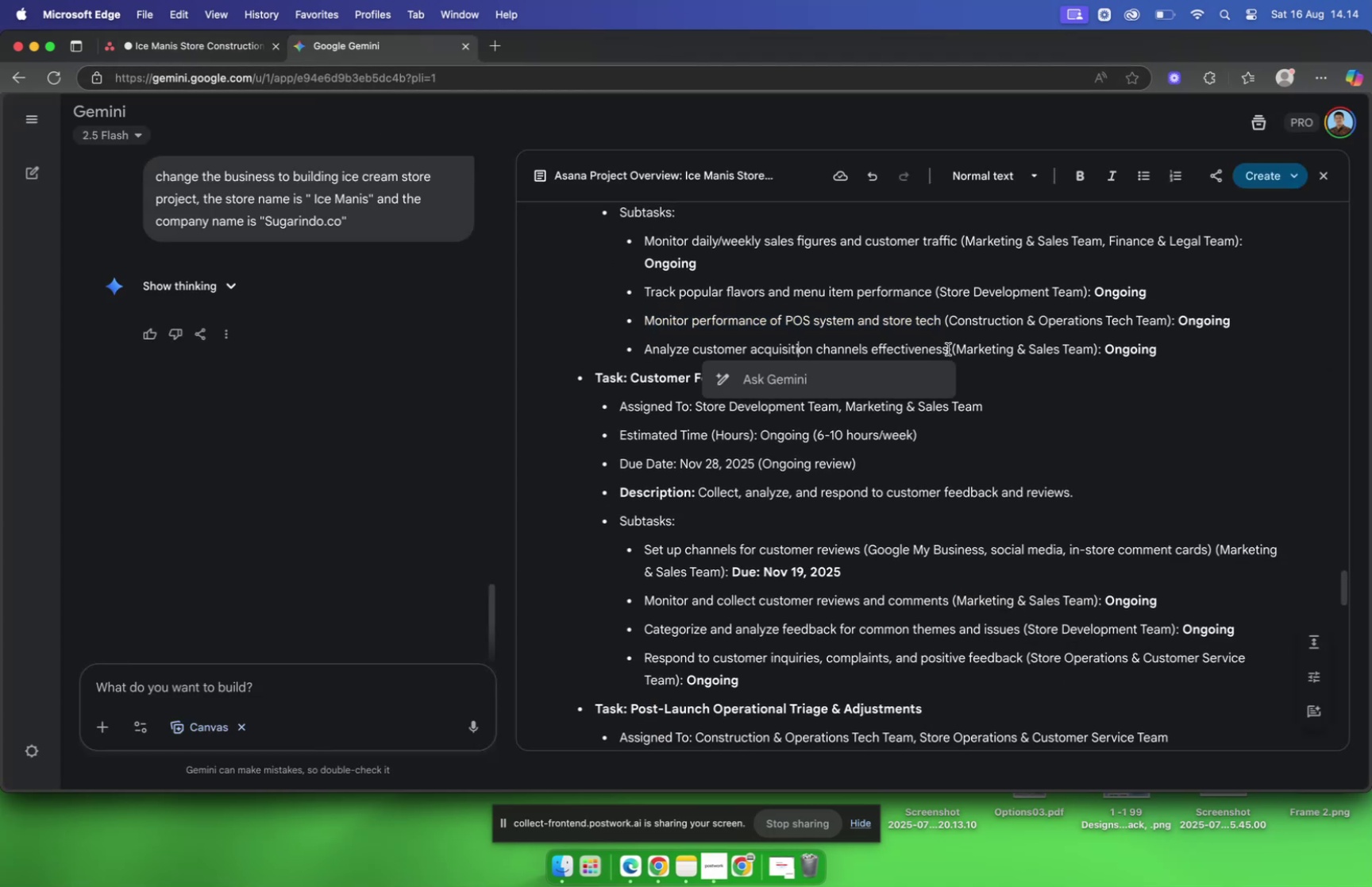 
left_click_drag(start_coordinate=[947, 349], to_coordinate=[648, 353])
 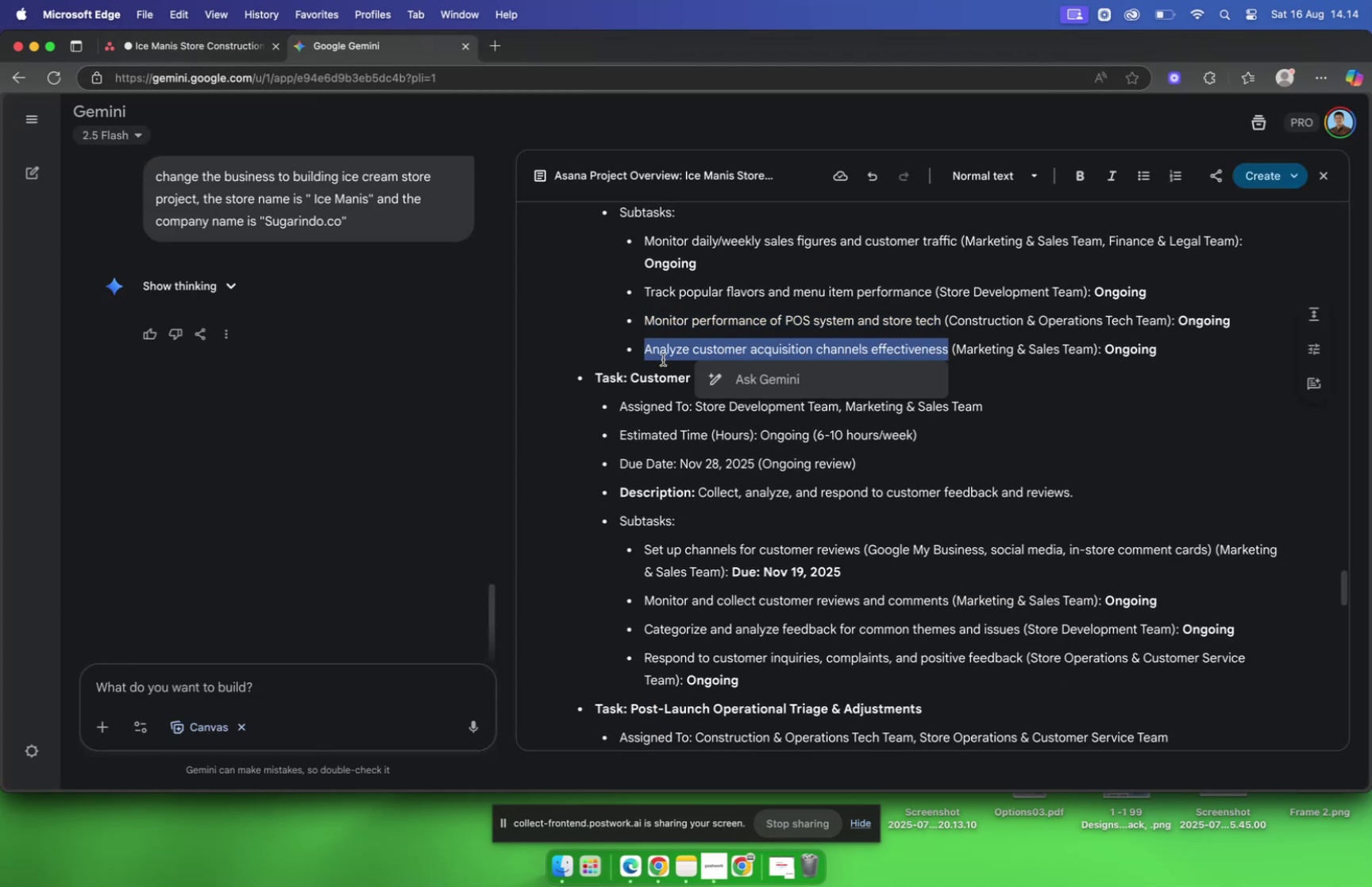 
key(Meta+C)
 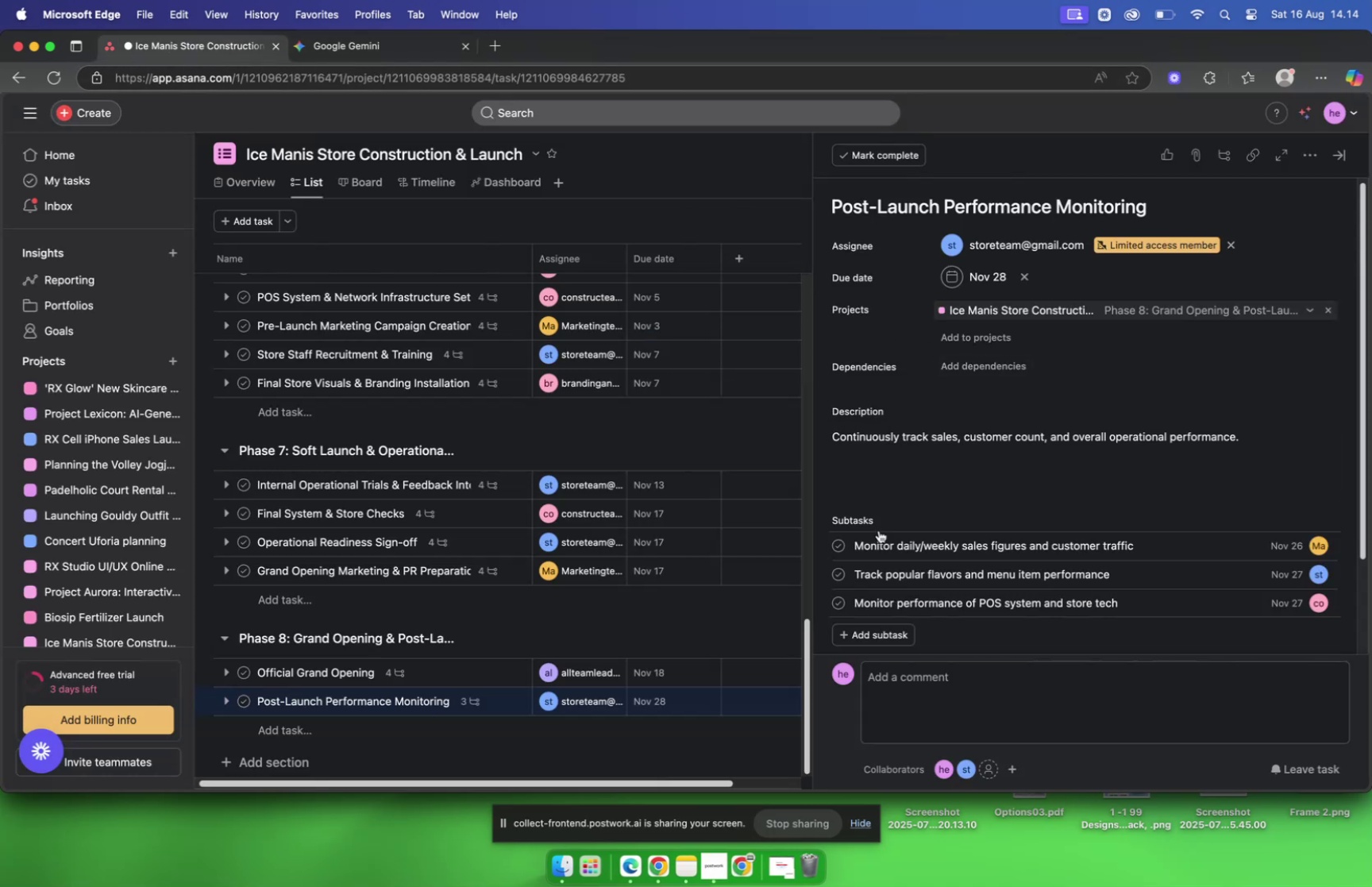 
left_click([880, 639])
 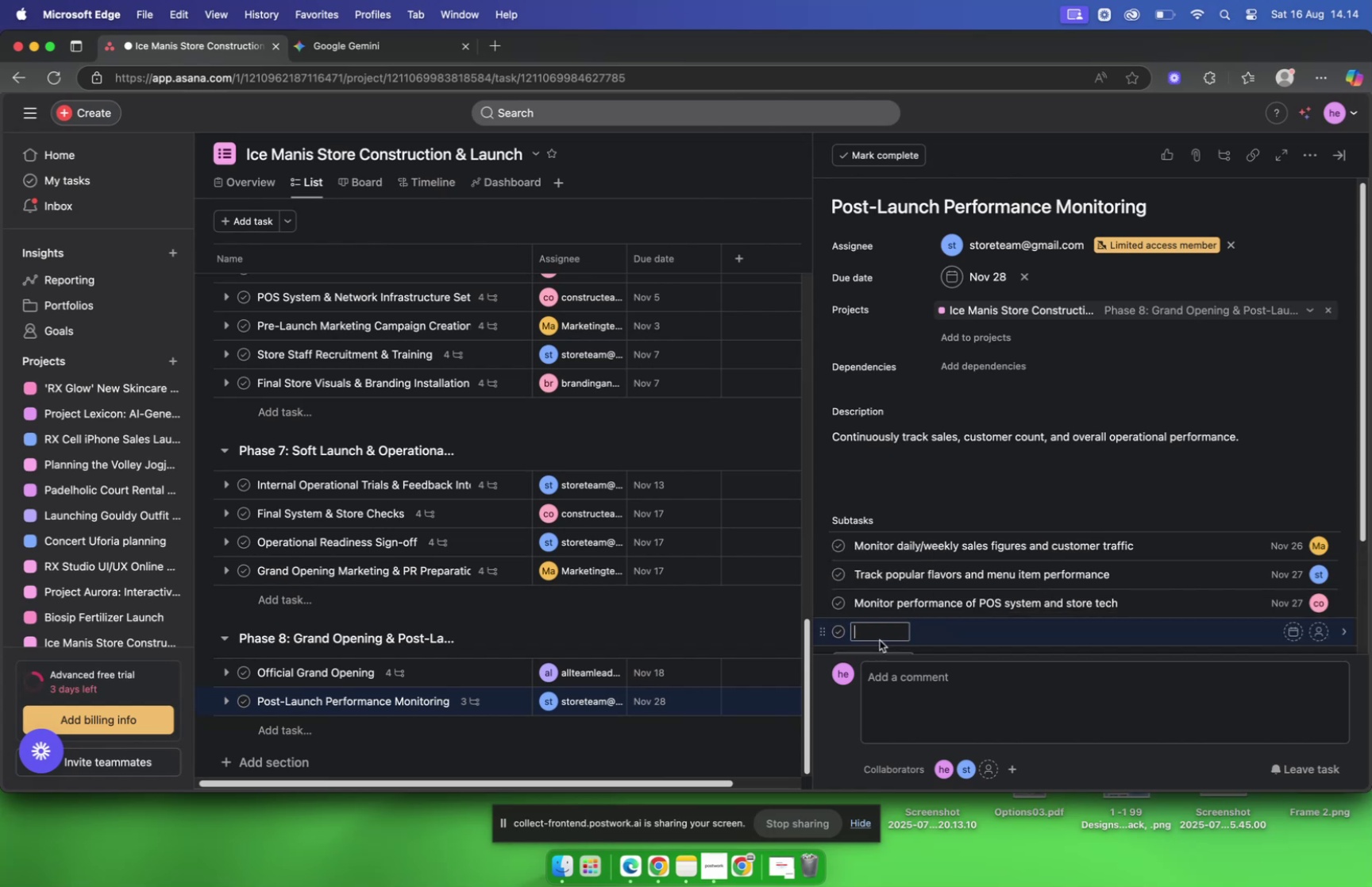 
key(Meta+V)
 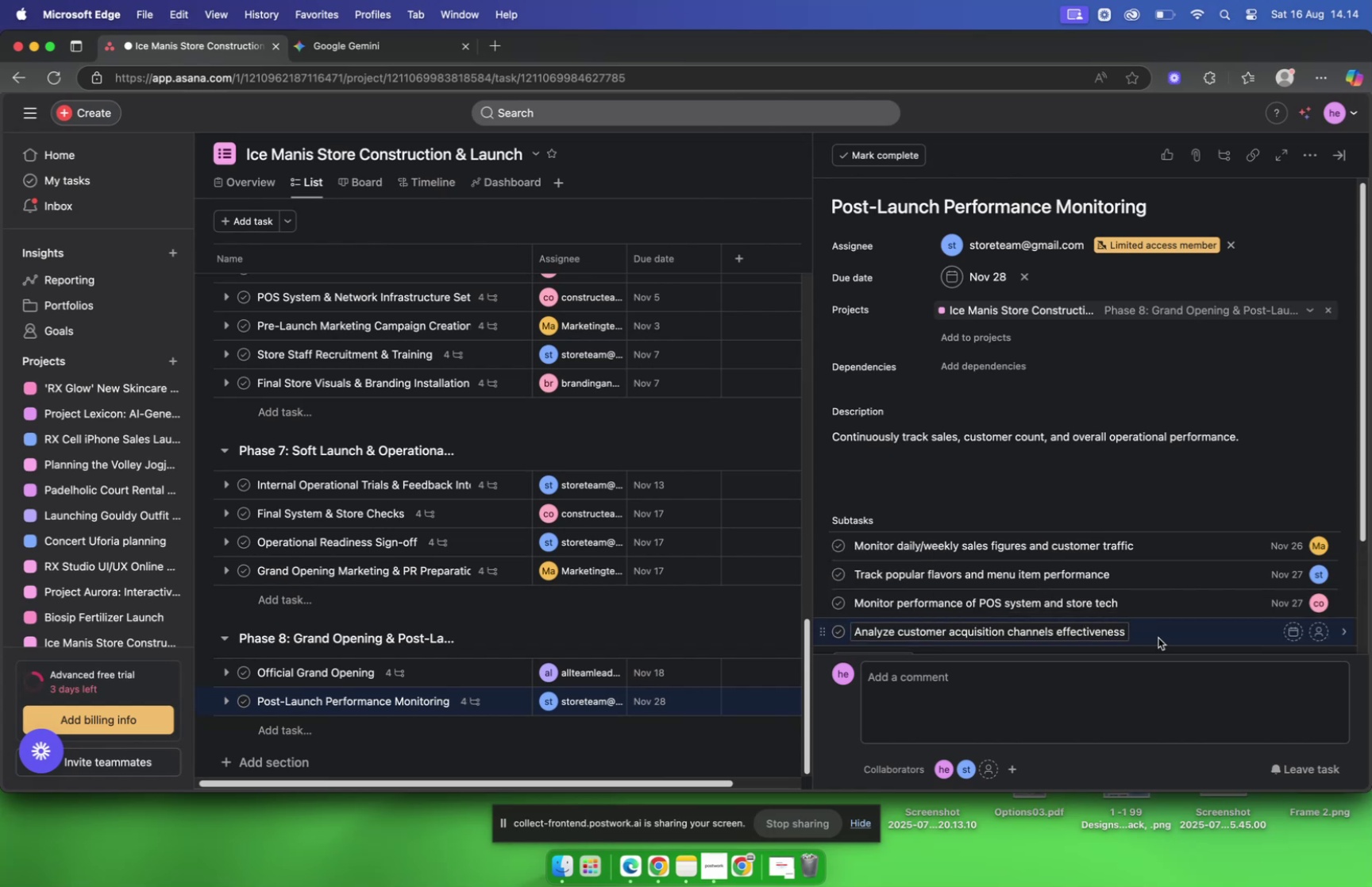 
left_click([1156, 634])
 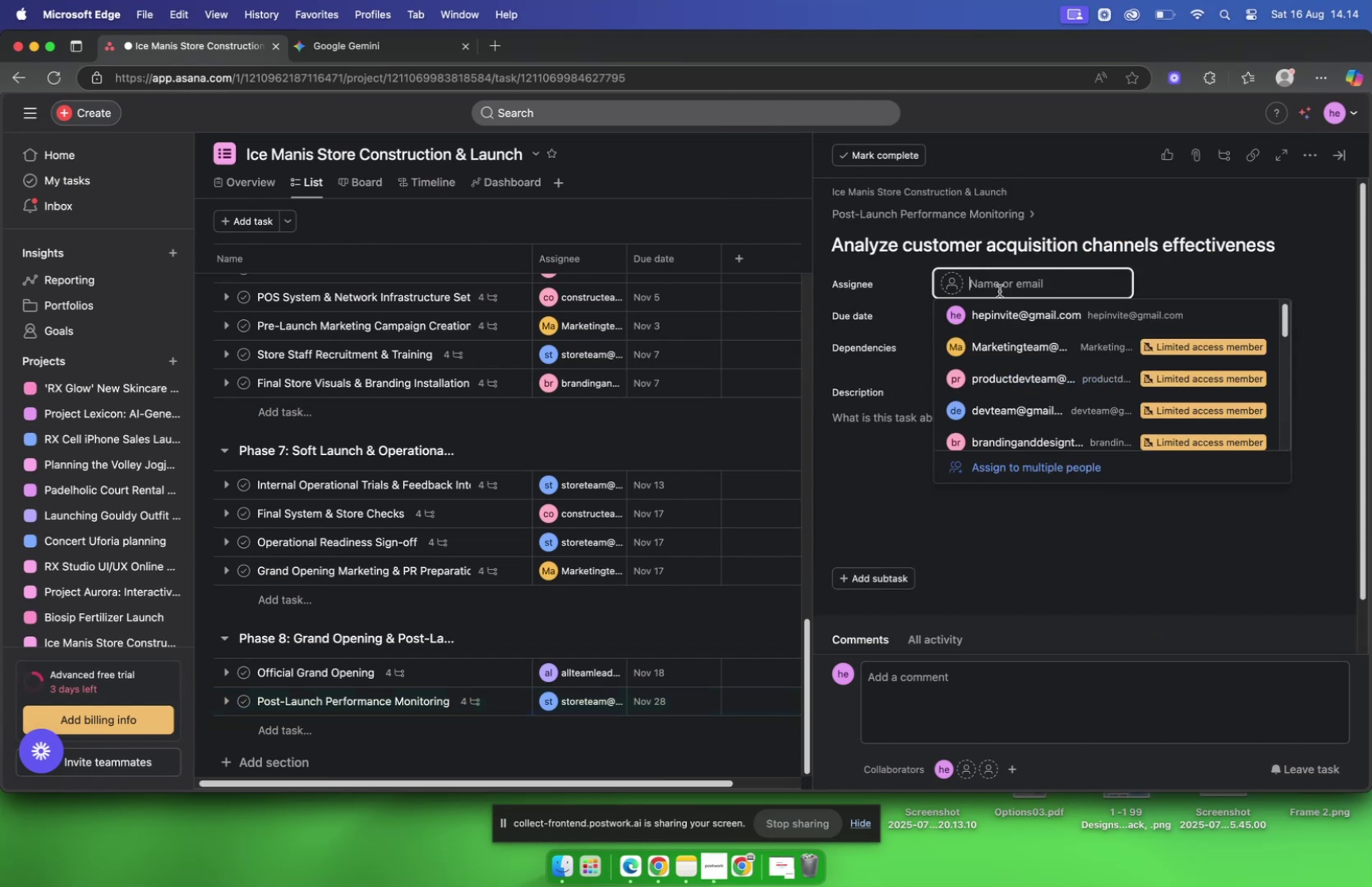 
type(mar)
 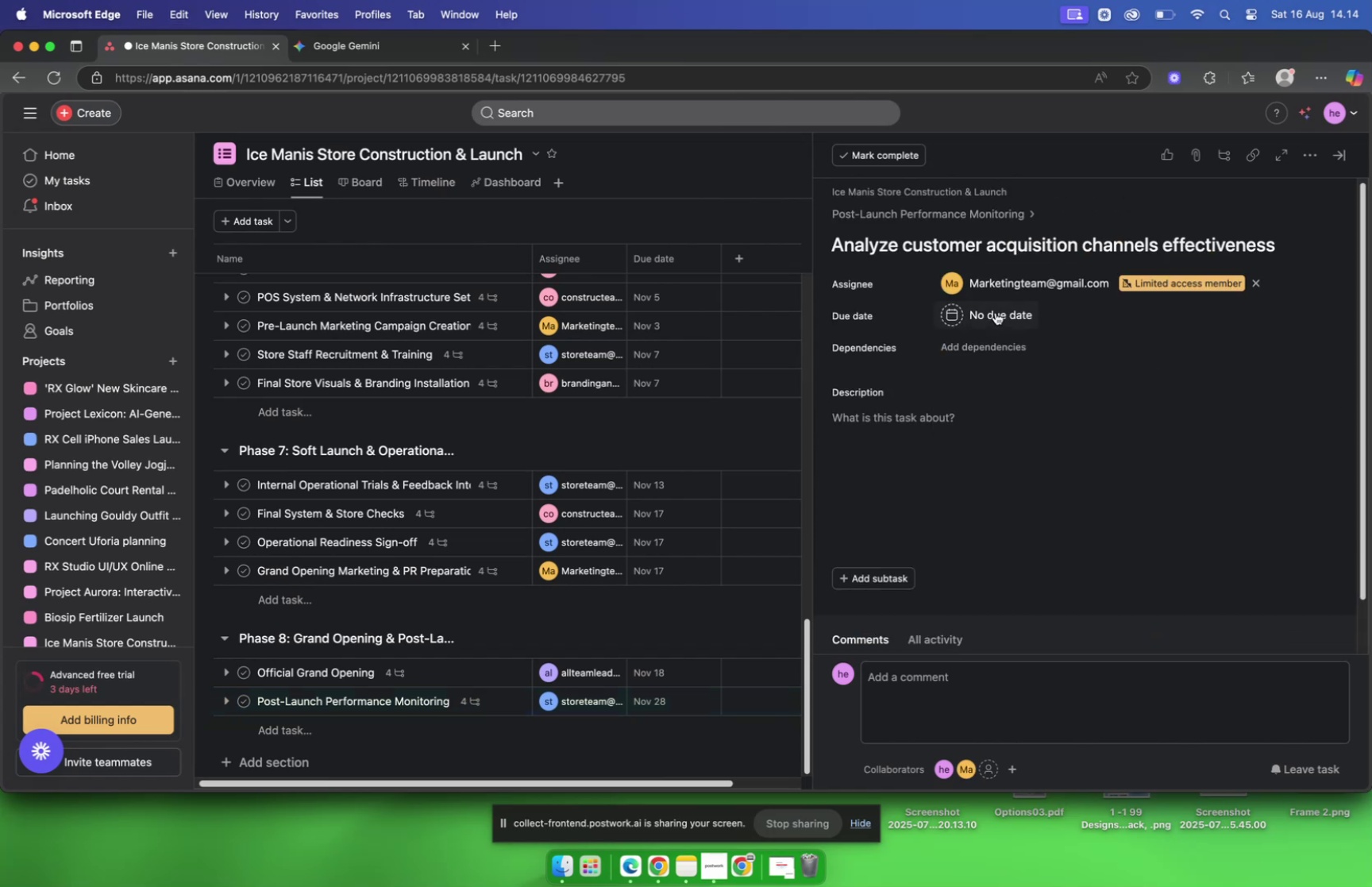 
double_click([983, 314])
 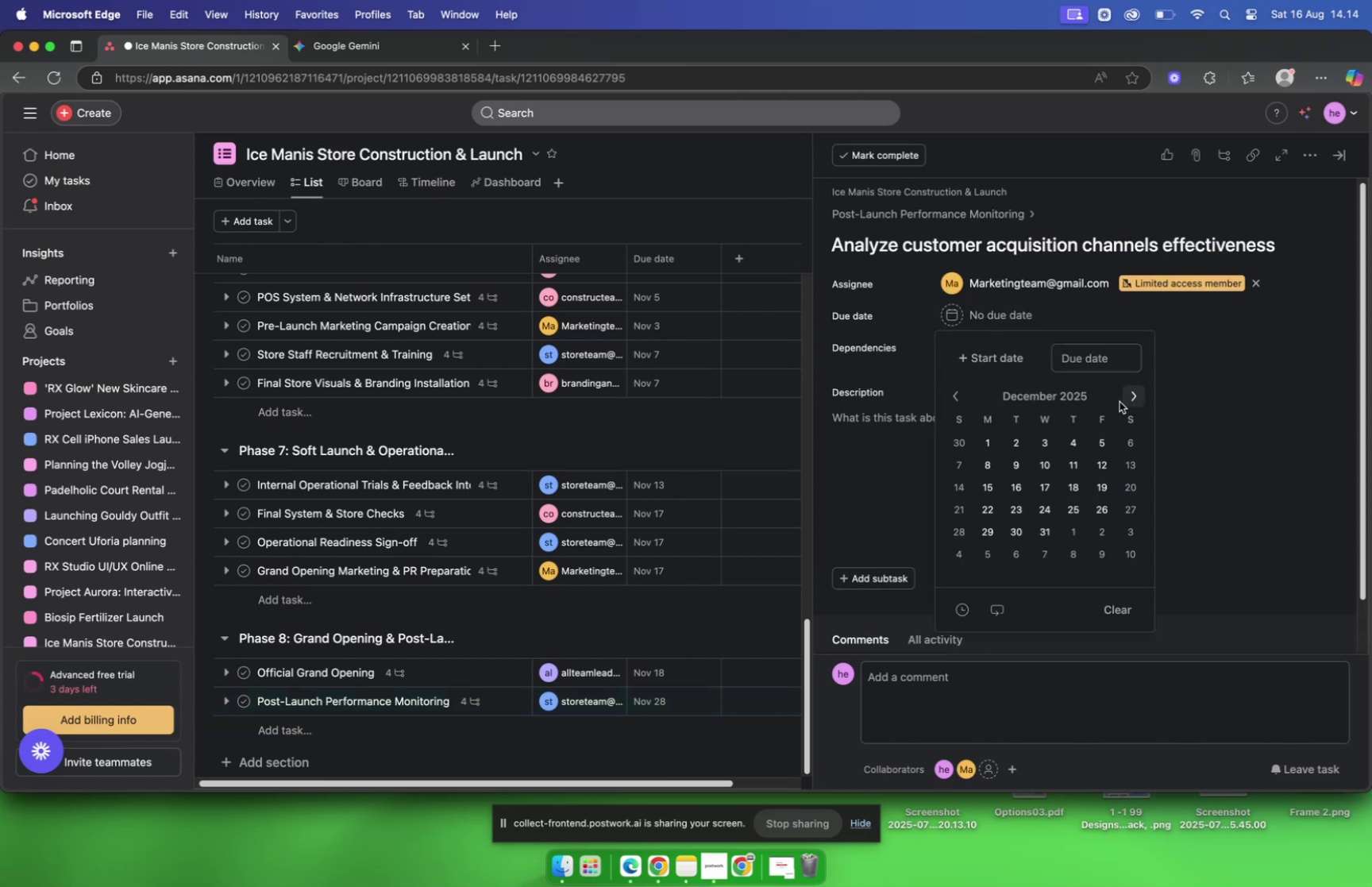 
left_click([950, 391])
 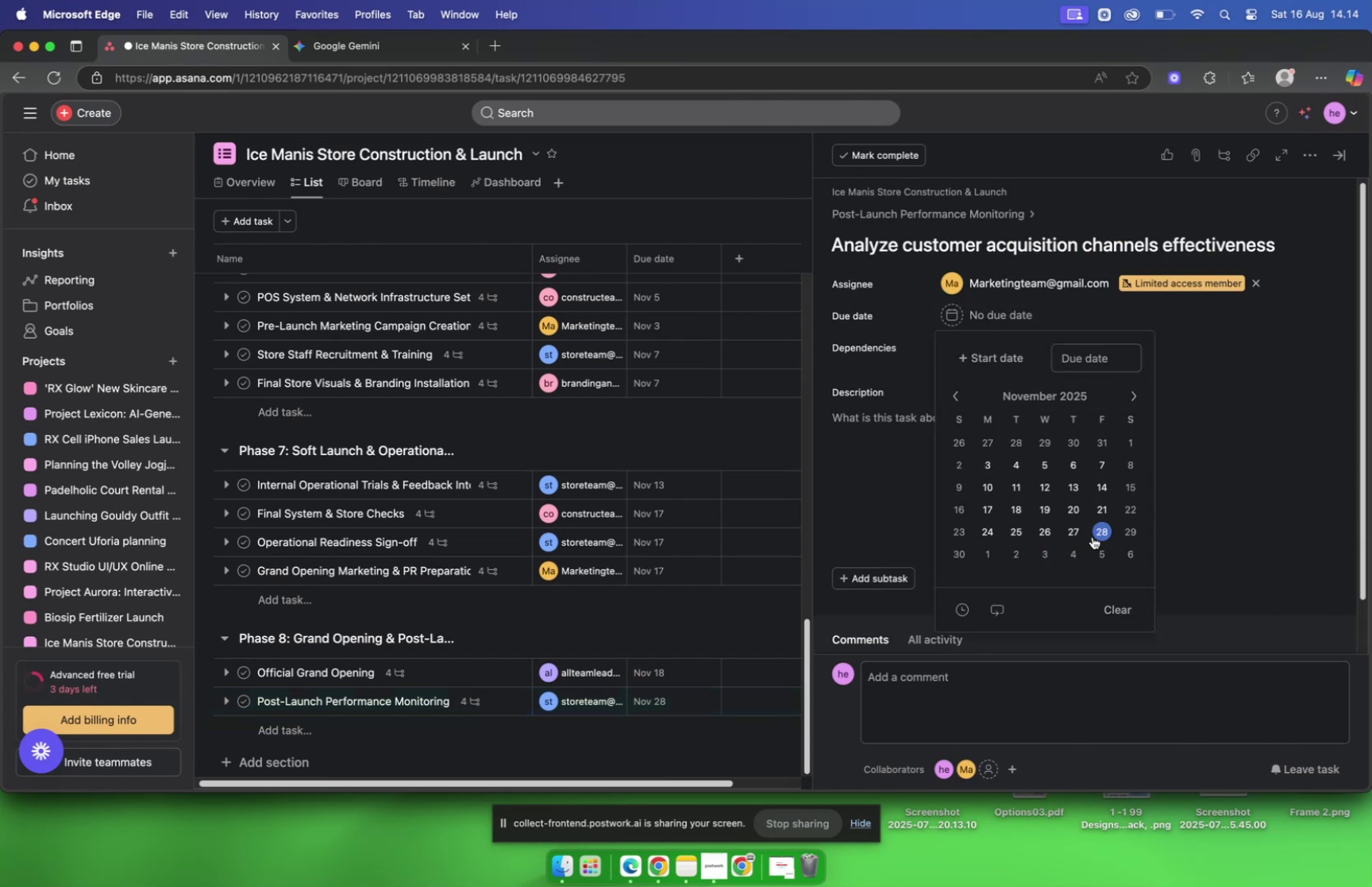 
left_click([1093, 536])
 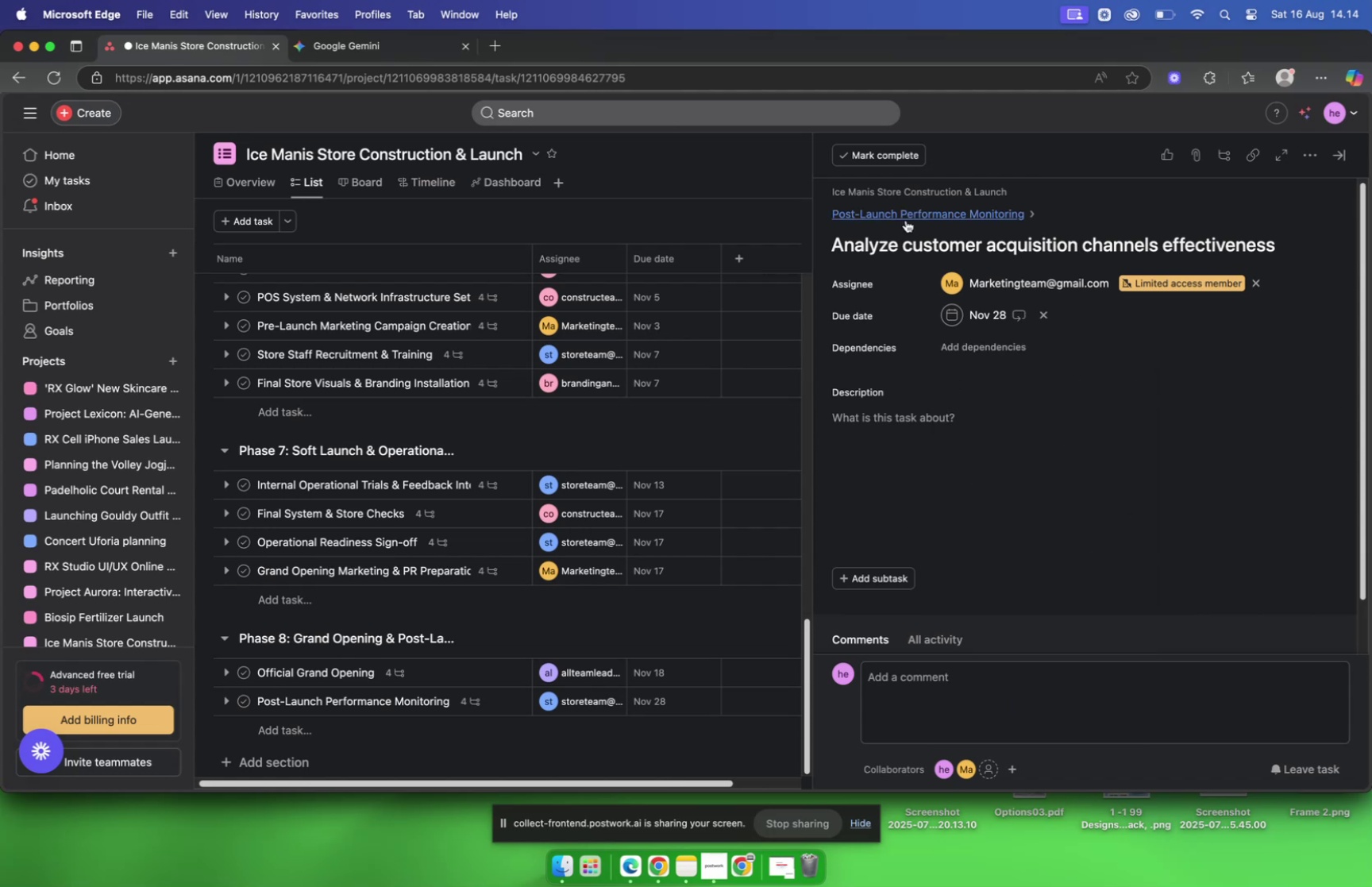 
scroll: coordinate [985, 356], scroll_direction: down, amount: 6.0
 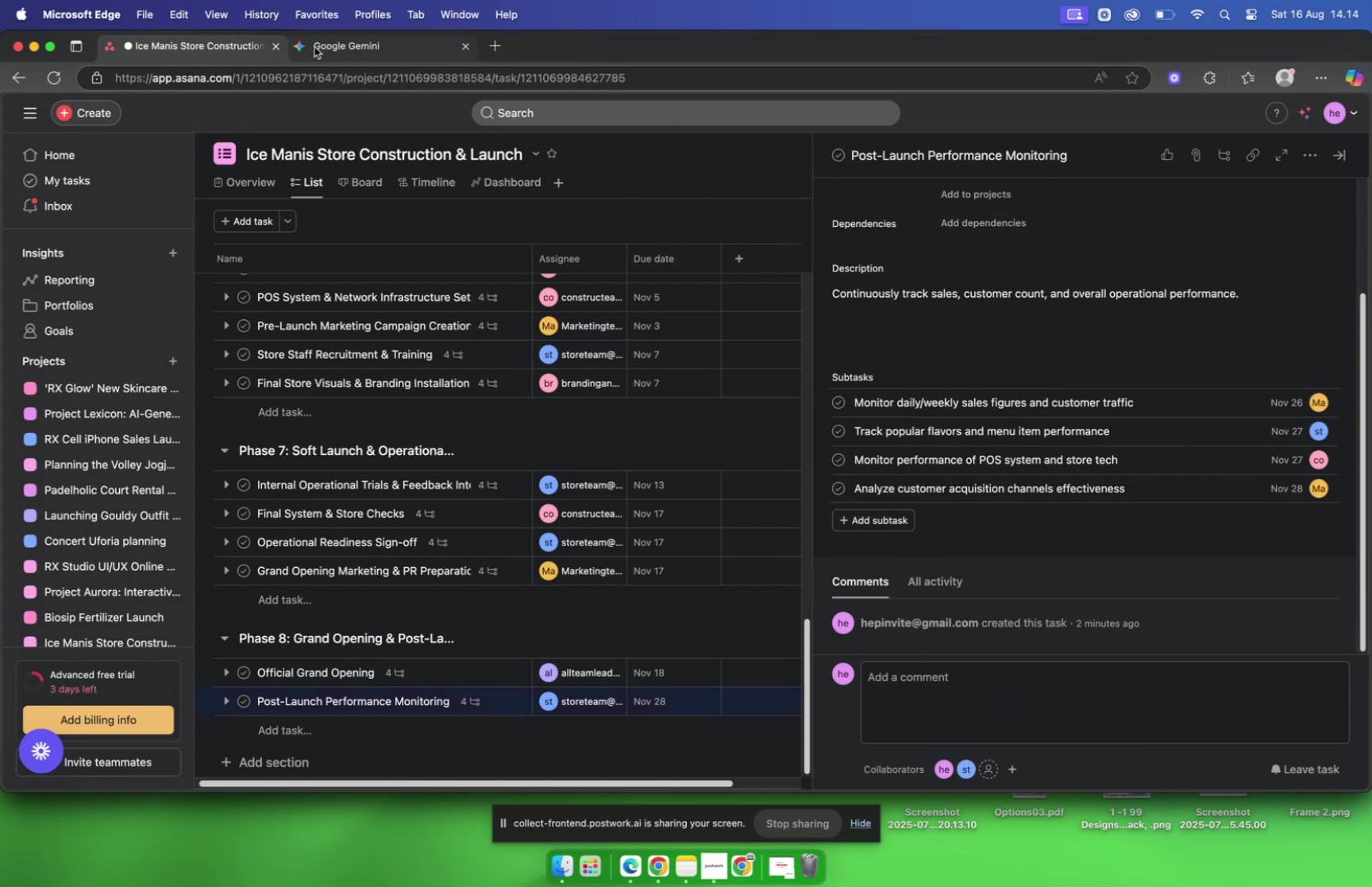 
left_click([319, 48])
 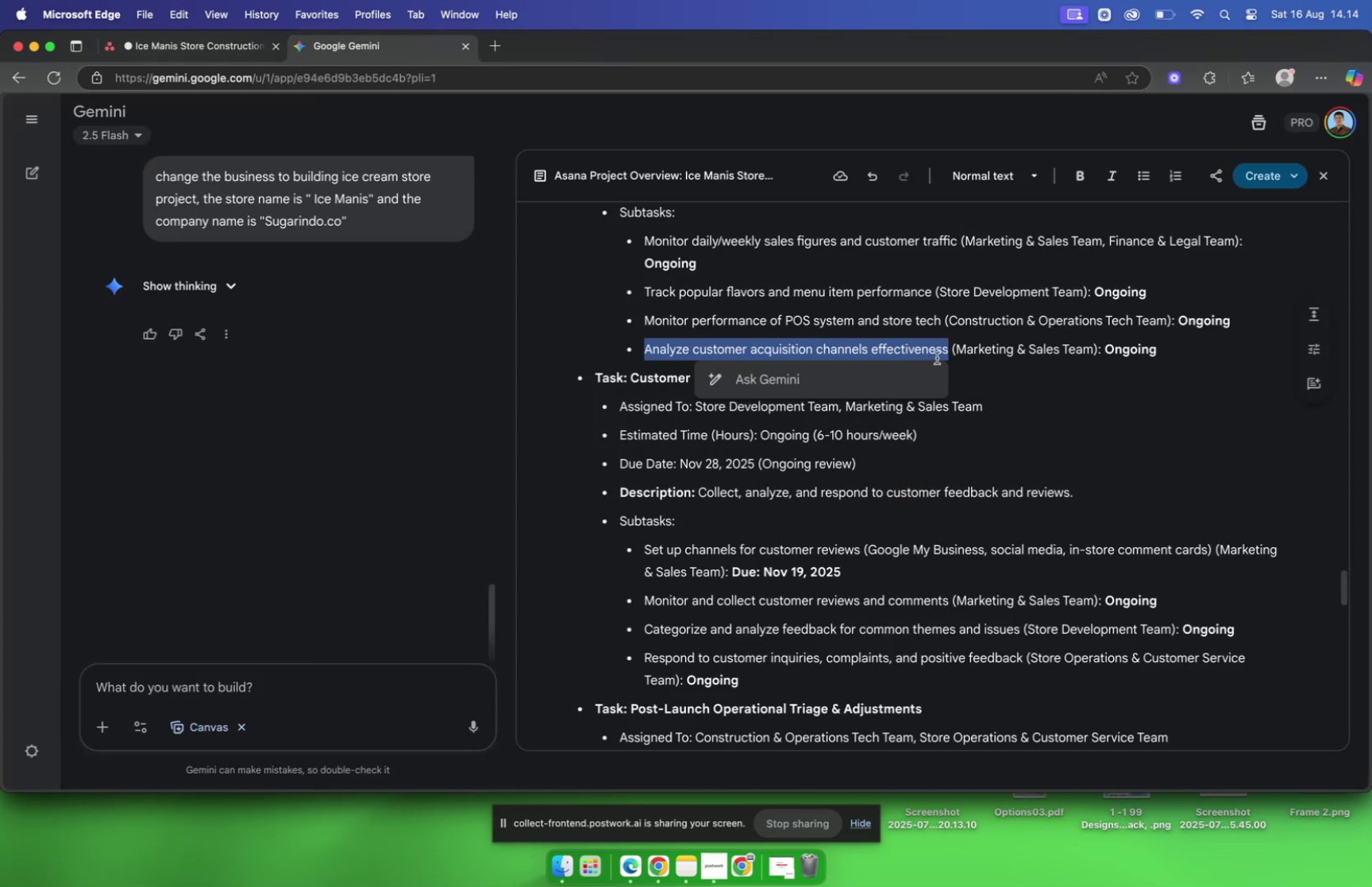 
scroll: coordinate [939, 356], scroll_direction: down, amount: 2.0
 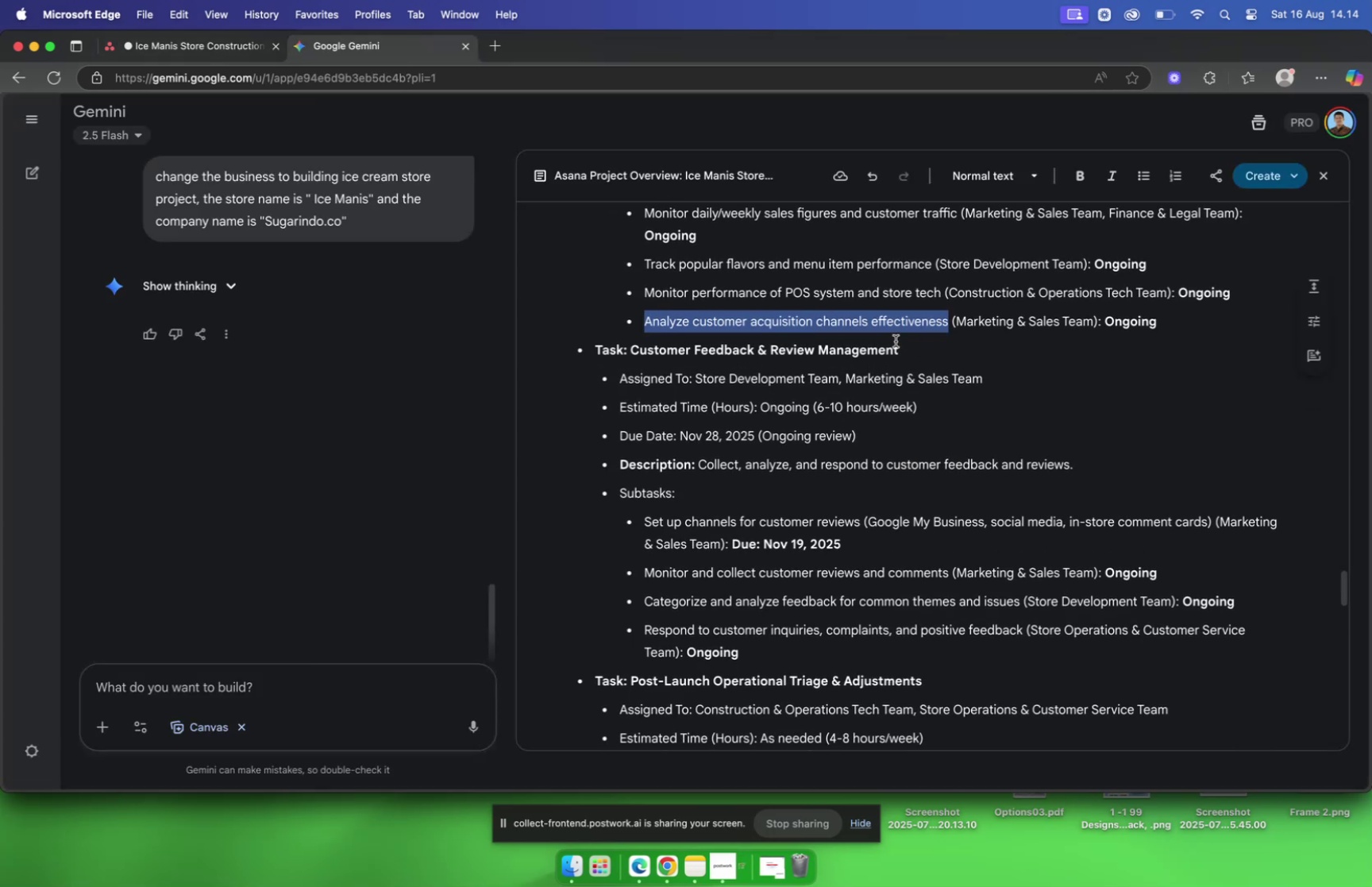 
left_click([895, 341])
 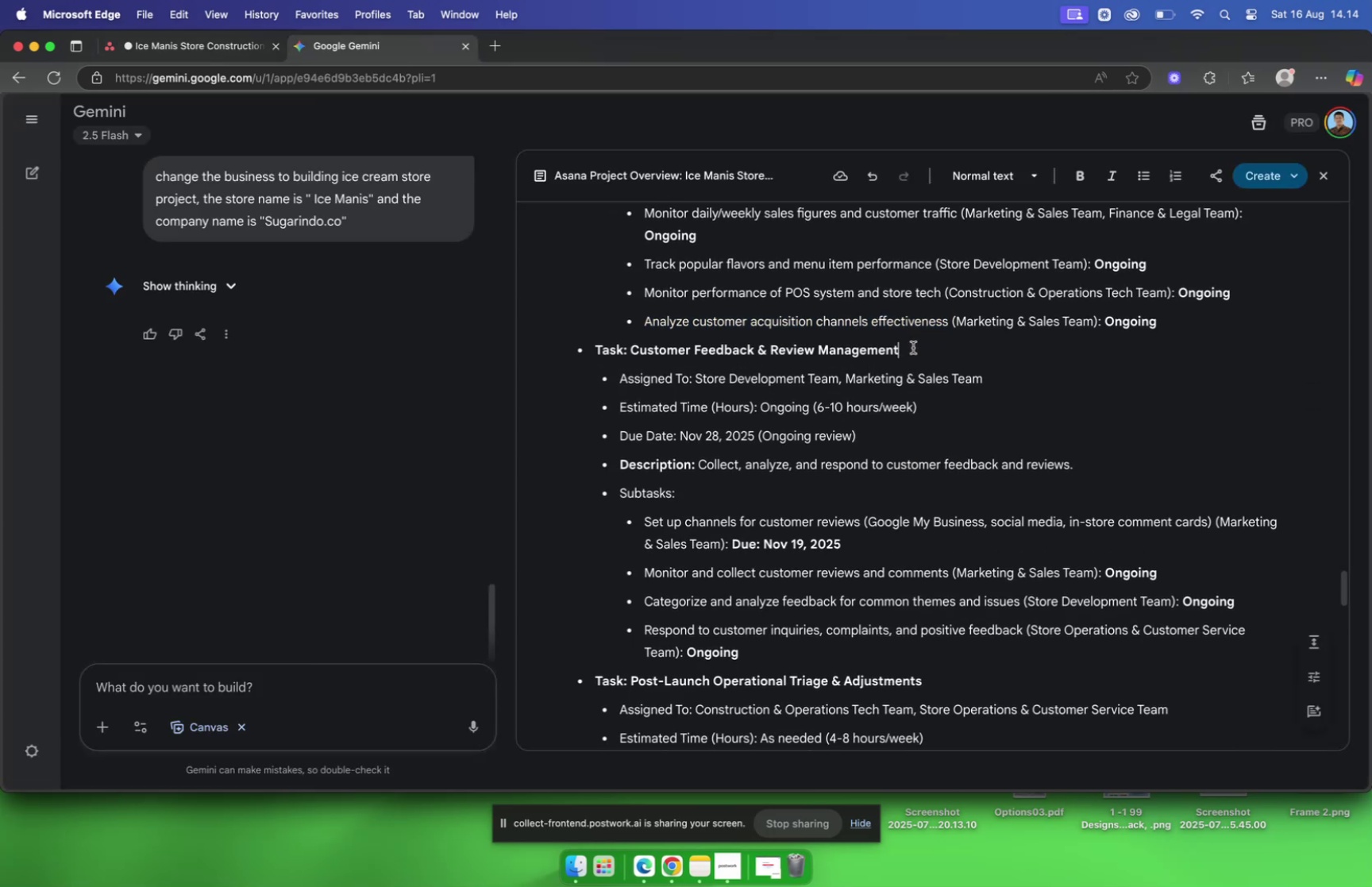 
left_click_drag(start_coordinate=[911, 348], to_coordinate=[634, 355])
 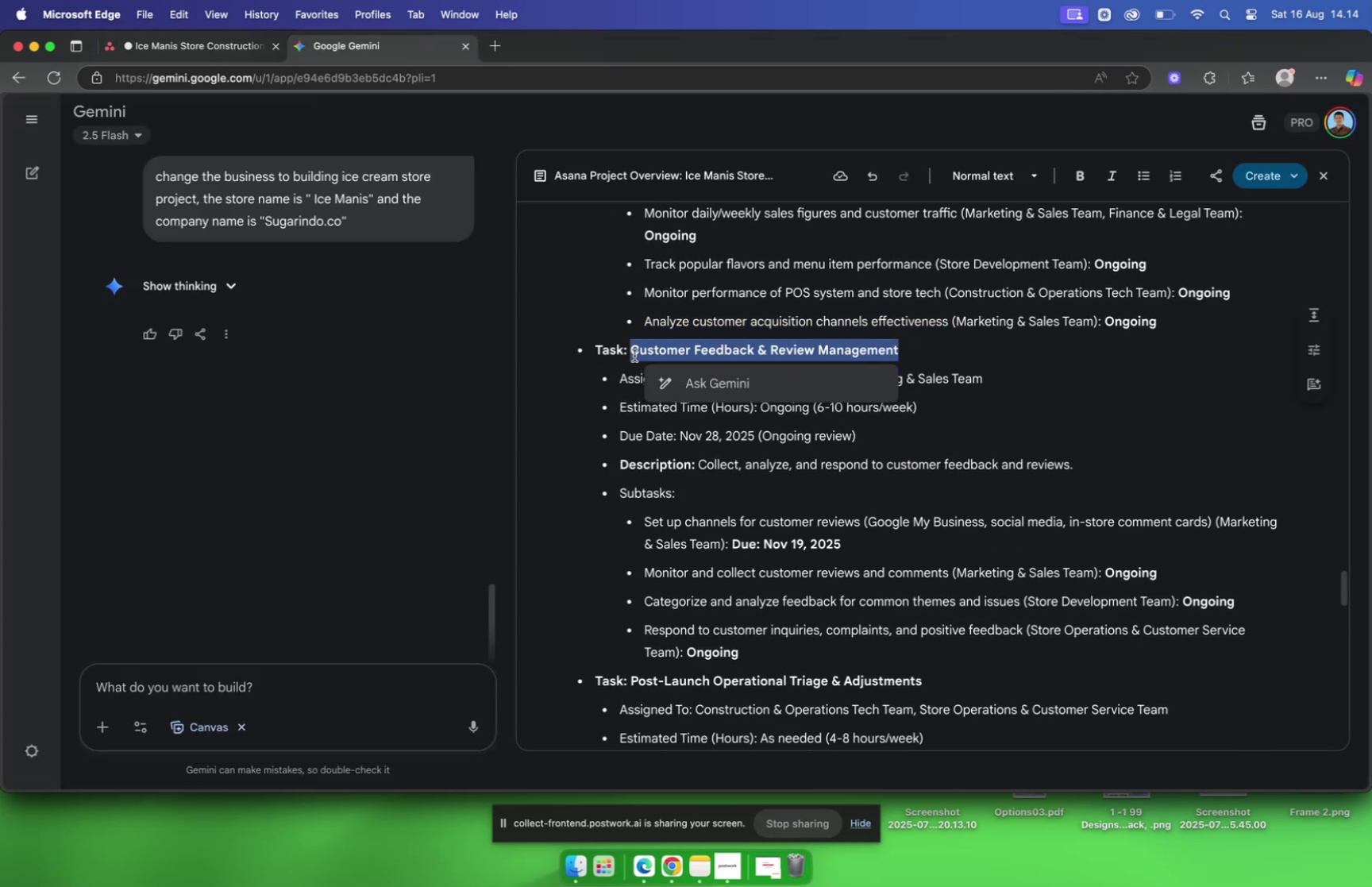 
key(Meta+CommandLeft)
 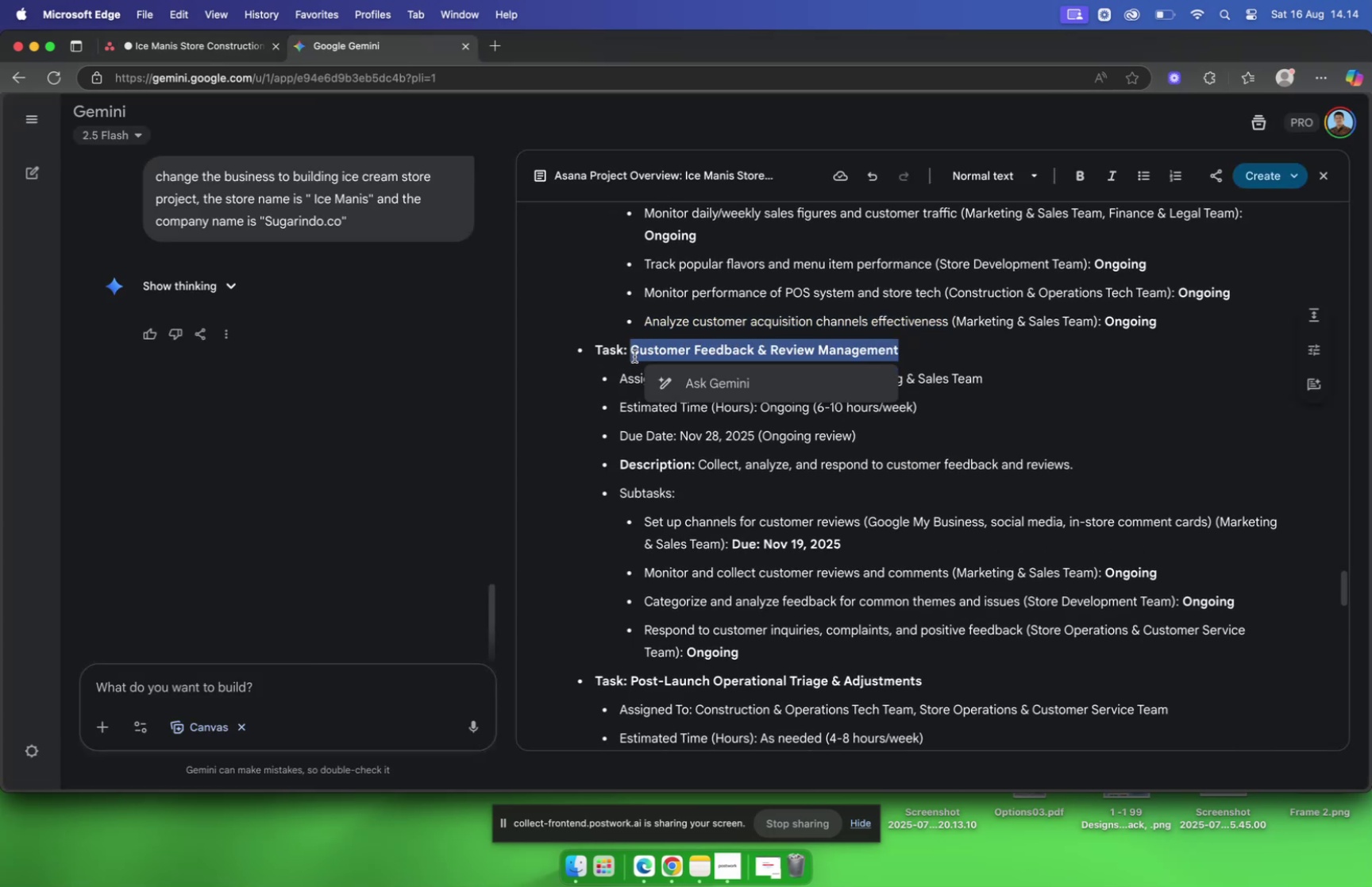 
key(Meta+C)
 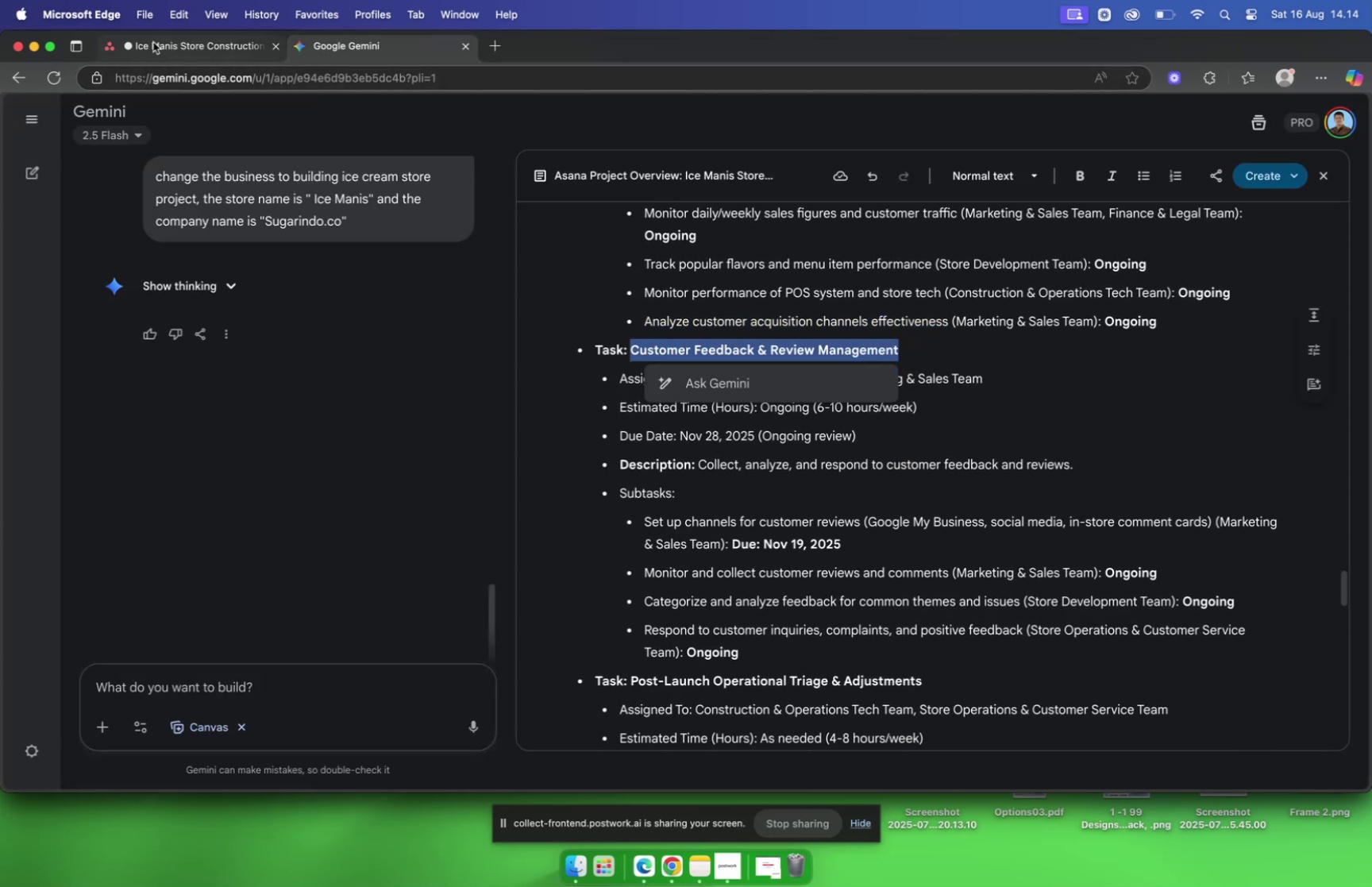 
left_click([152, 50])
 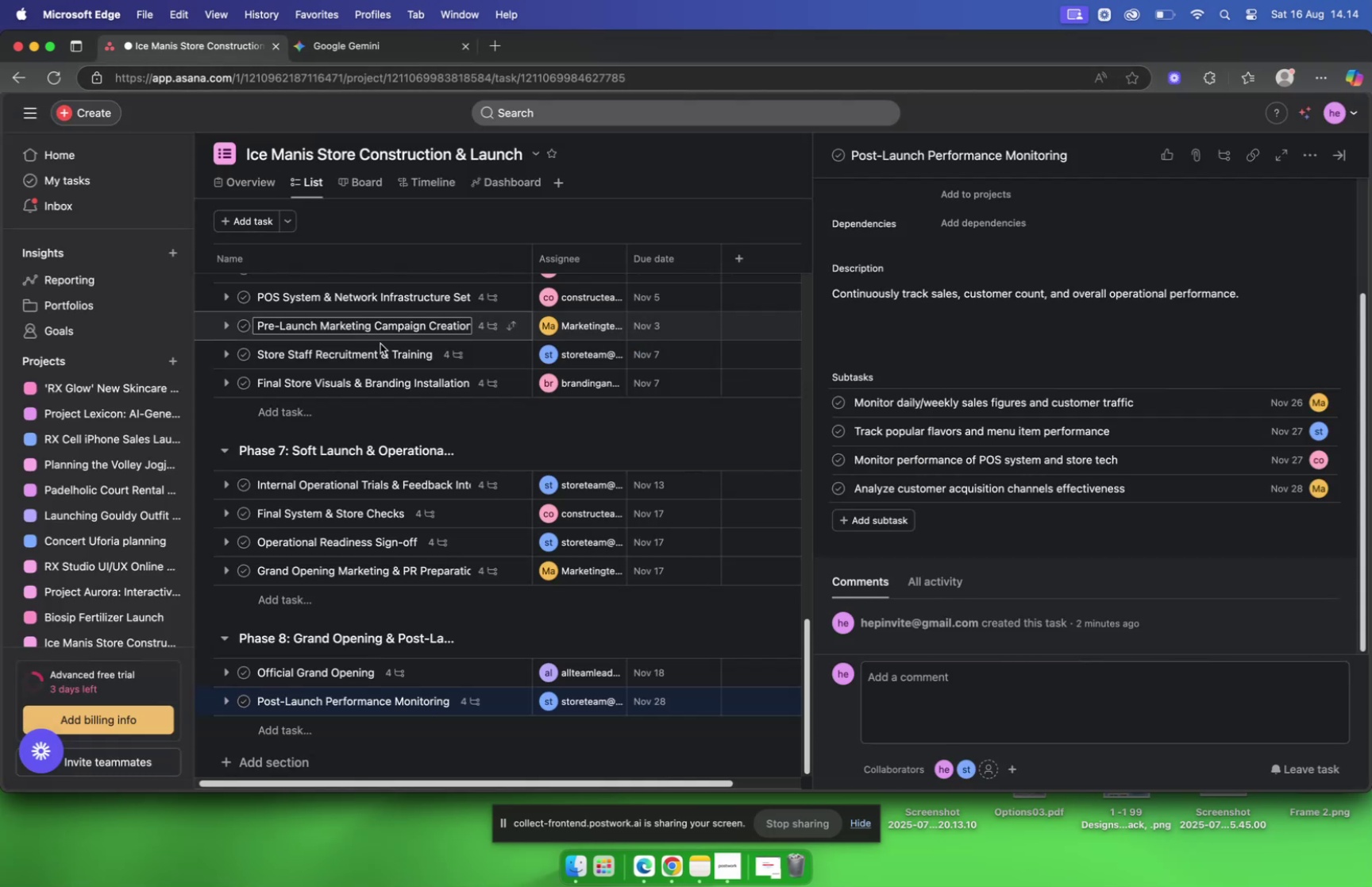 
scroll: coordinate [410, 390], scroll_direction: down, amount: 9.0
 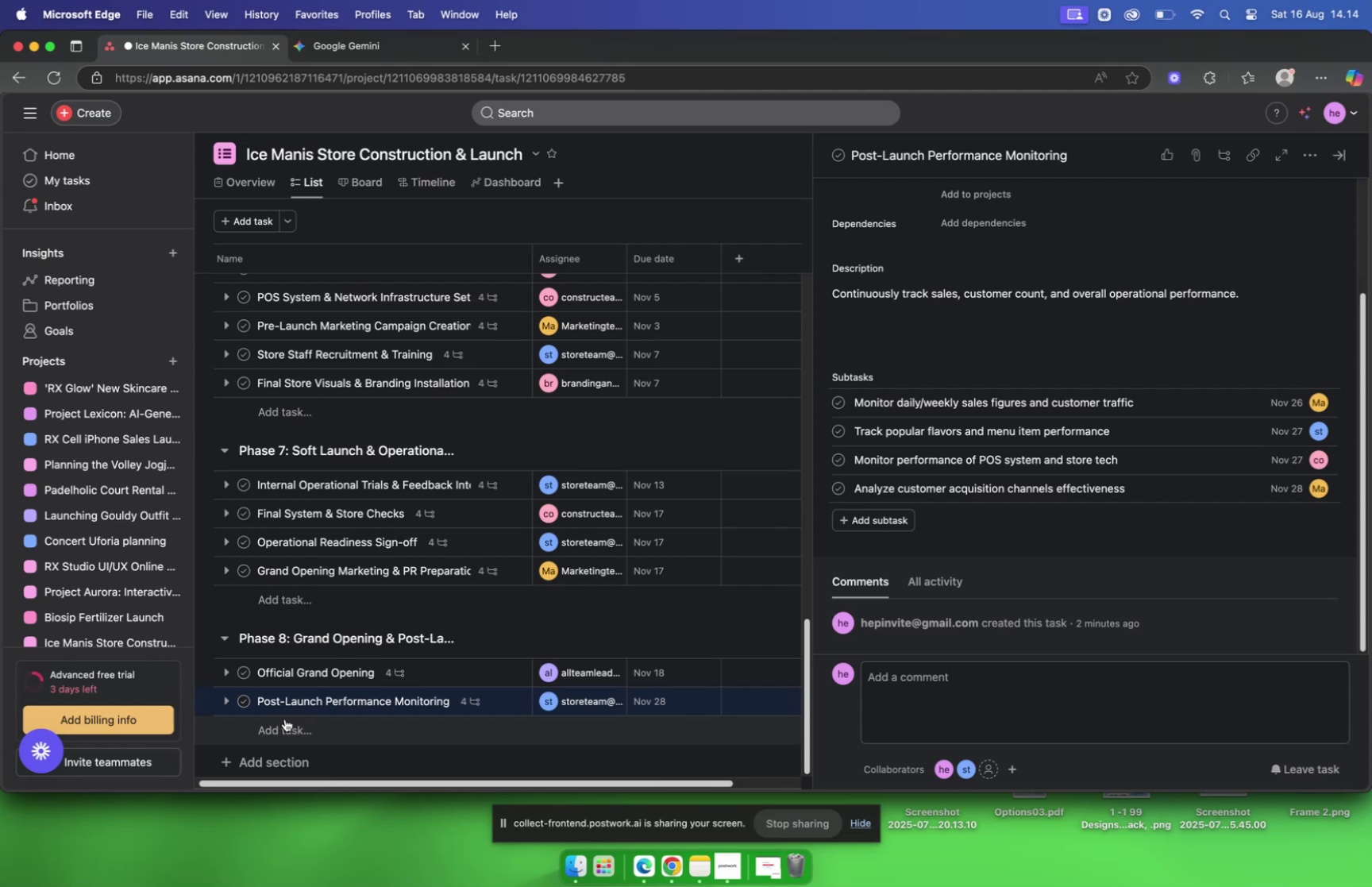 
left_click([285, 718])
 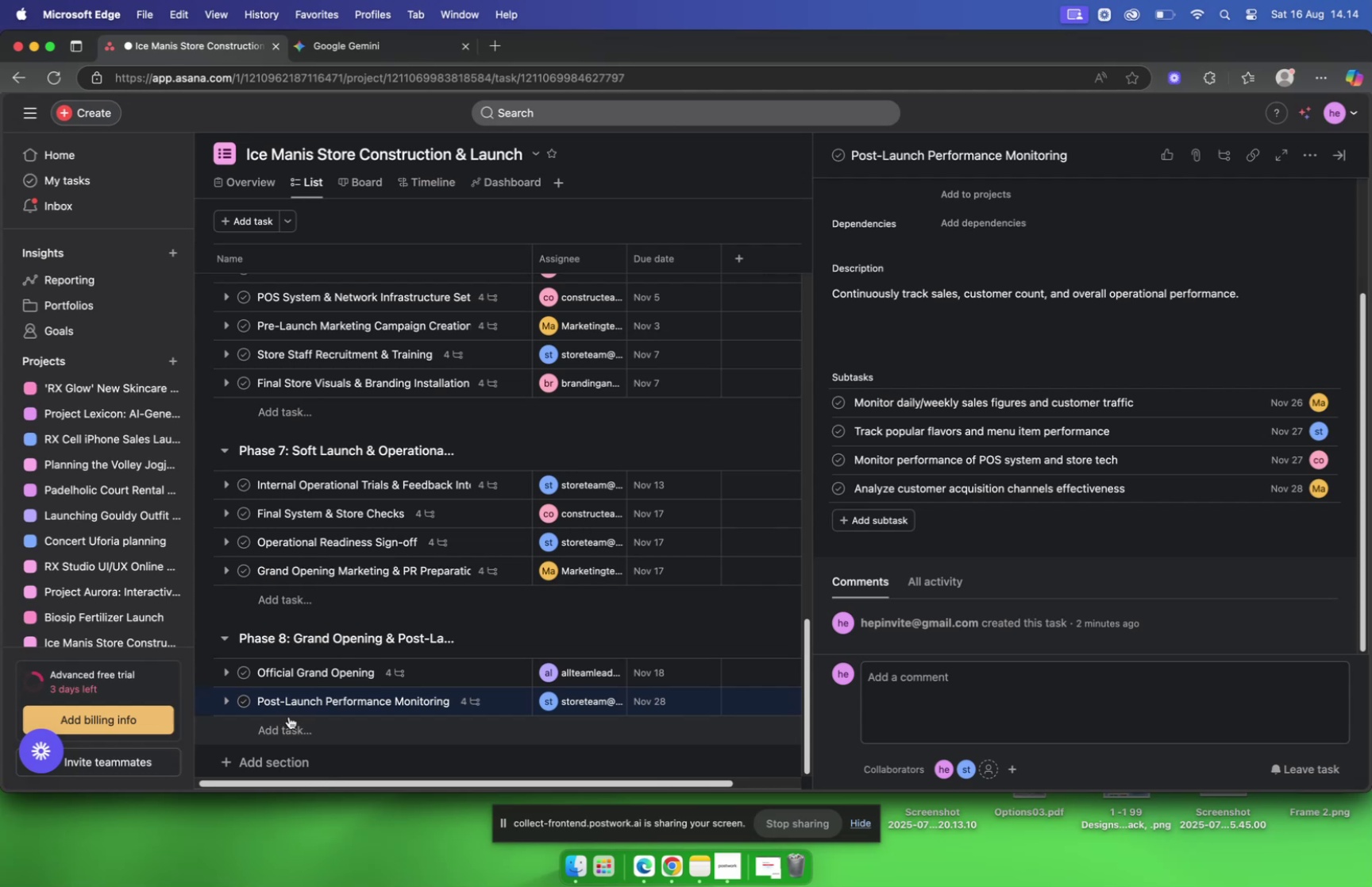 
key(Meta+CommandLeft)
 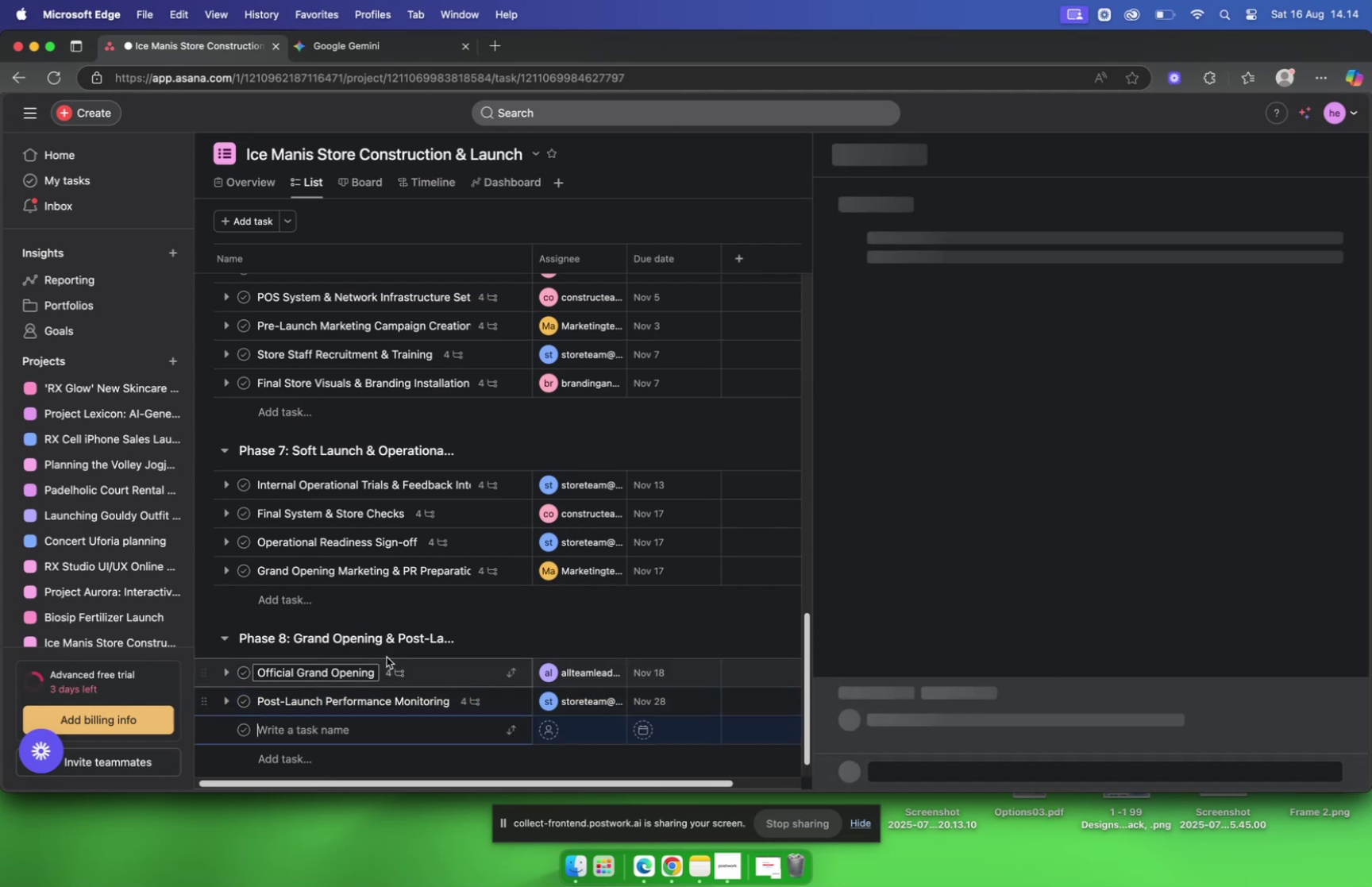 
key(Meta+V)
 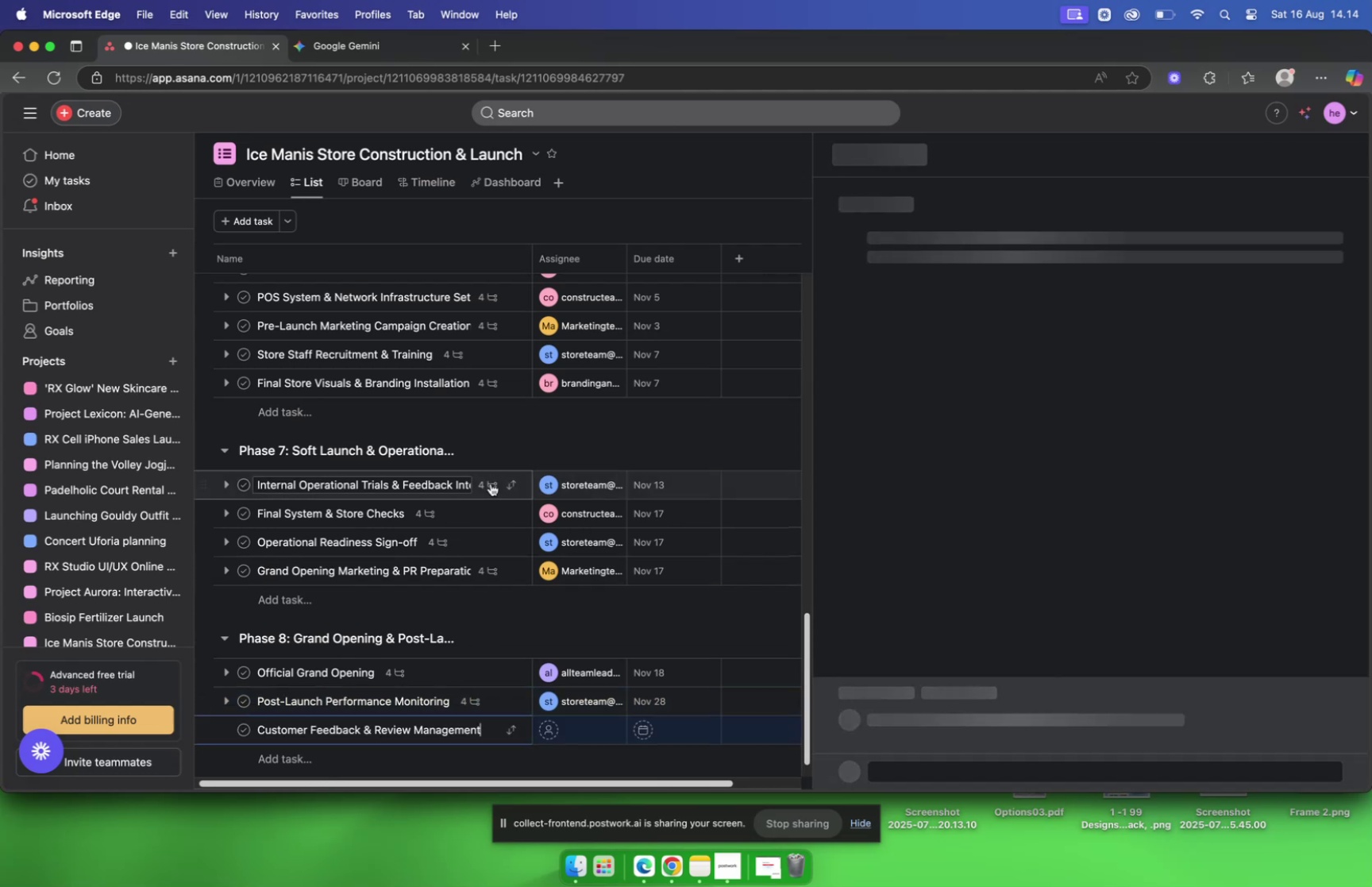 
scroll: coordinate [485, 435], scroll_direction: down, amount: 2.0
 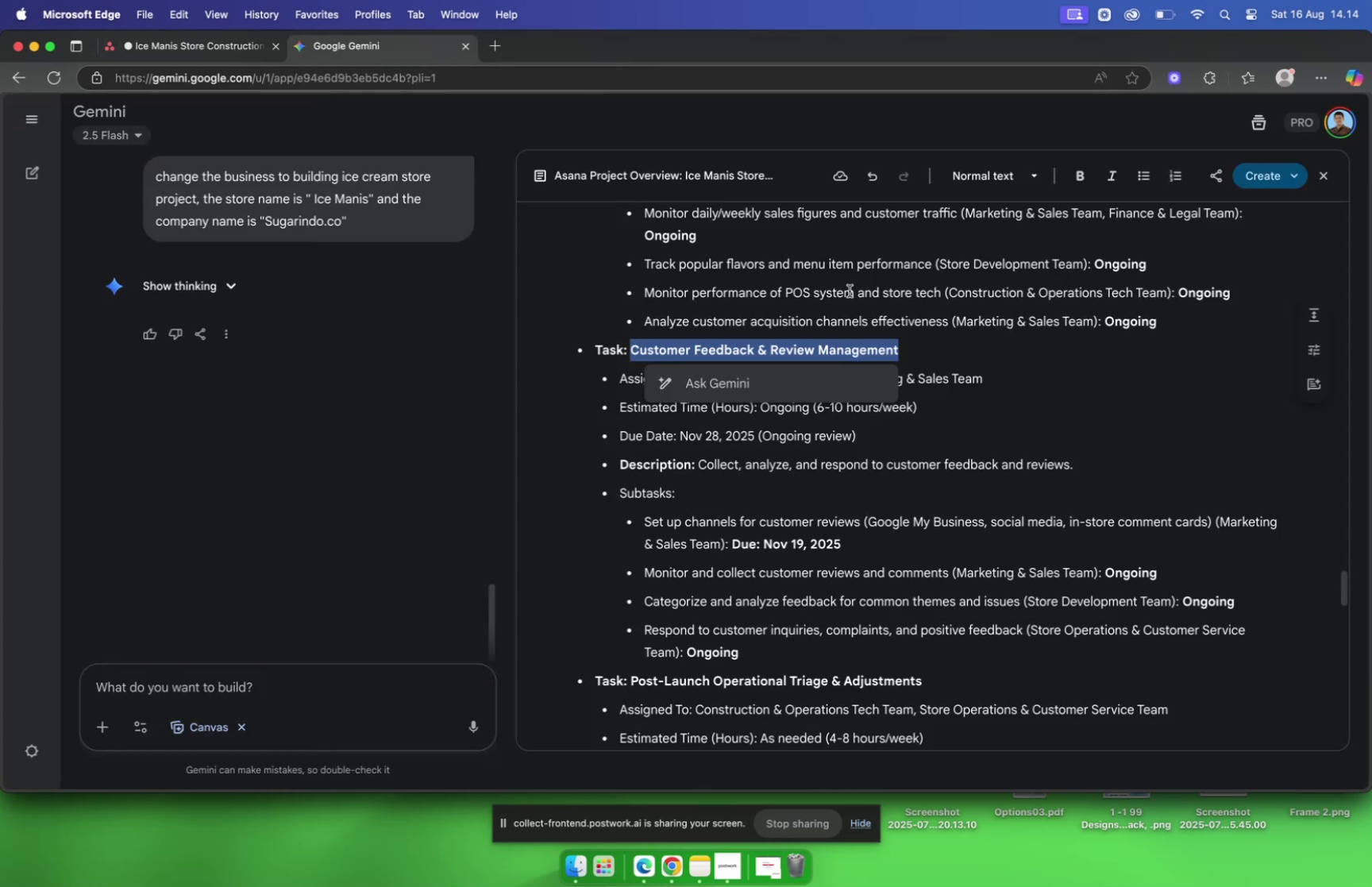 
left_click([1044, 362])
 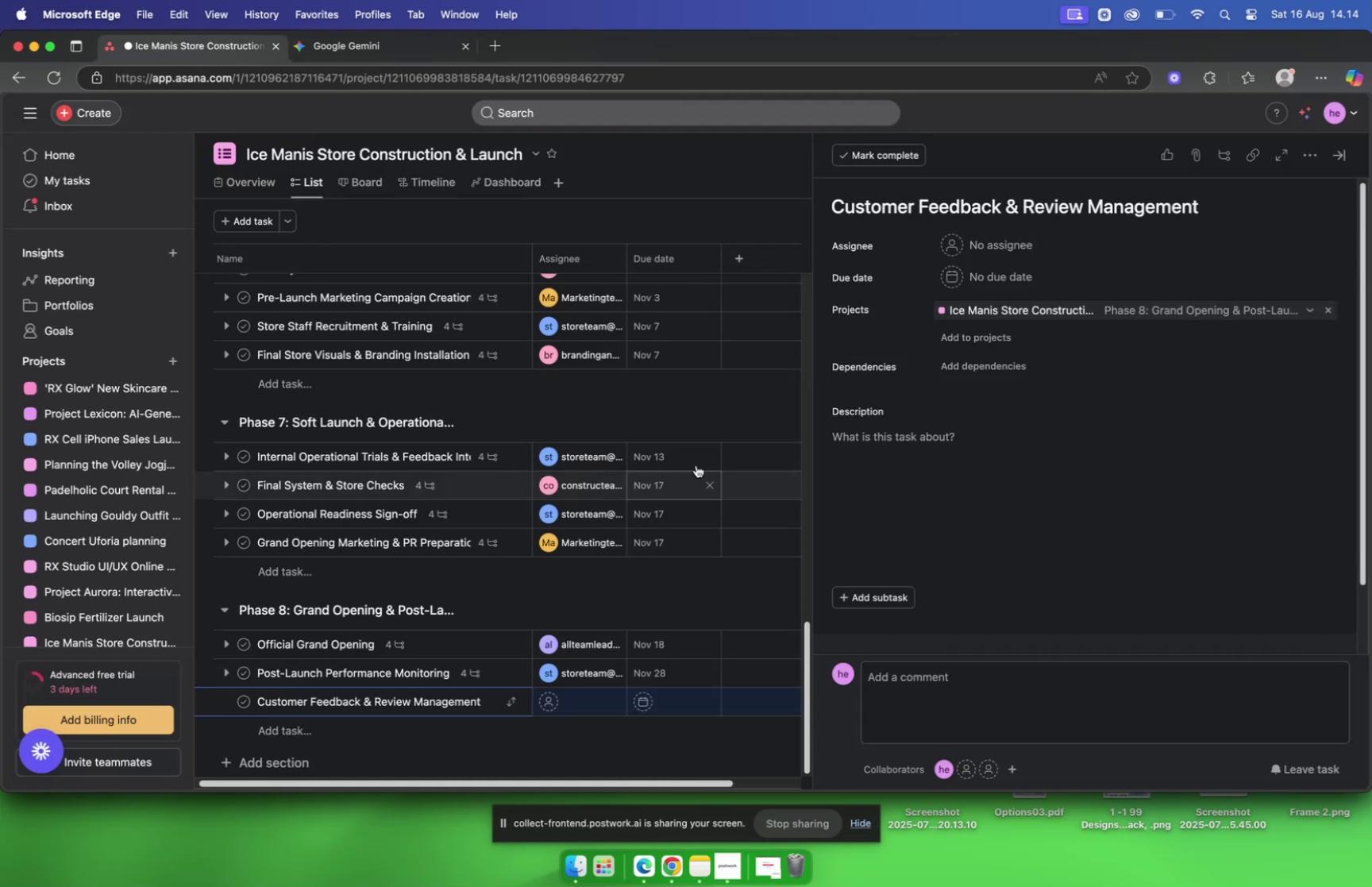 
left_click([979, 237])
 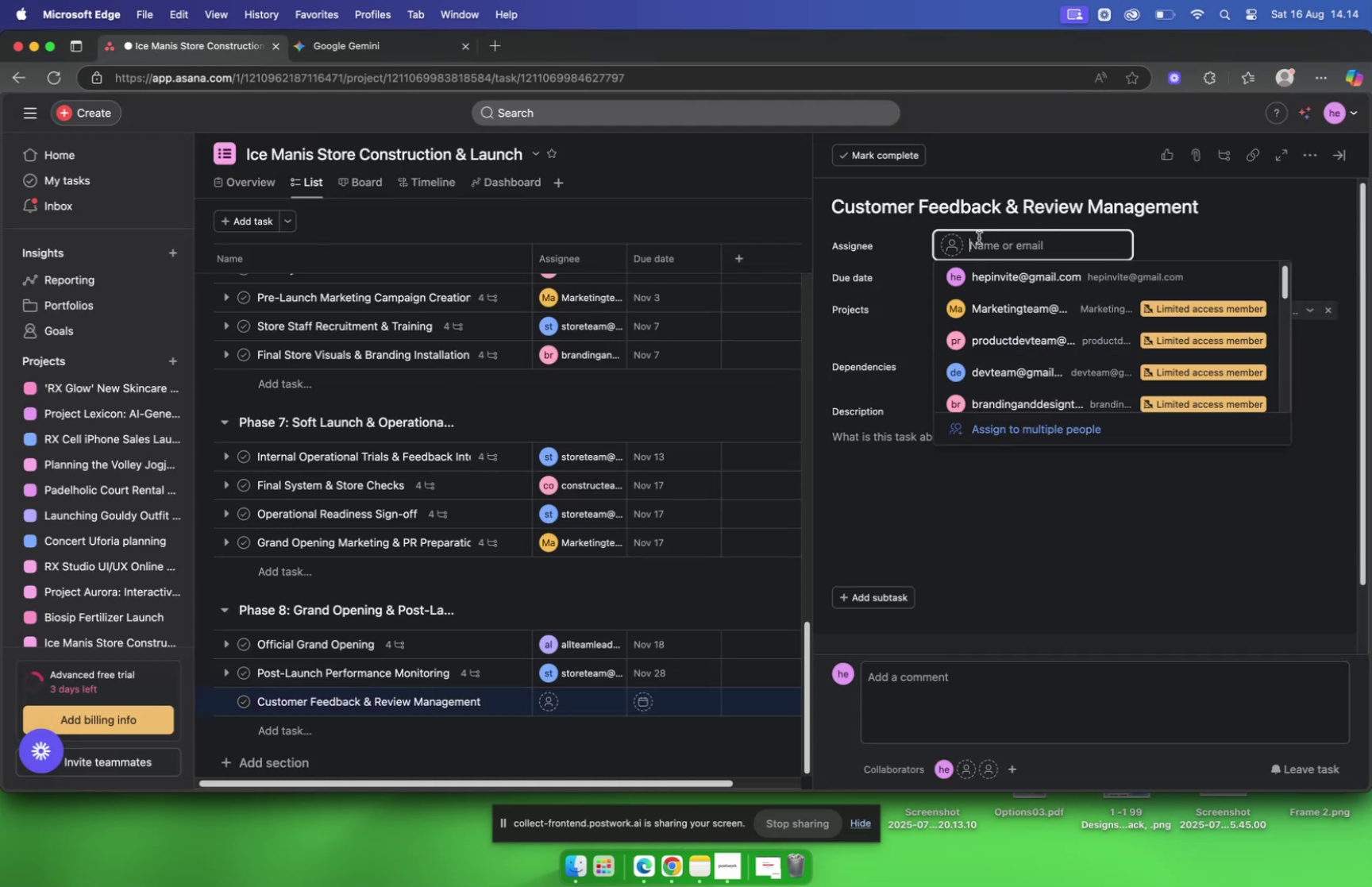 
type(st)
 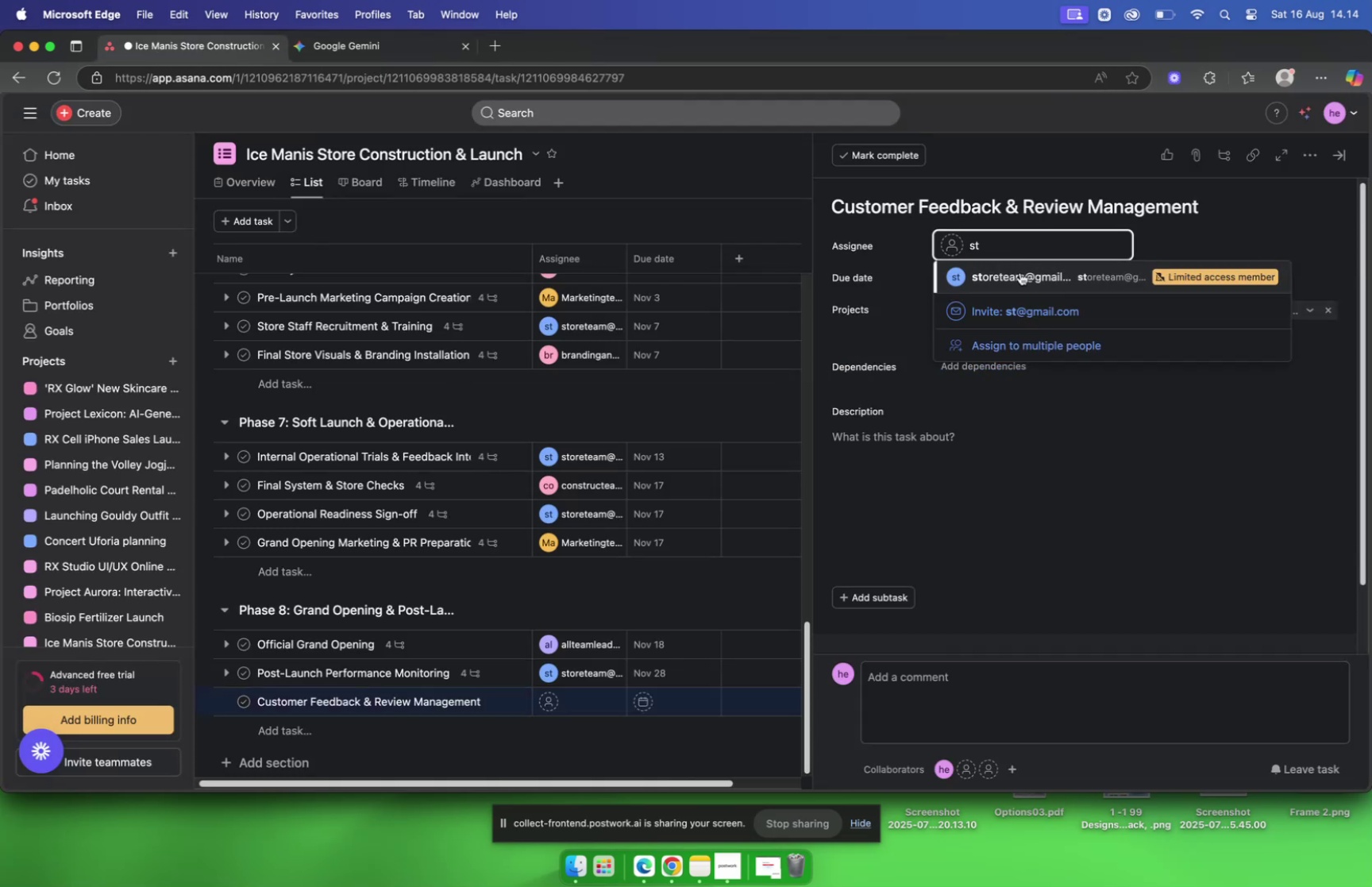 
left_click([1019, 272])
 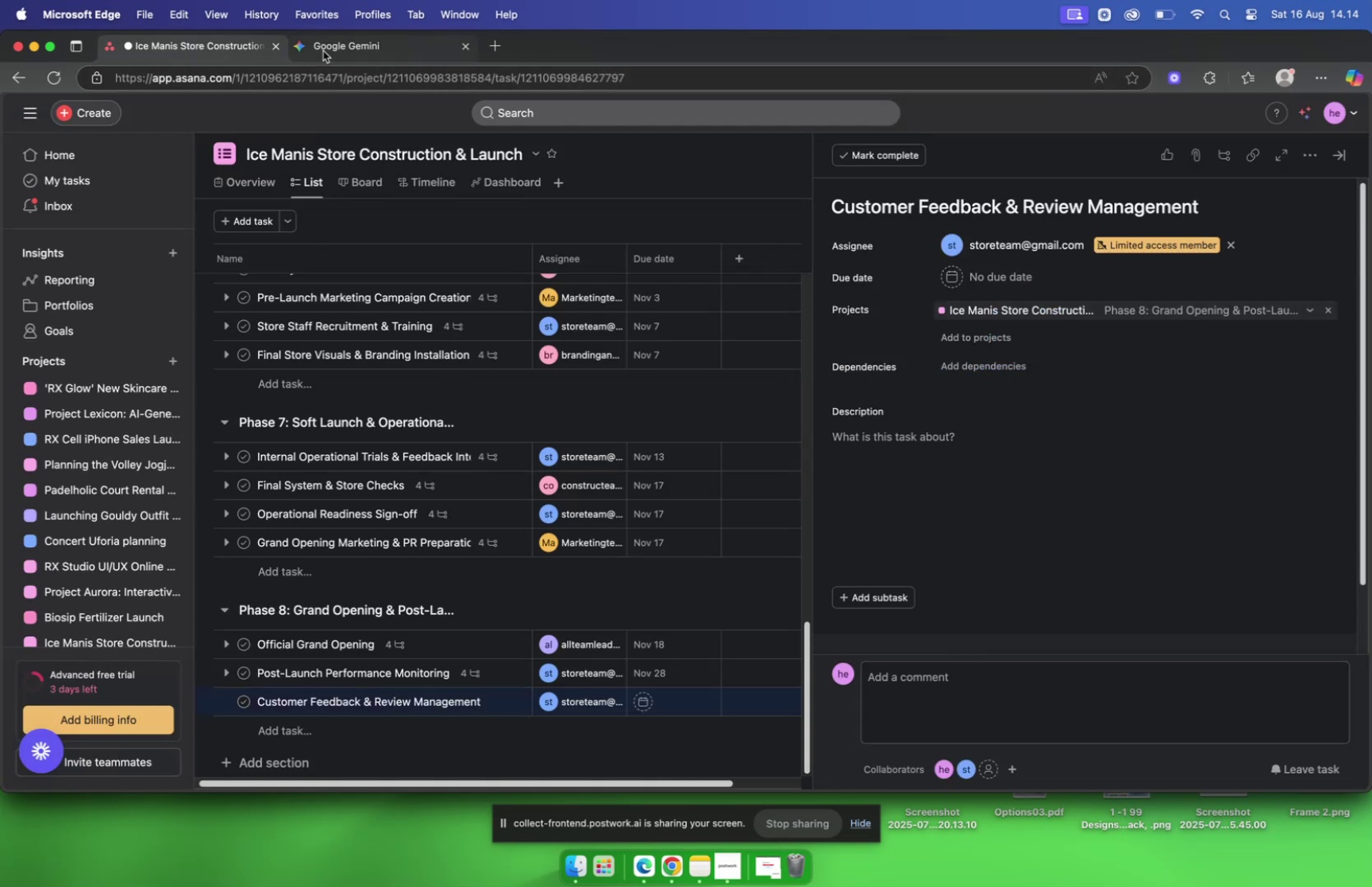 
scroll: coordinate [831, 293], scroll_direction: down, amount: 5.0
 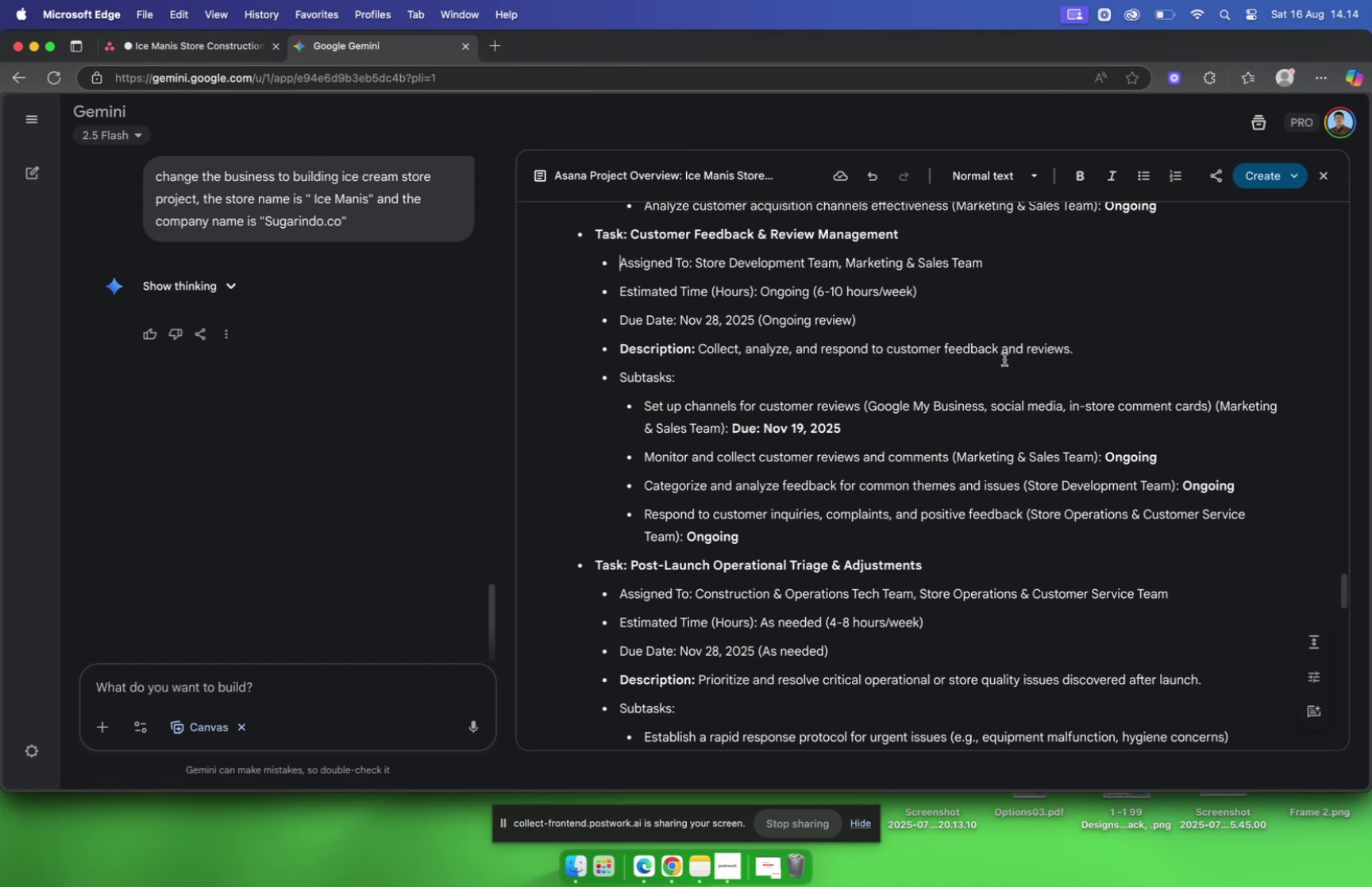 
left_click_drag(start_coordinate=[1107, 352], to_coordinate=[699, 353])
 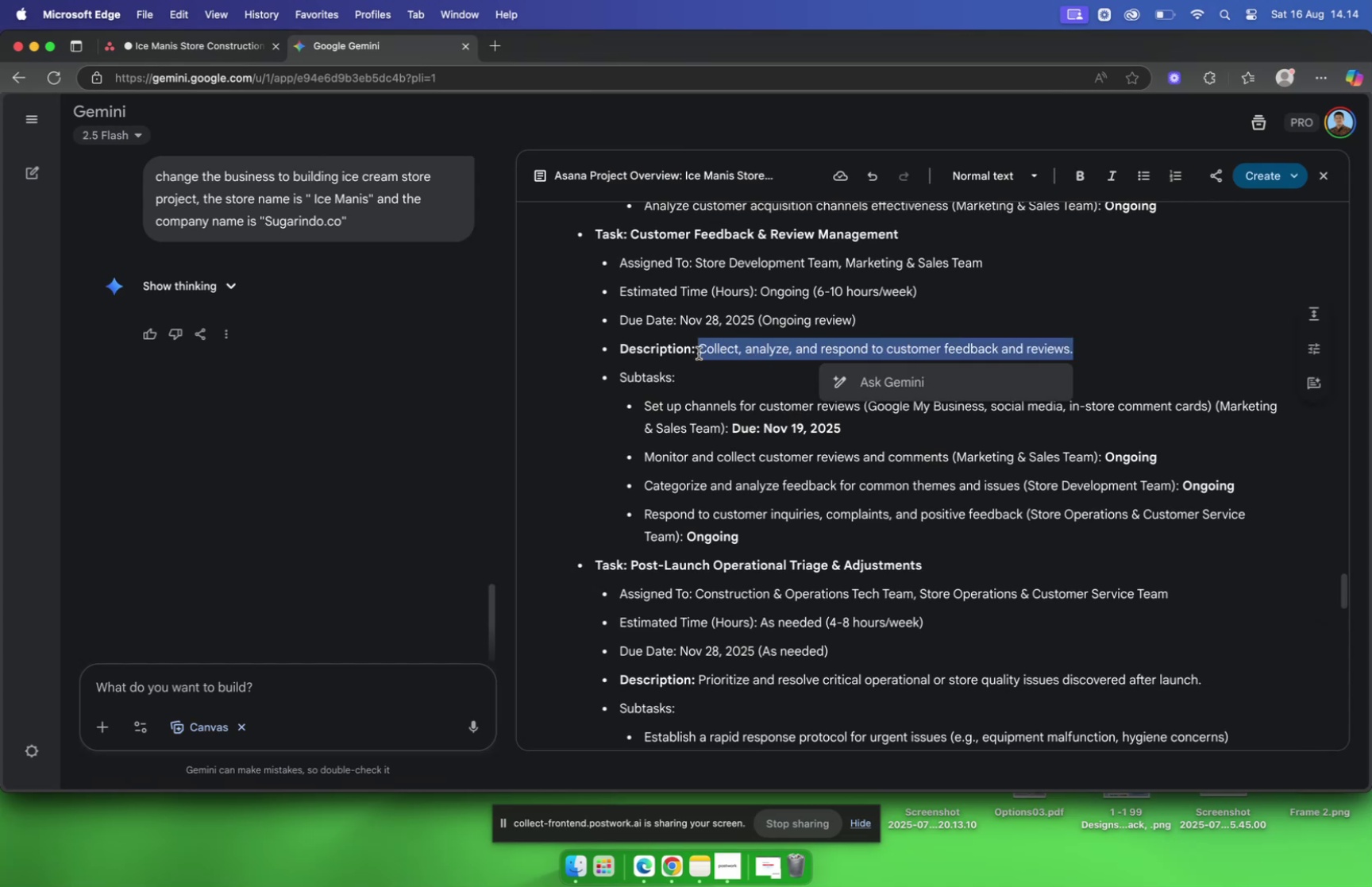 
key(Meta+C)
 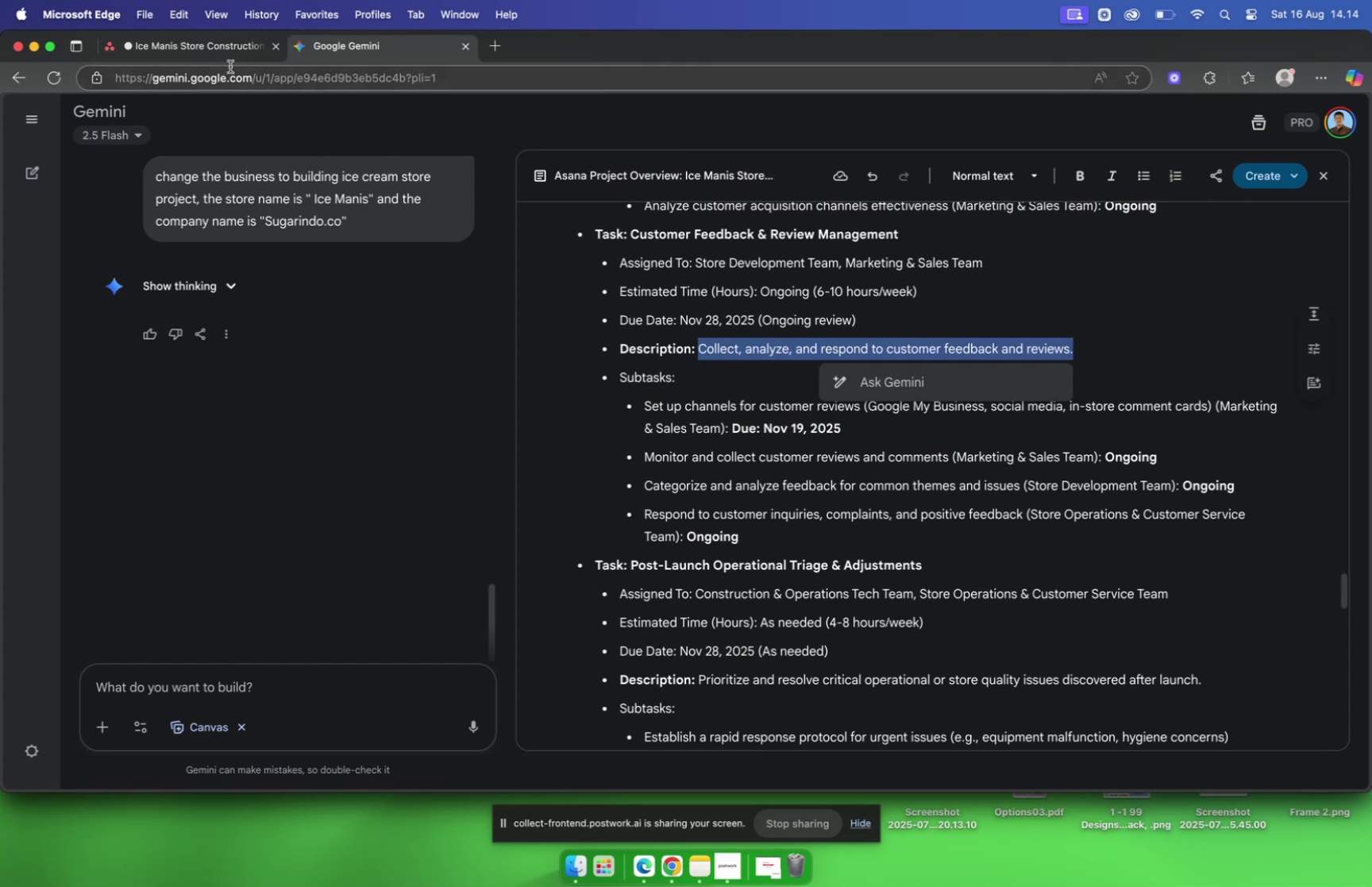 
left_click([203, 50])
 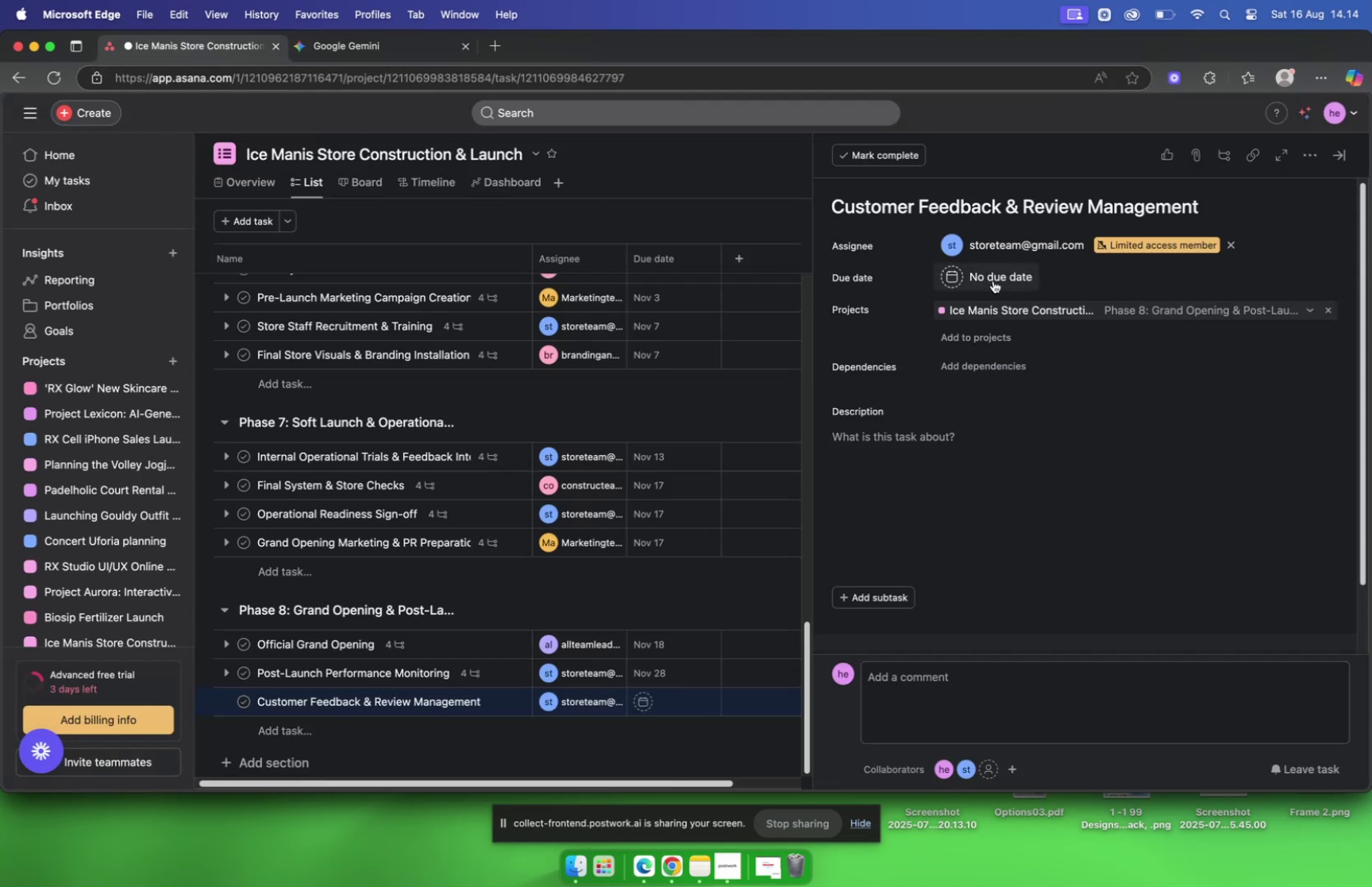 
left_click([986, 277])
 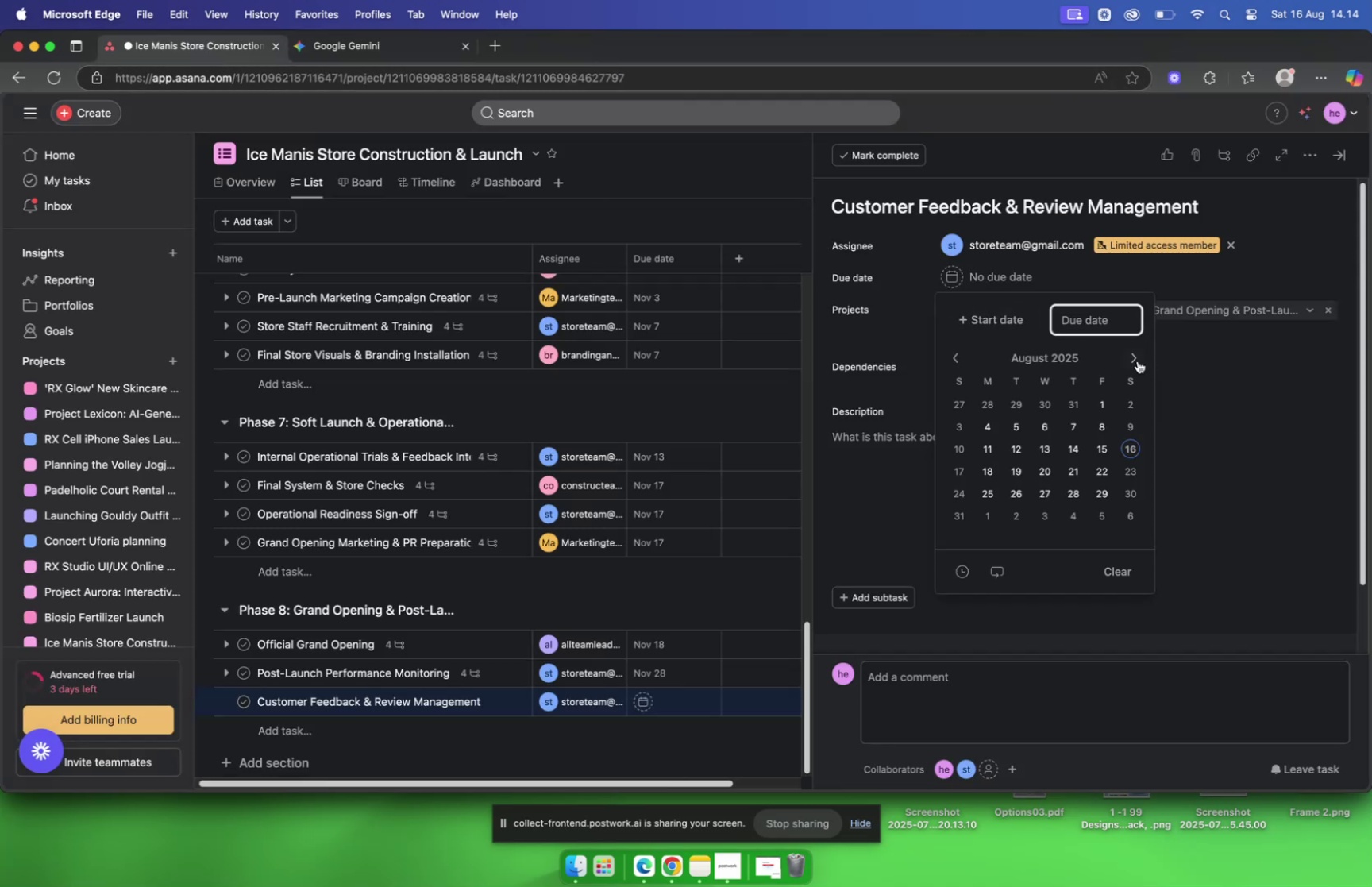 
left_click([1136, 359])
 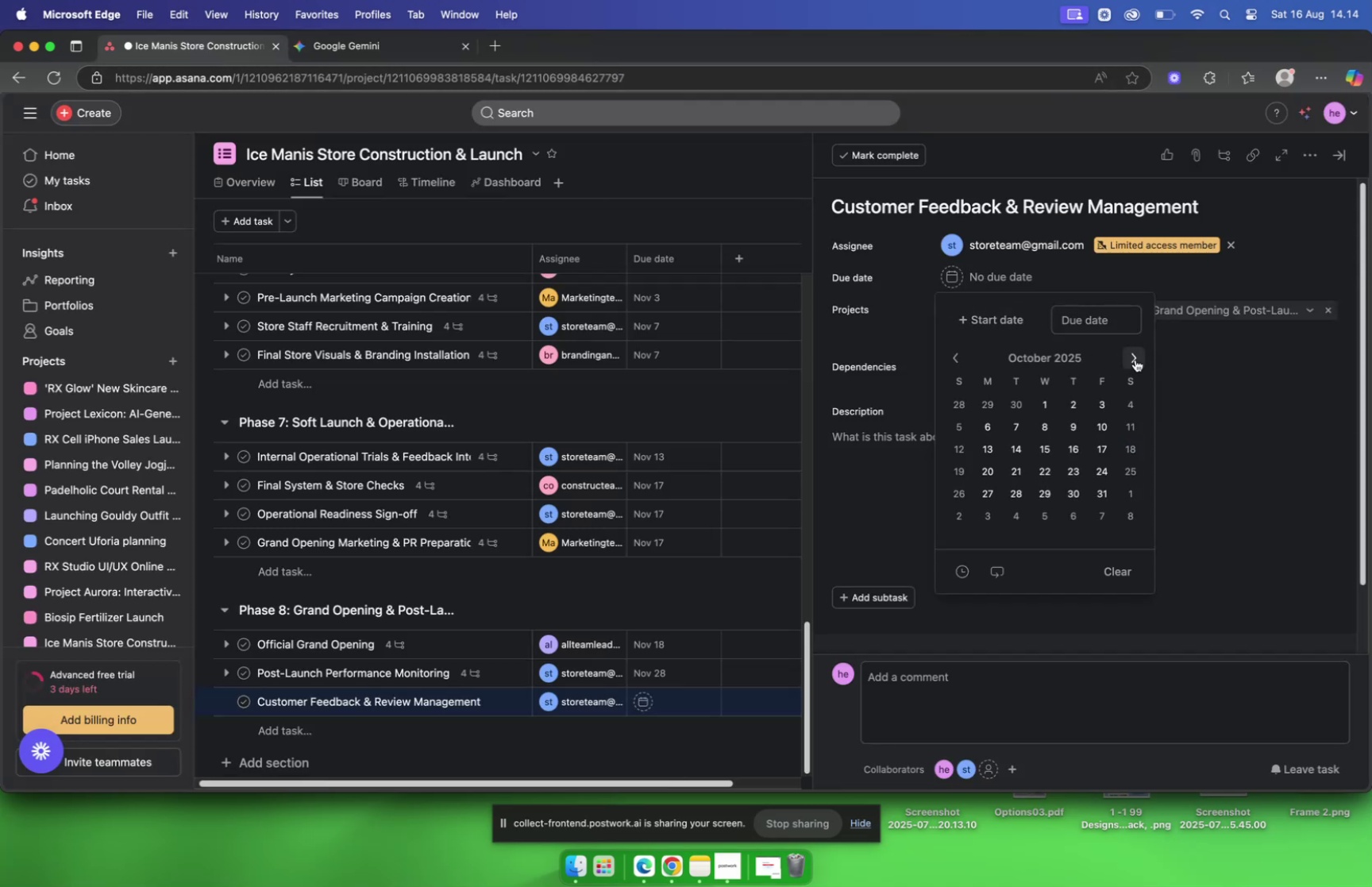 
triple_click([1135, 359])
 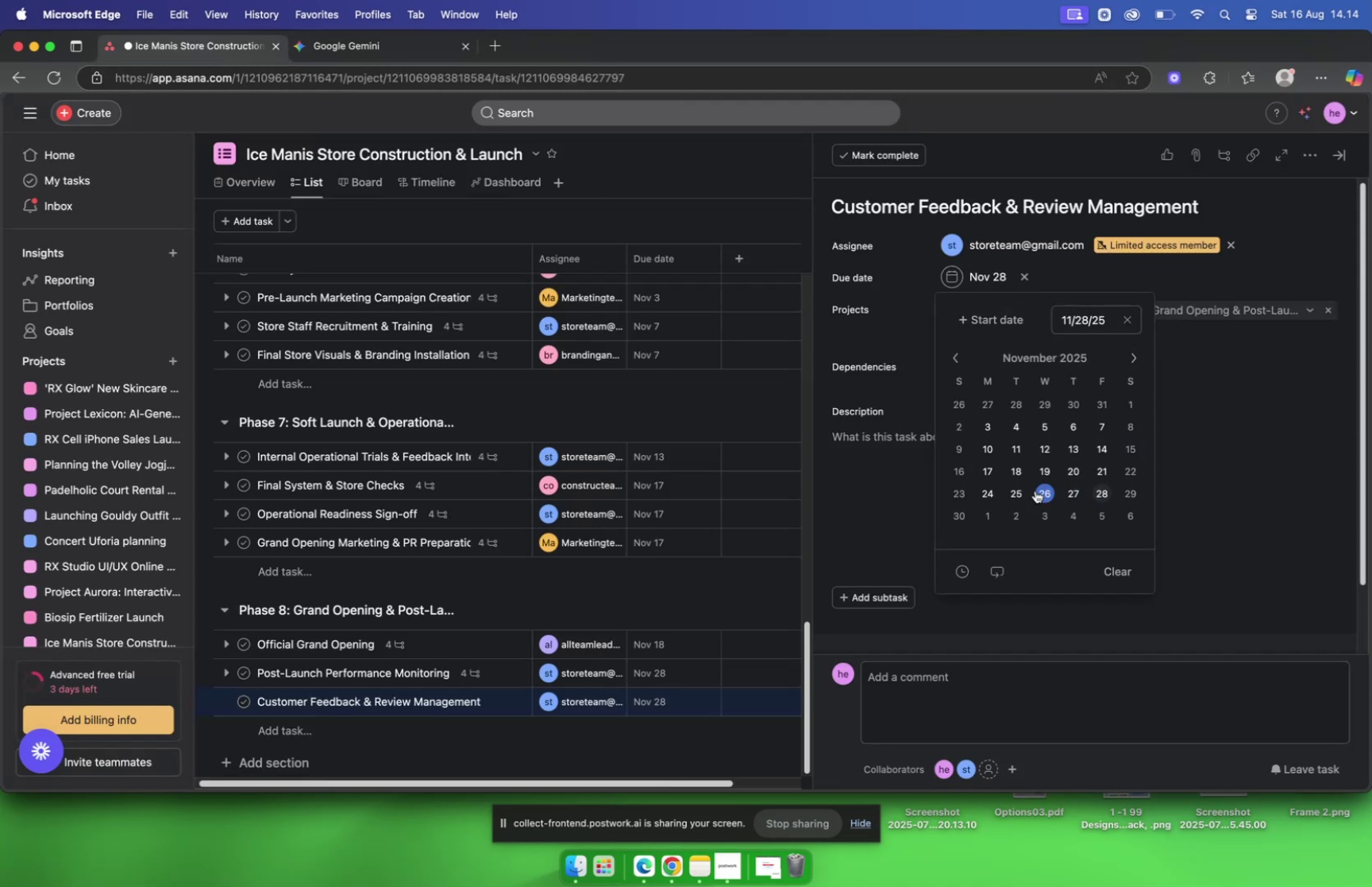 
left_click([893, 485])
 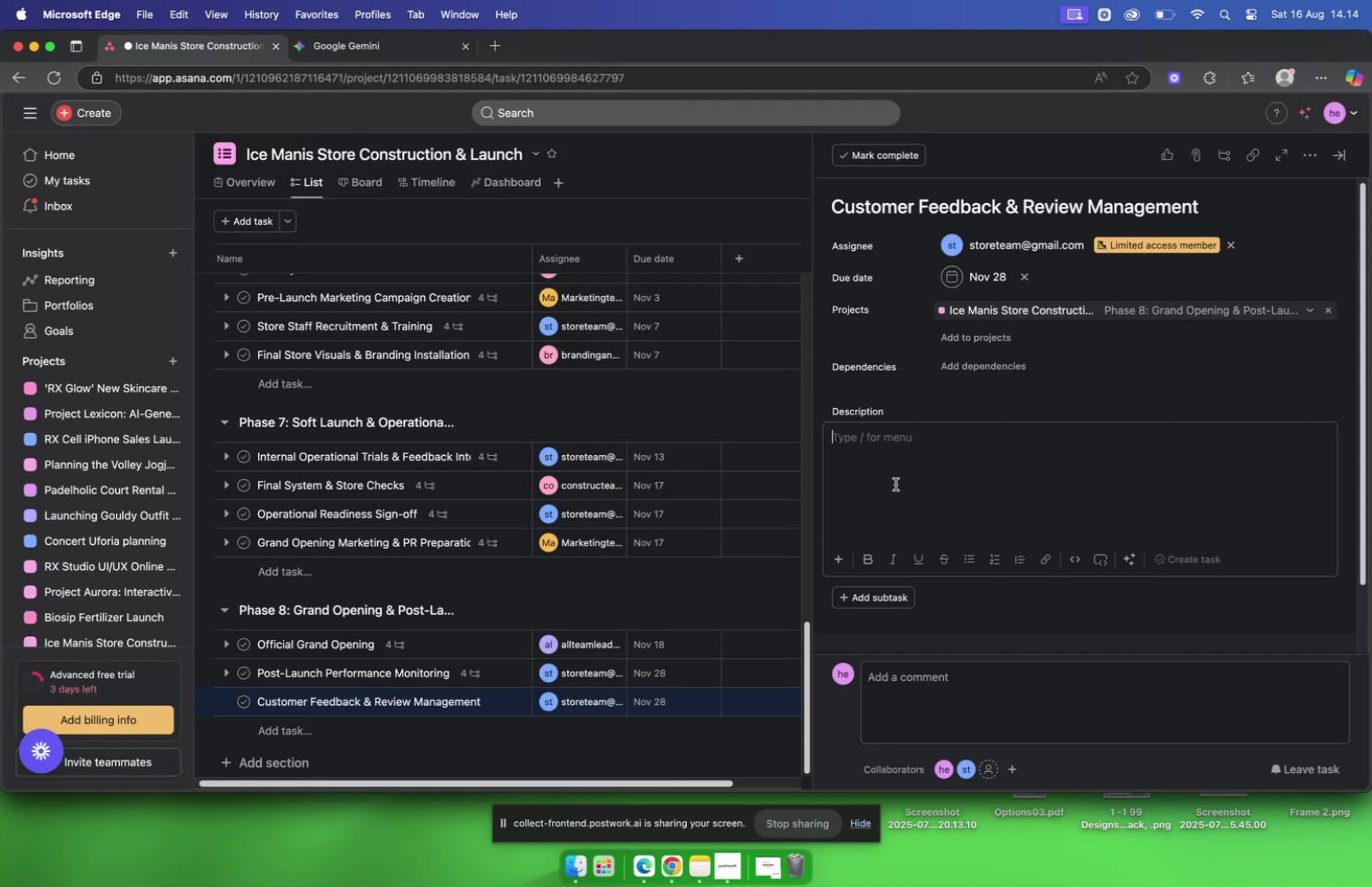 
key(Meta+V)
 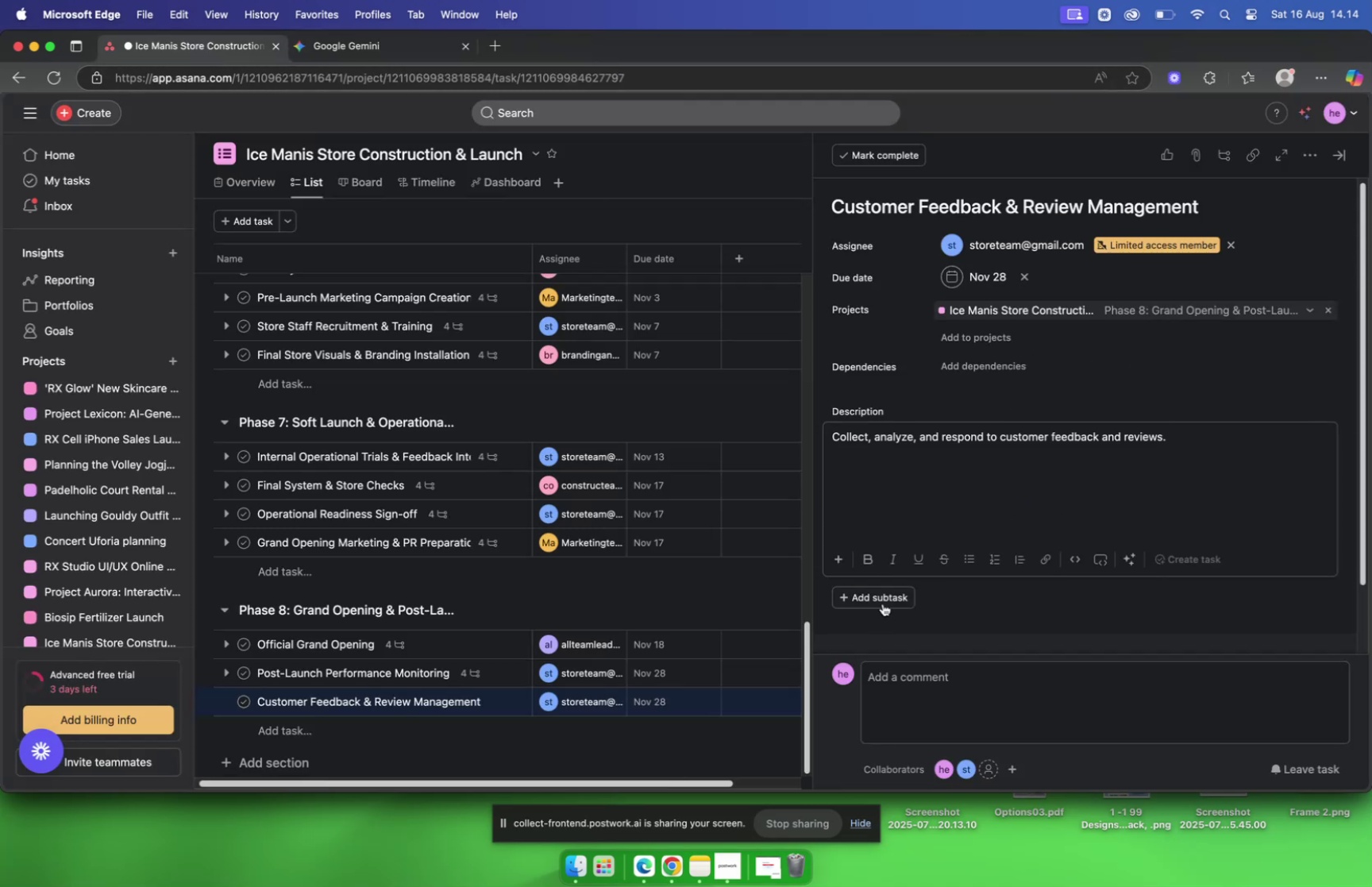 
left_click([883, 596])
 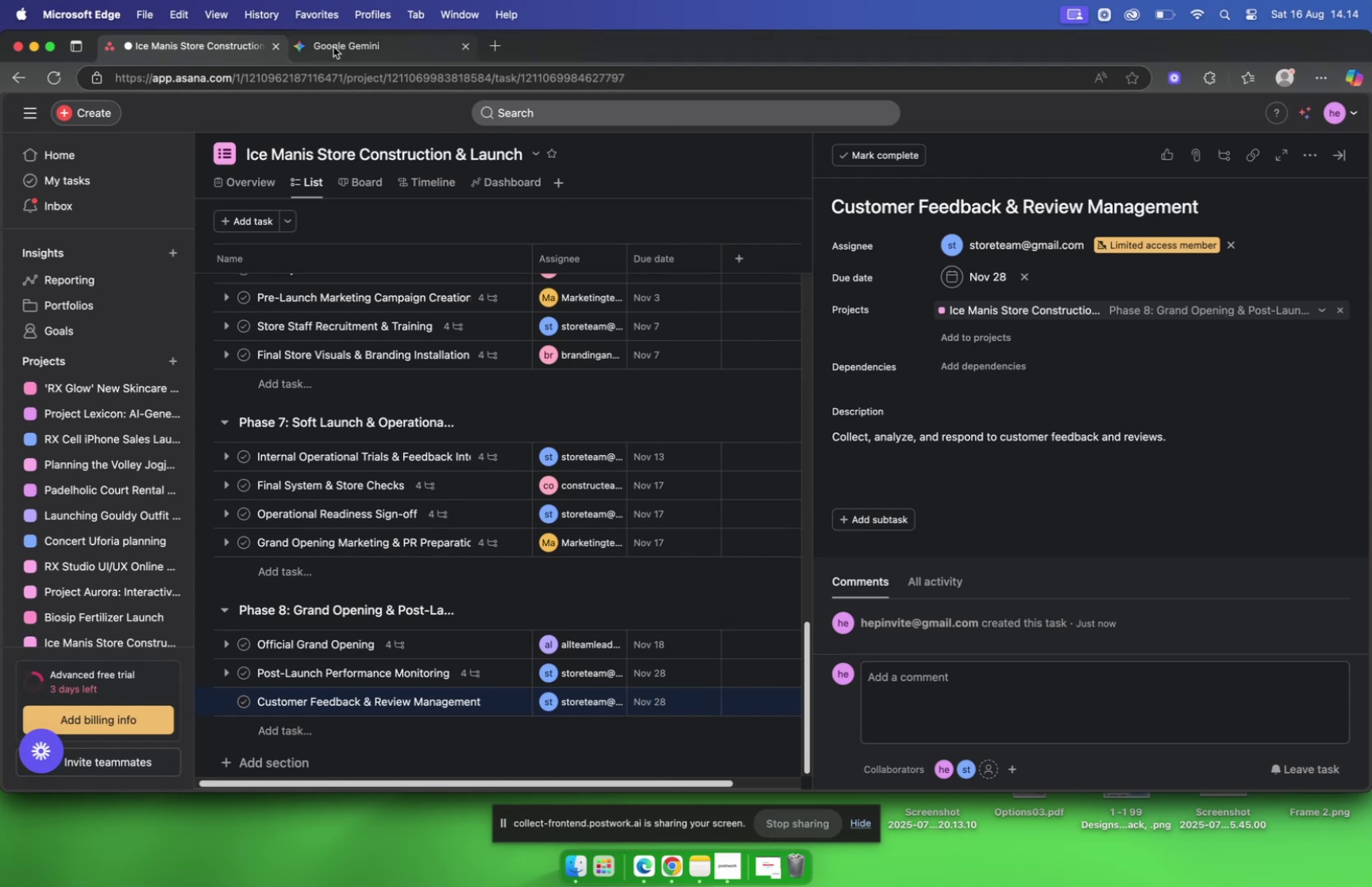 
scroll: coordinate [726, 368], scroll_direction: down, amount: 4.0
 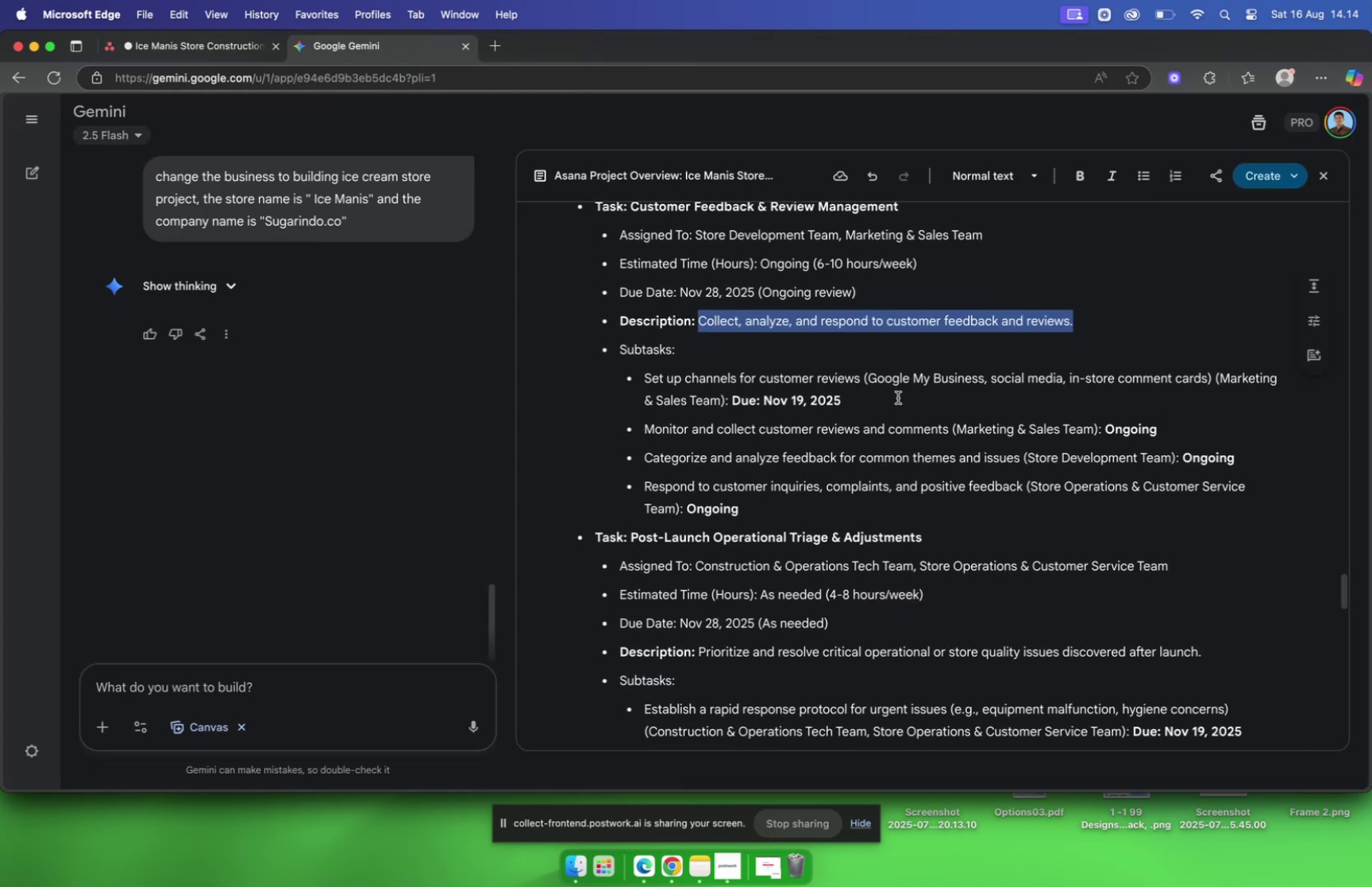 
left_click_drag(start_coordinate=[860, 382], to_coordinate=[645, 384])
 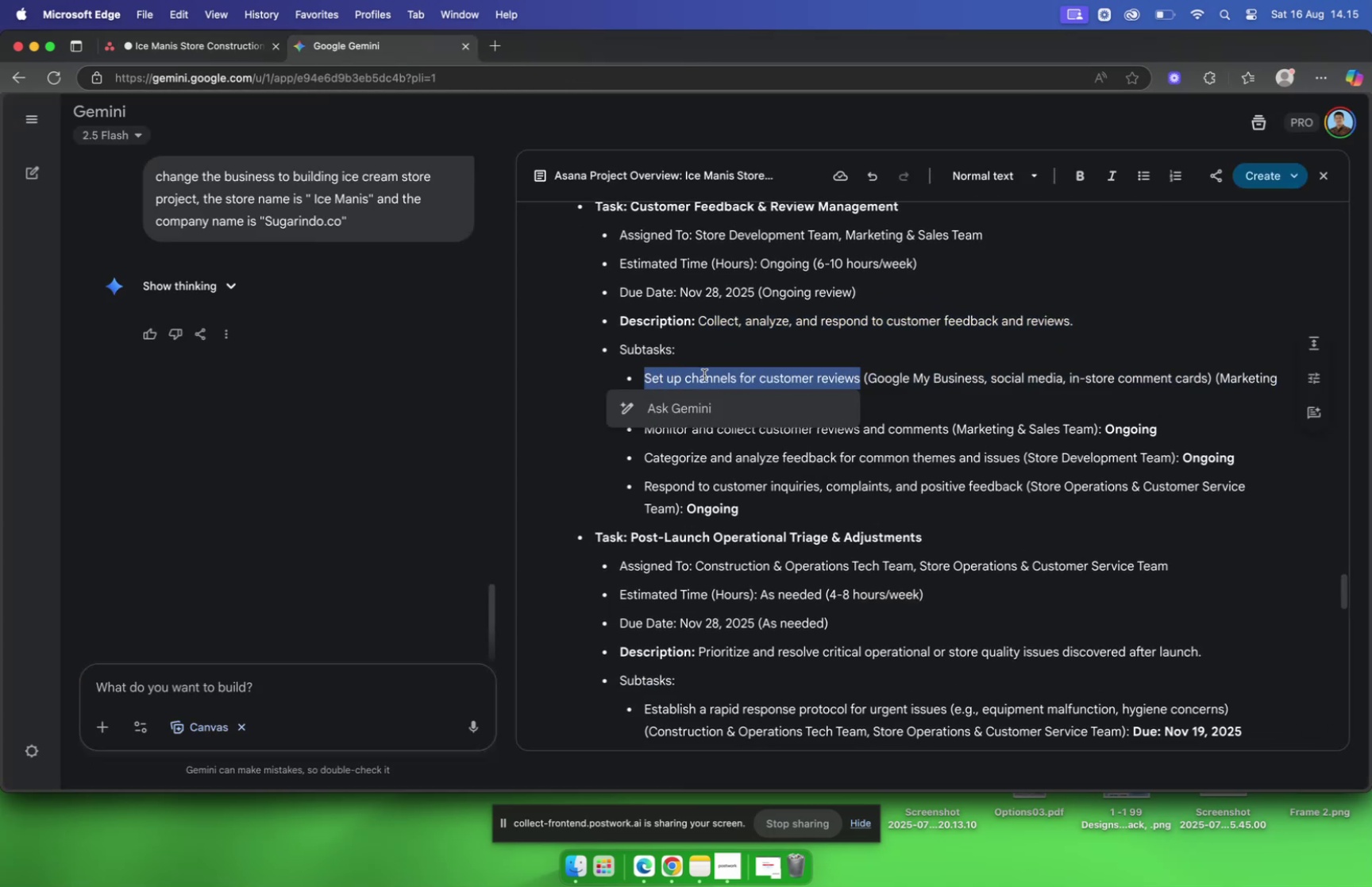 
key(Meta+C)
 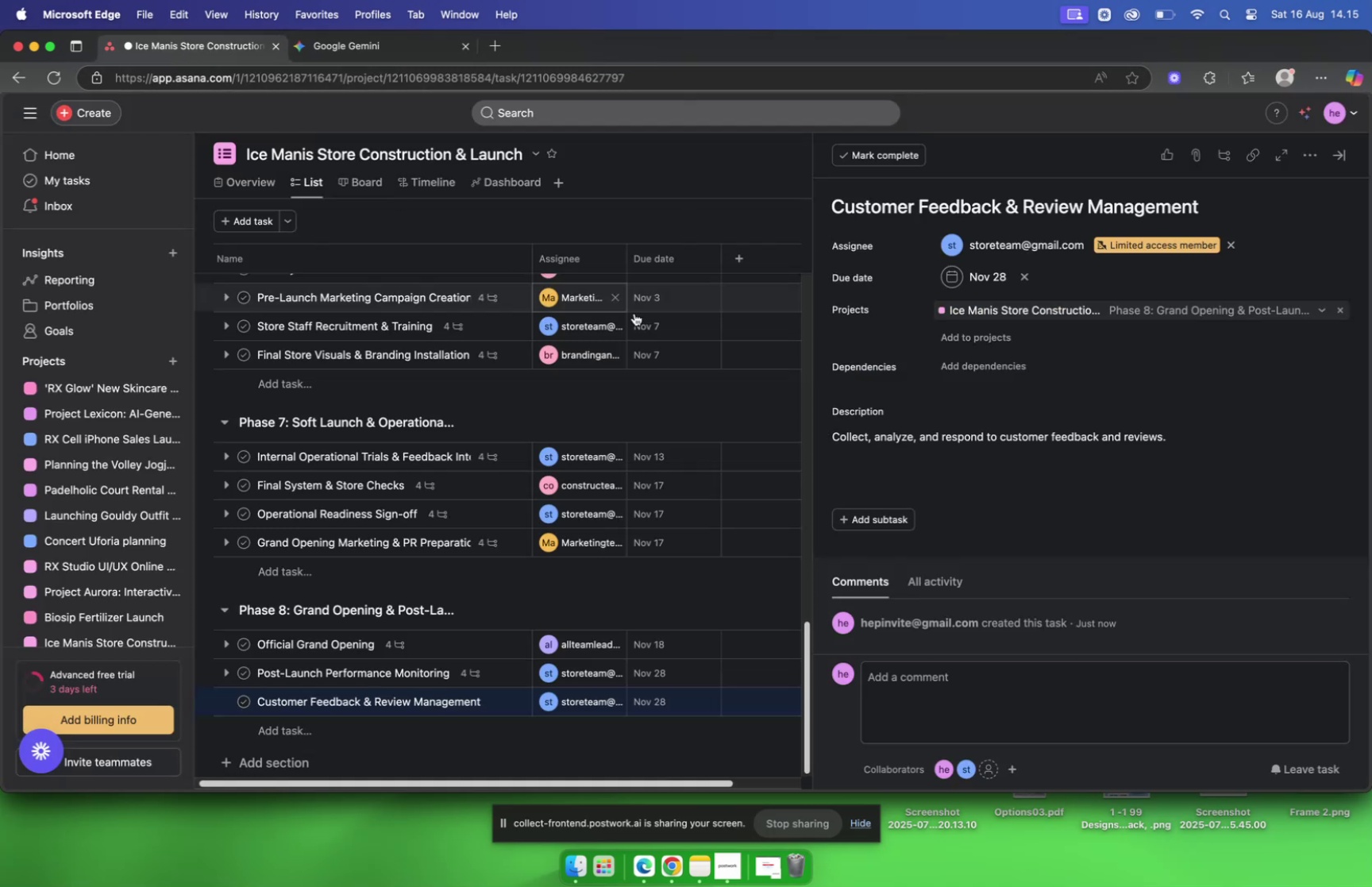 
key(Meta+V)
 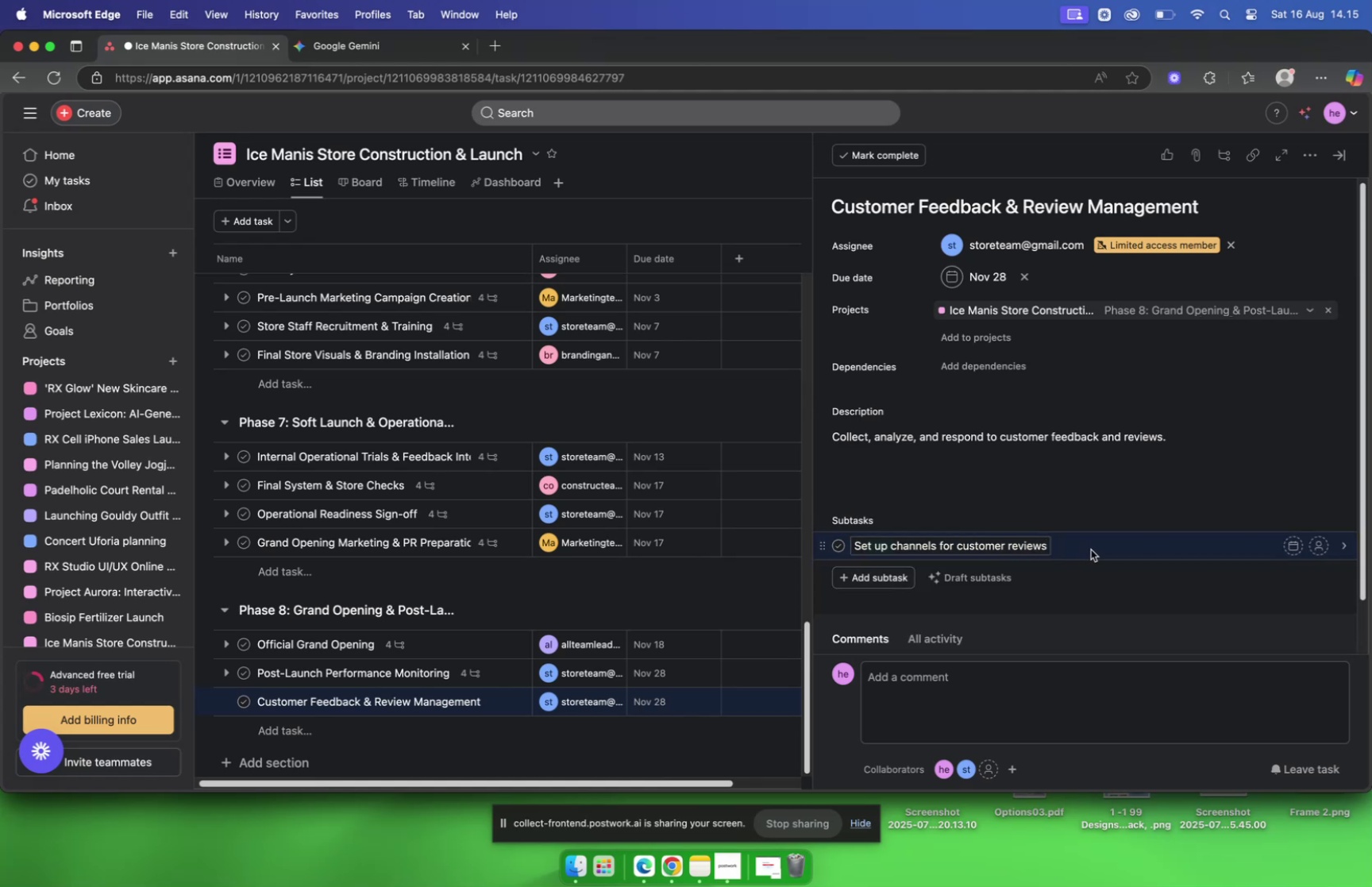 
left_click([1091, 549])
 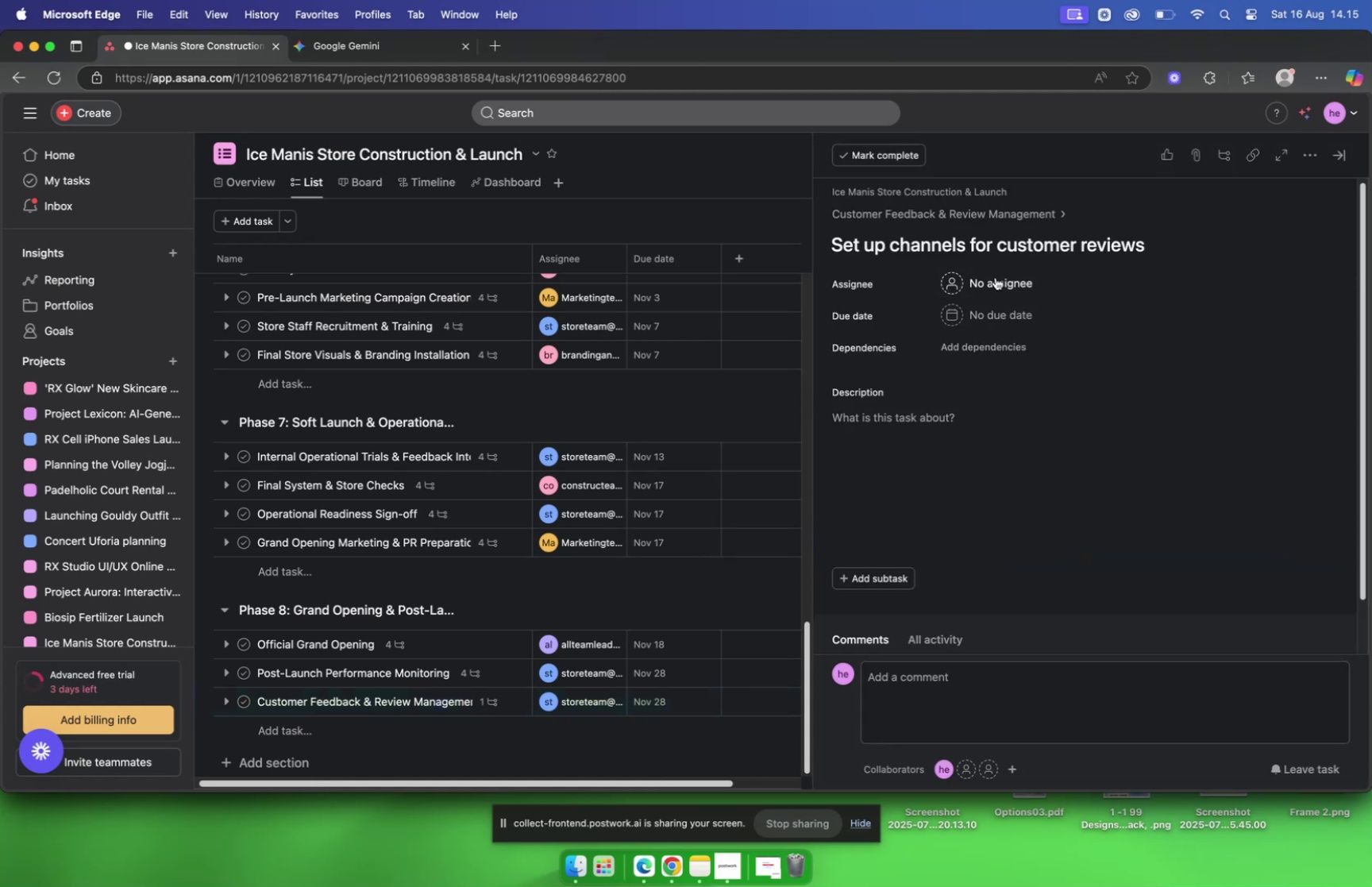 
left_click([999, 284])
 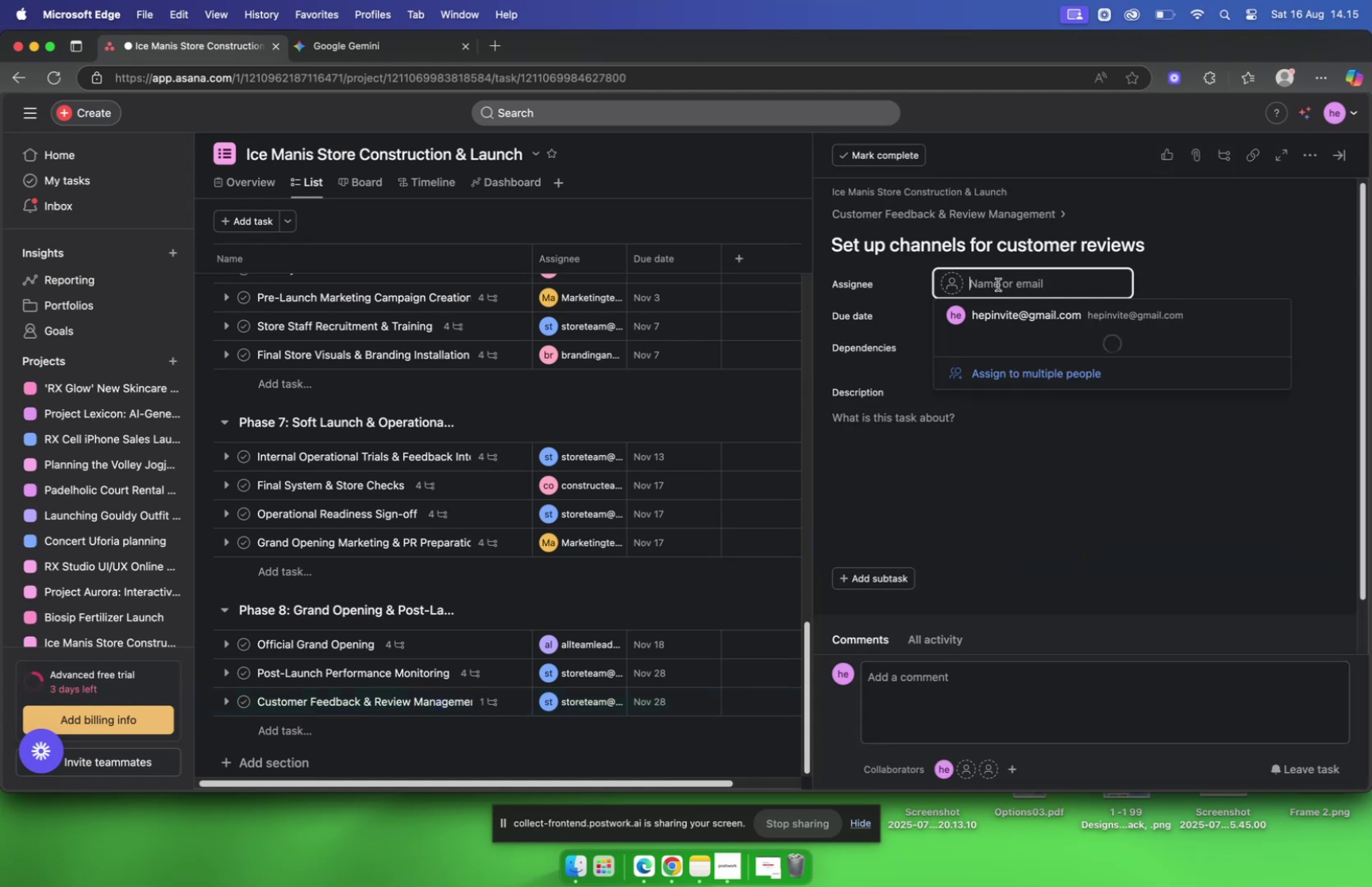 
key(M)
 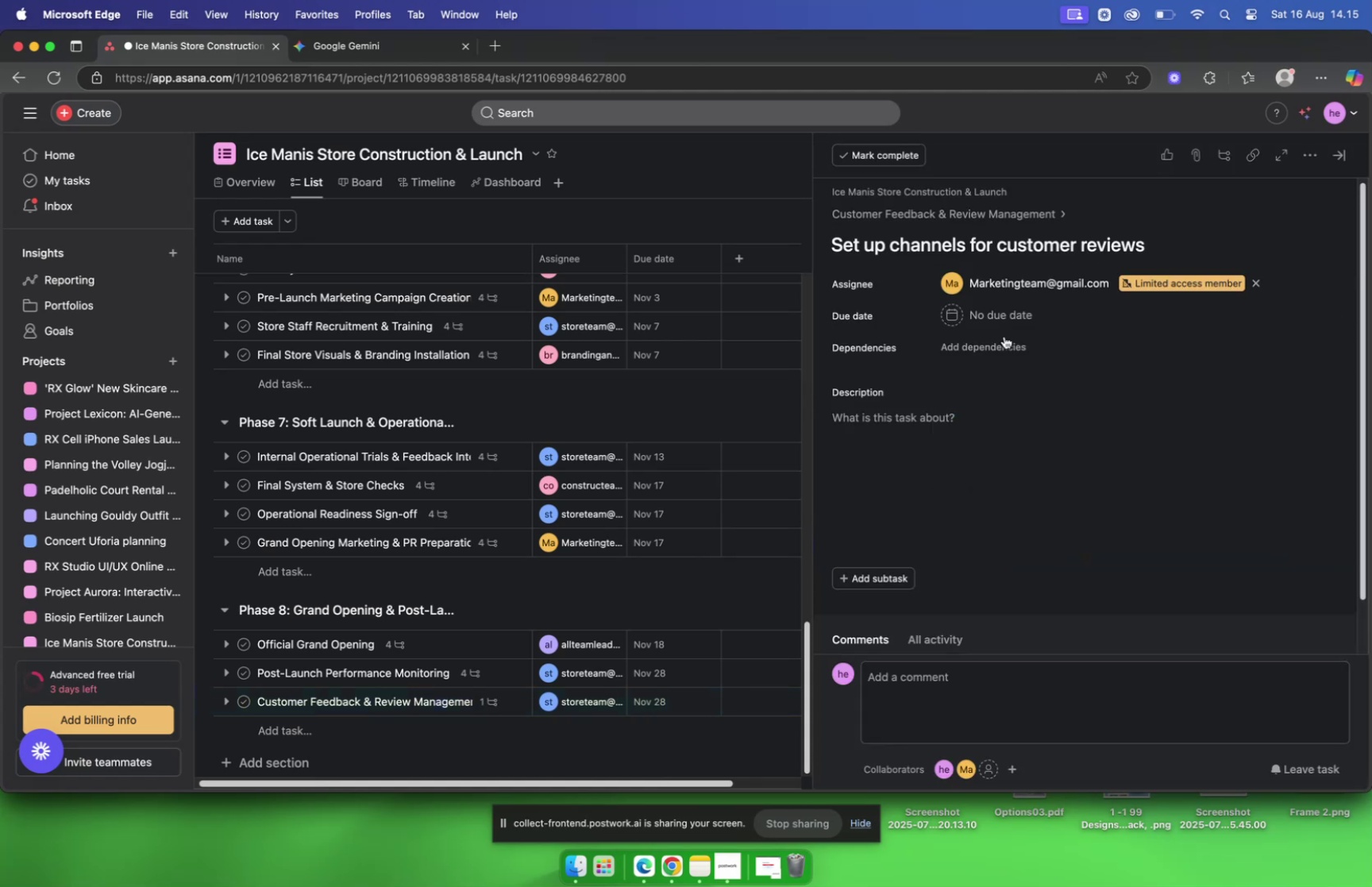 
double_click([975, 310])
 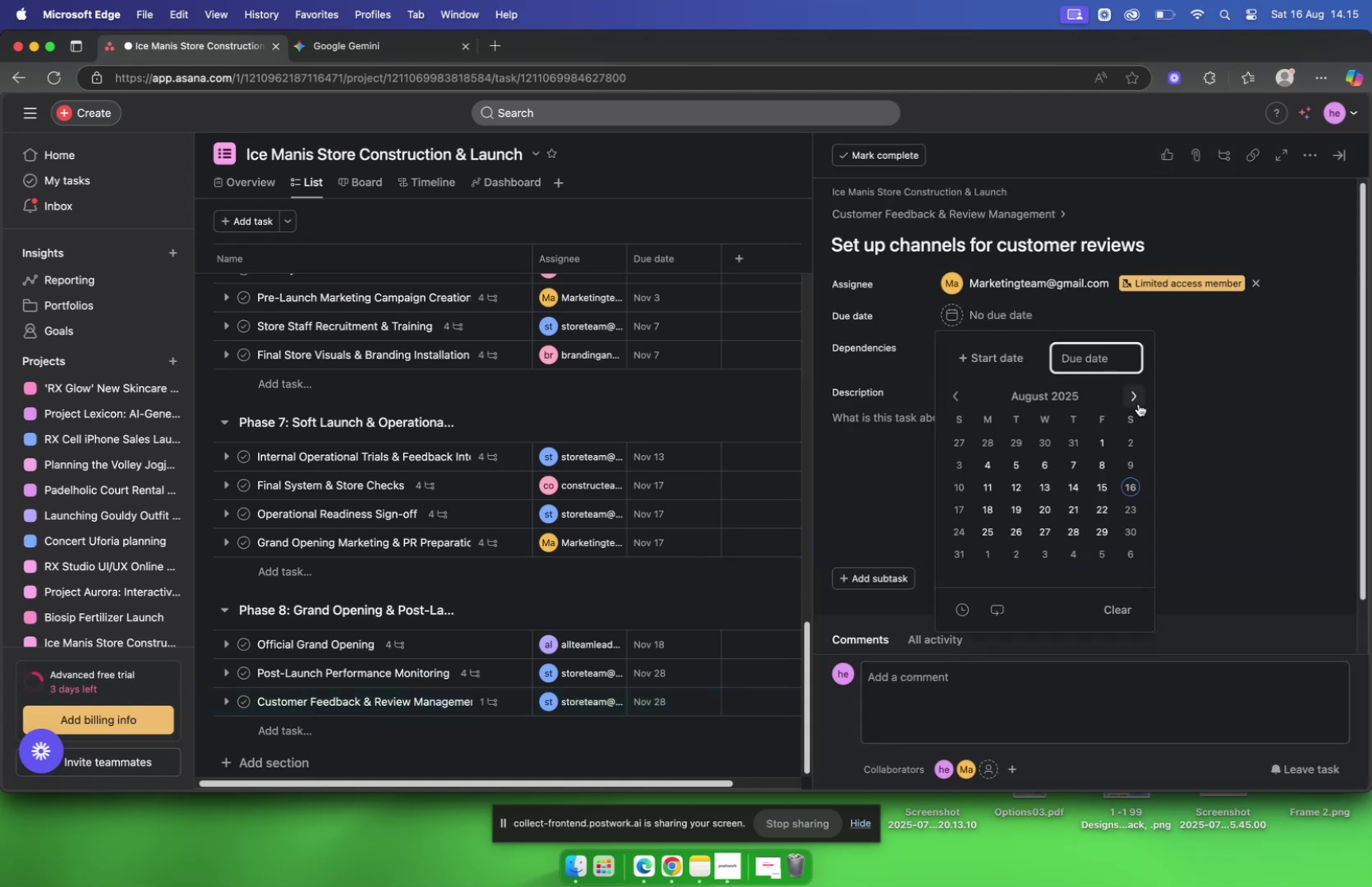 
double_click([1139, 403])
 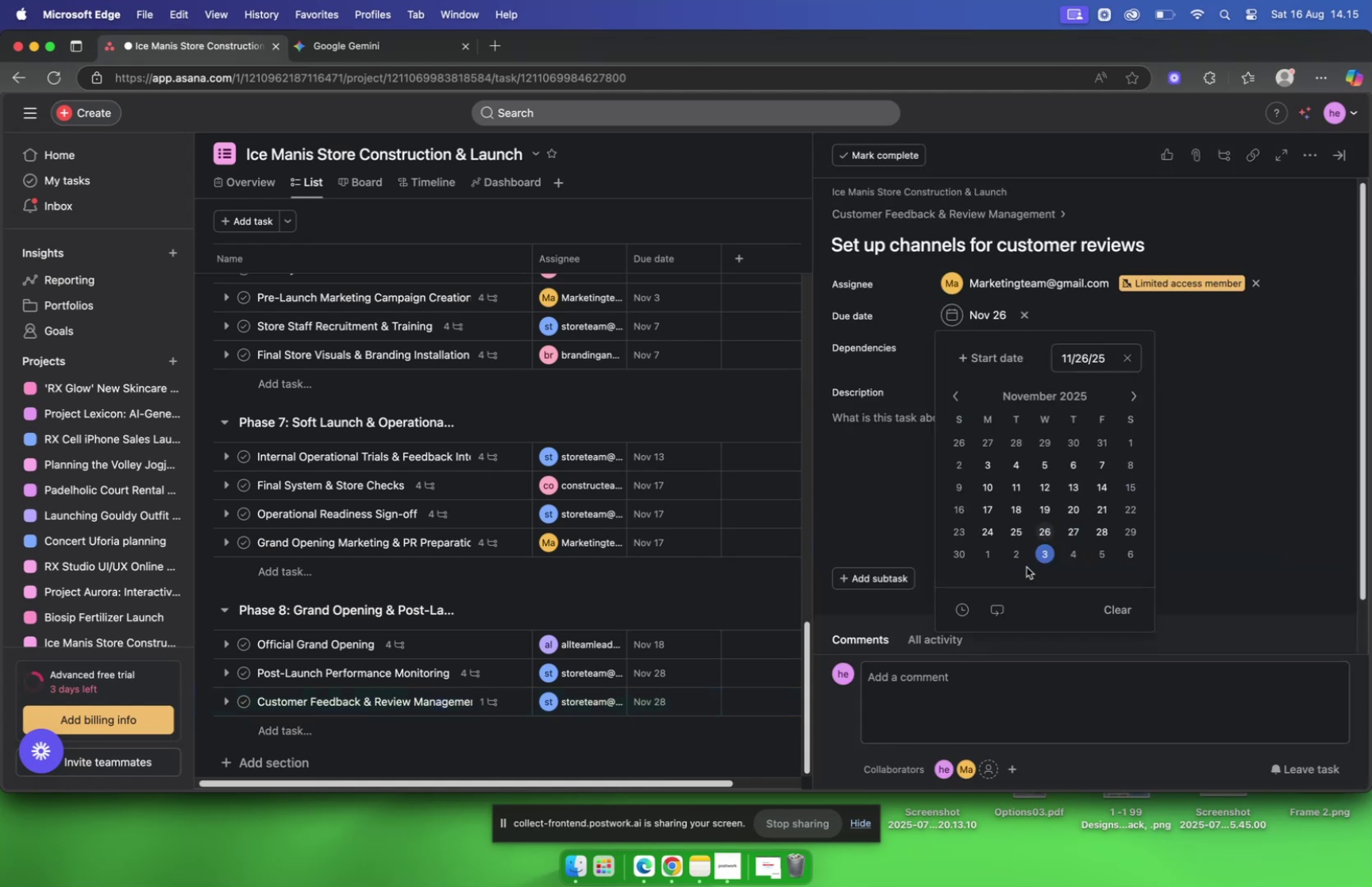 
left_click([998, 607])
 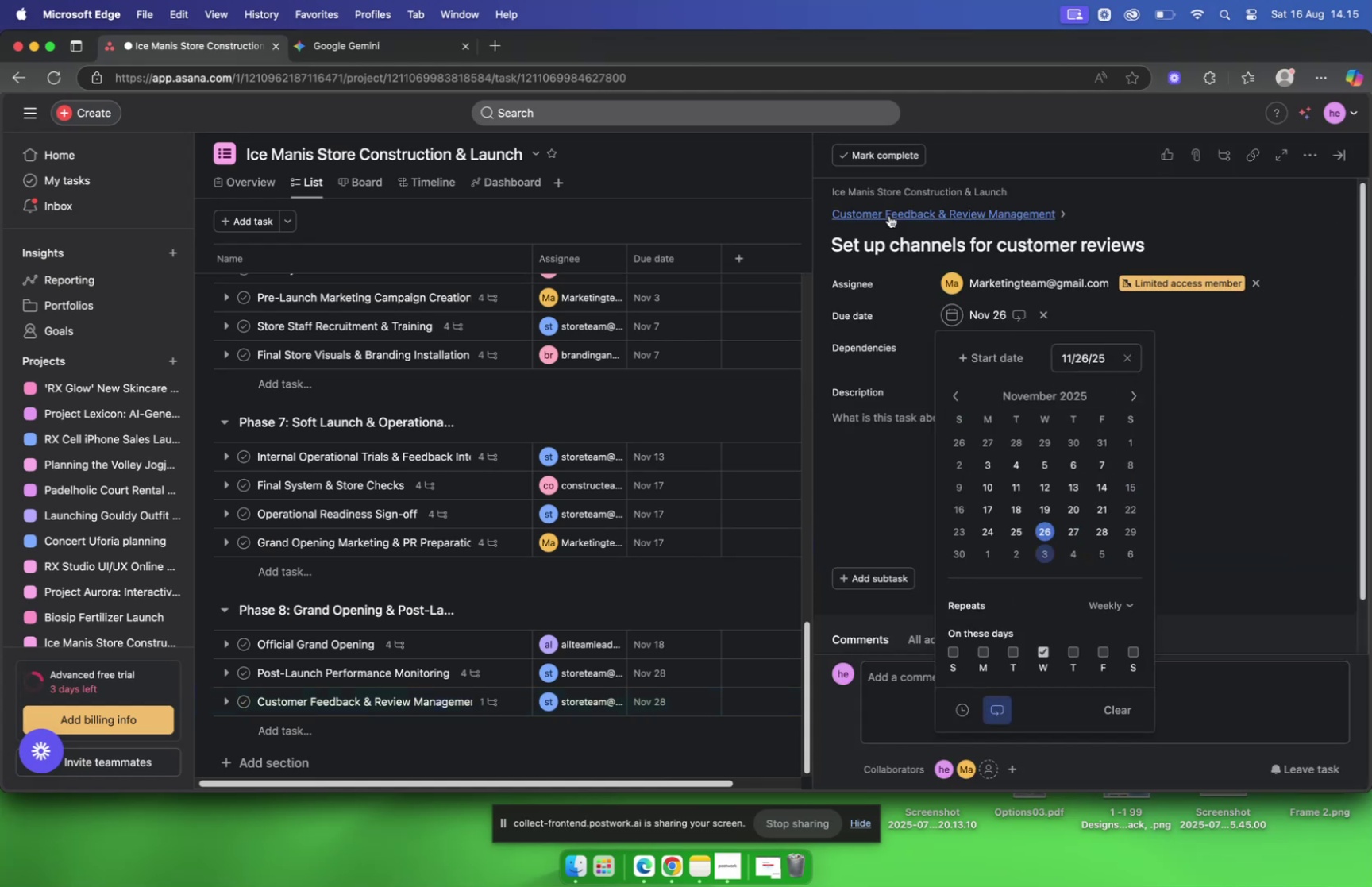 
left_click([889, 214])
 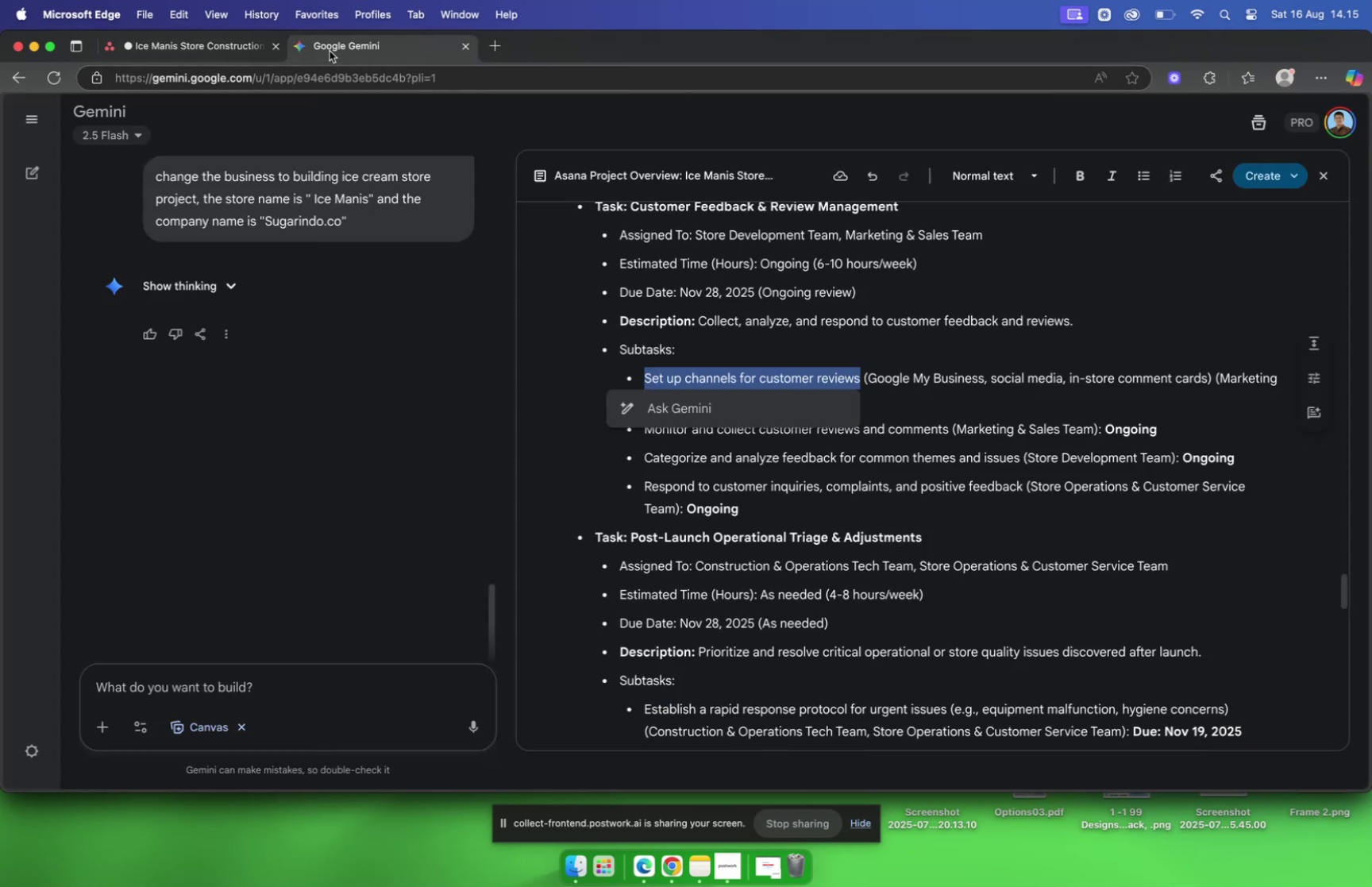 
scroll: coordinate [860, 385], scroll_direction: down, amount: 4.0
 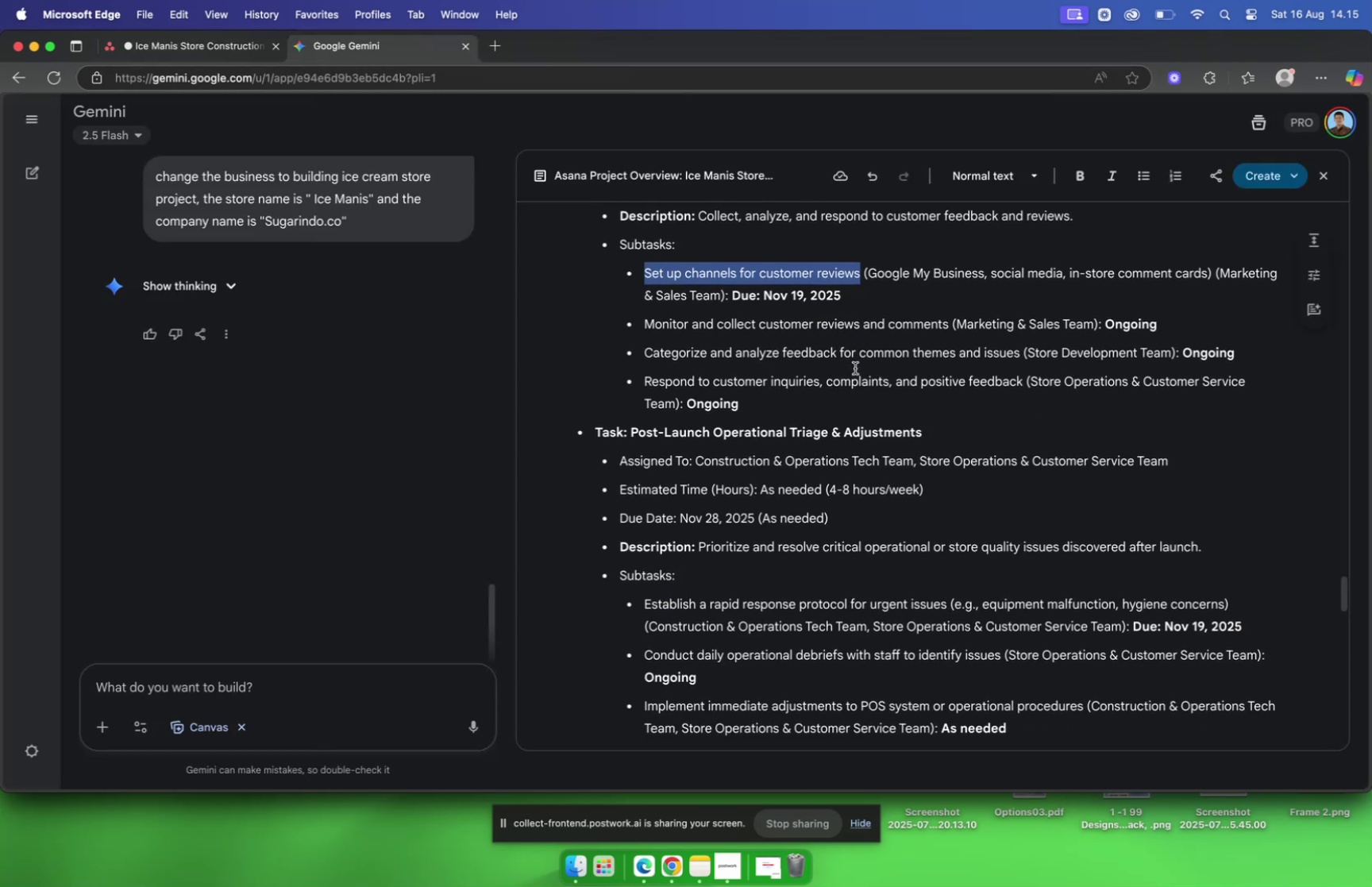 
left_click([852, 355])
 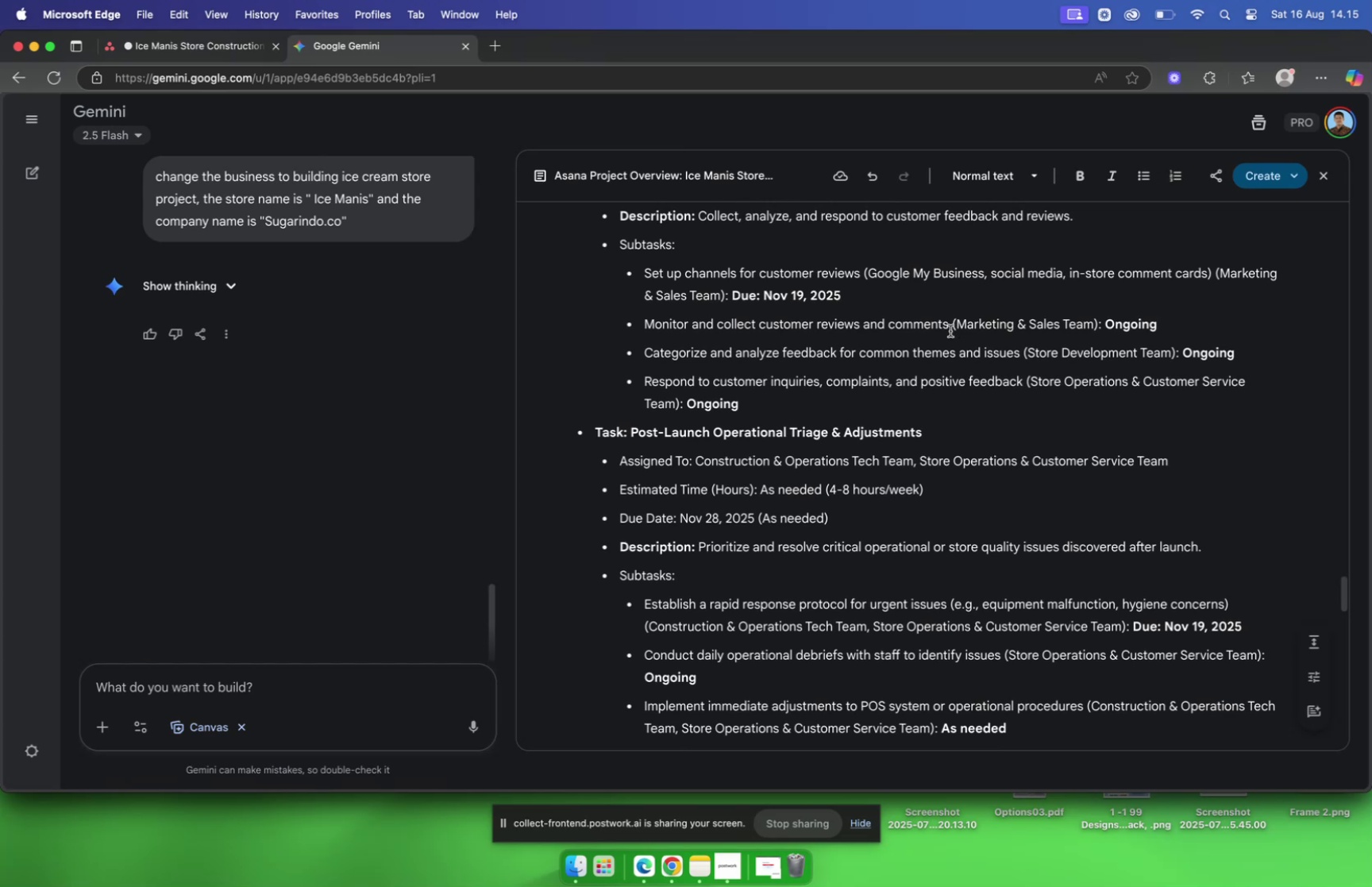 
left_click_drag(start_coordinate=[948, 329], to_coordinate=[651, 328])
 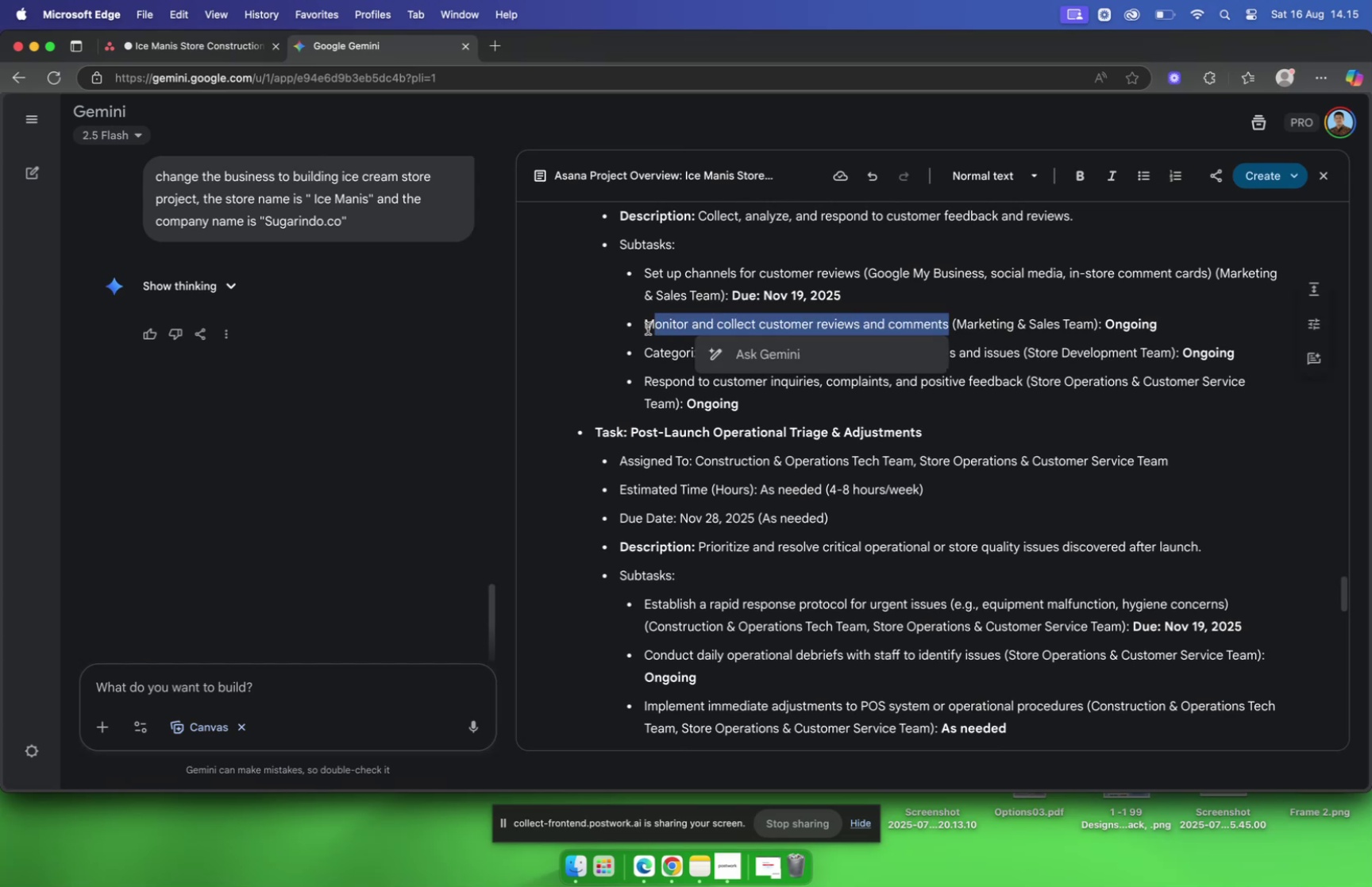 
left_click_drag(start_coordinate=[644, 328], to_coordinate=[656, 329])
 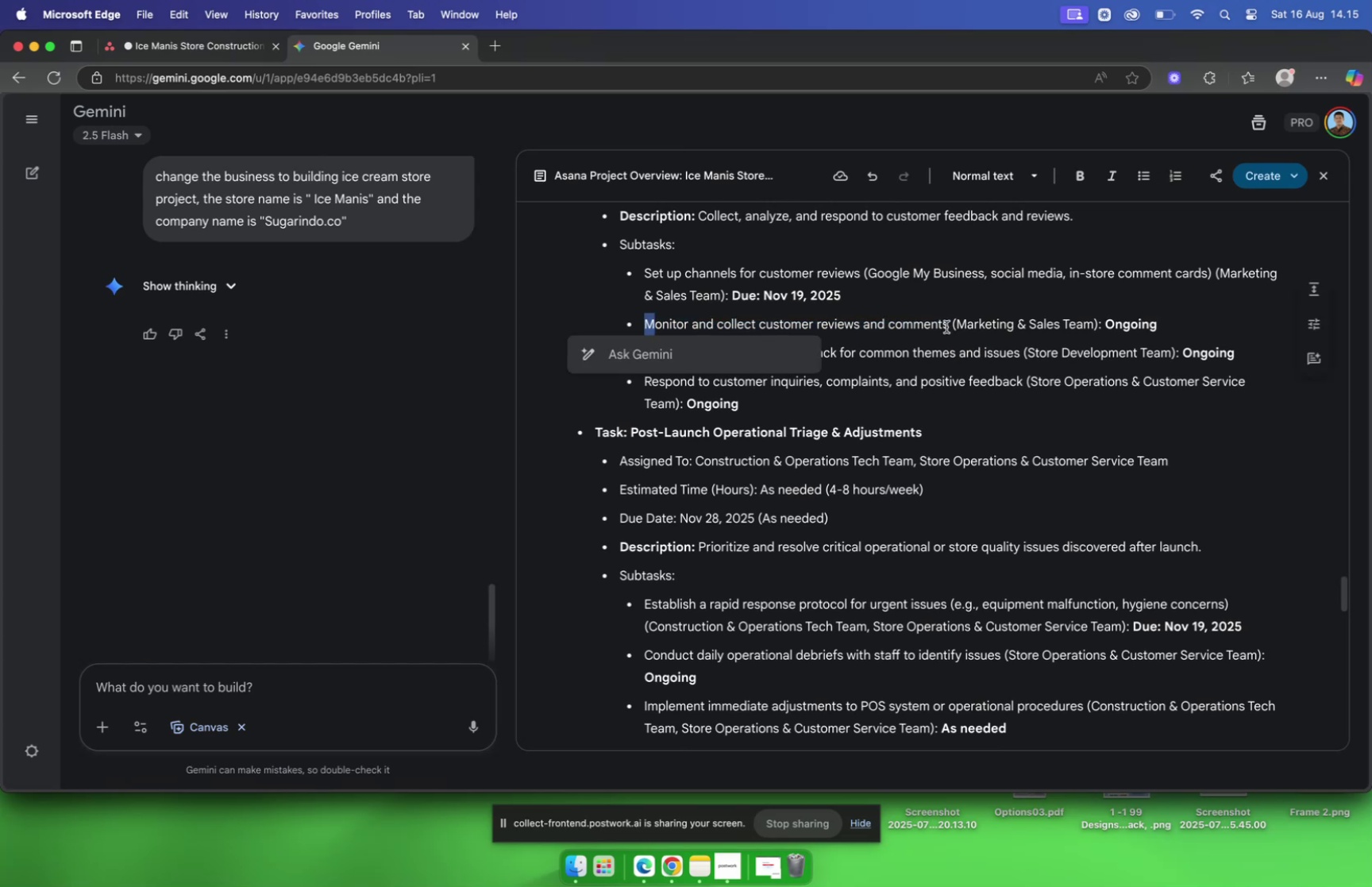 
left_click_drag(start_coordinate=[946, 326], to_coordinate=[648, 322])
 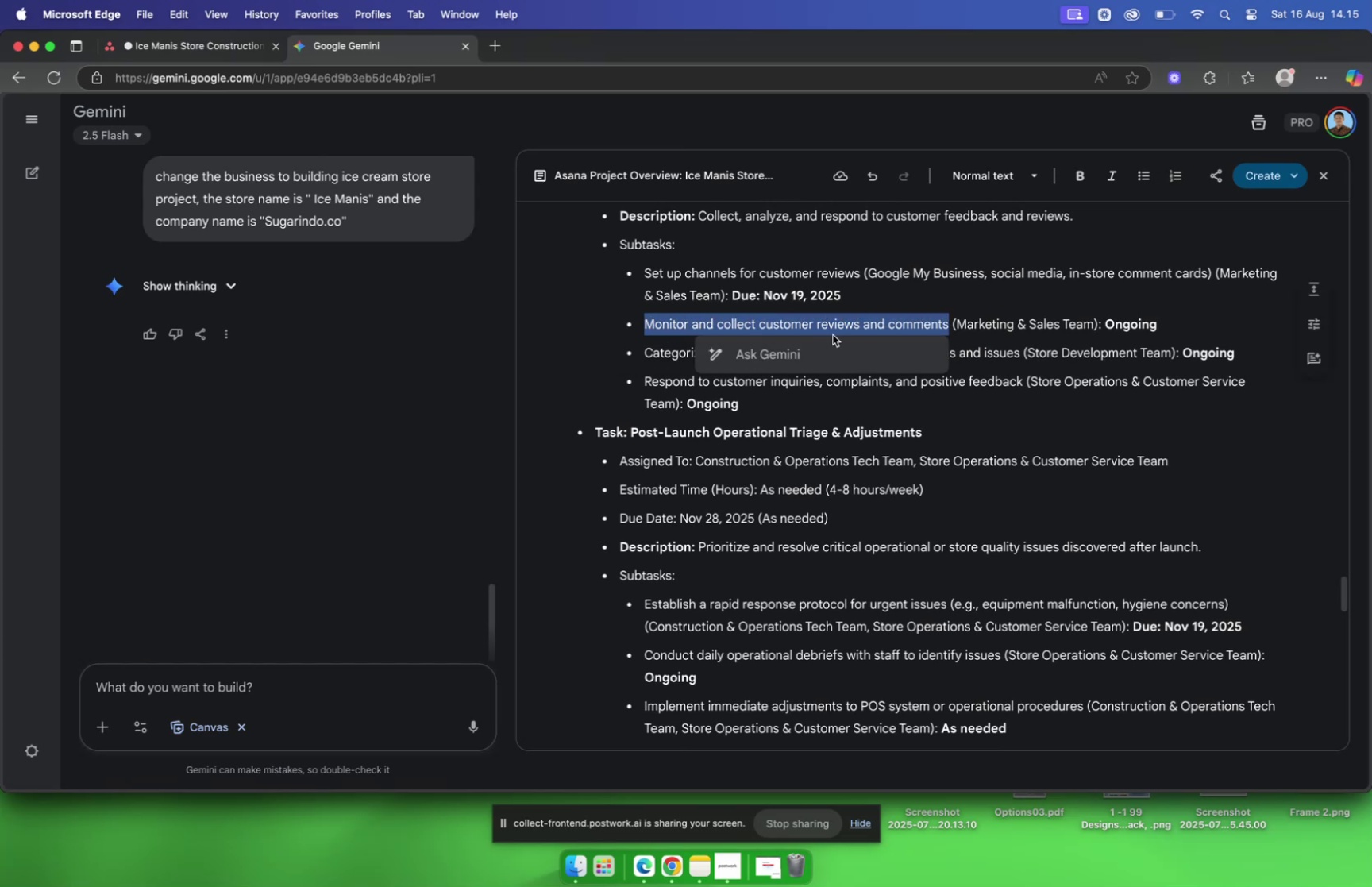 
key(Meta+C)
 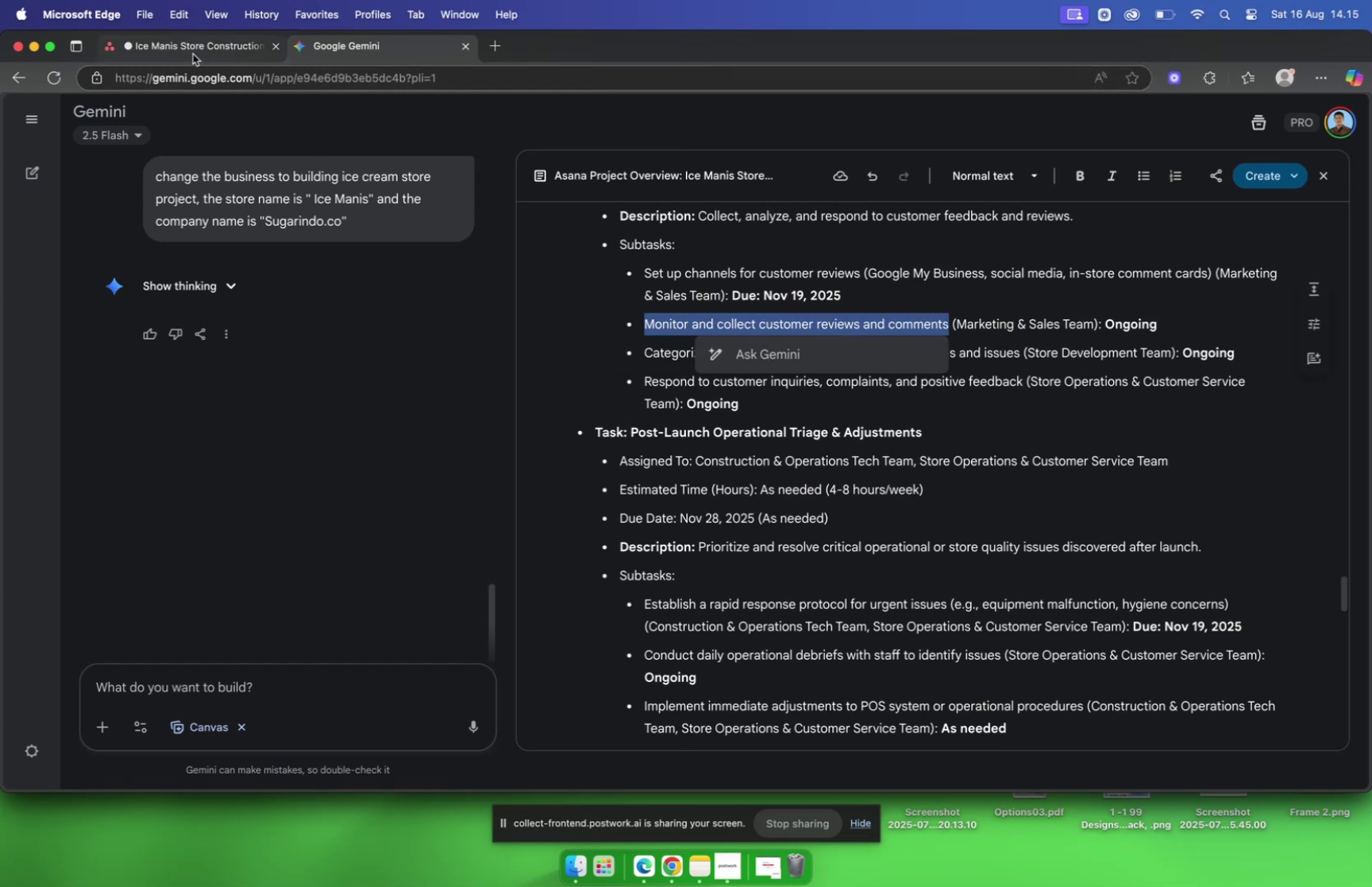 
left_click([191, 51])
 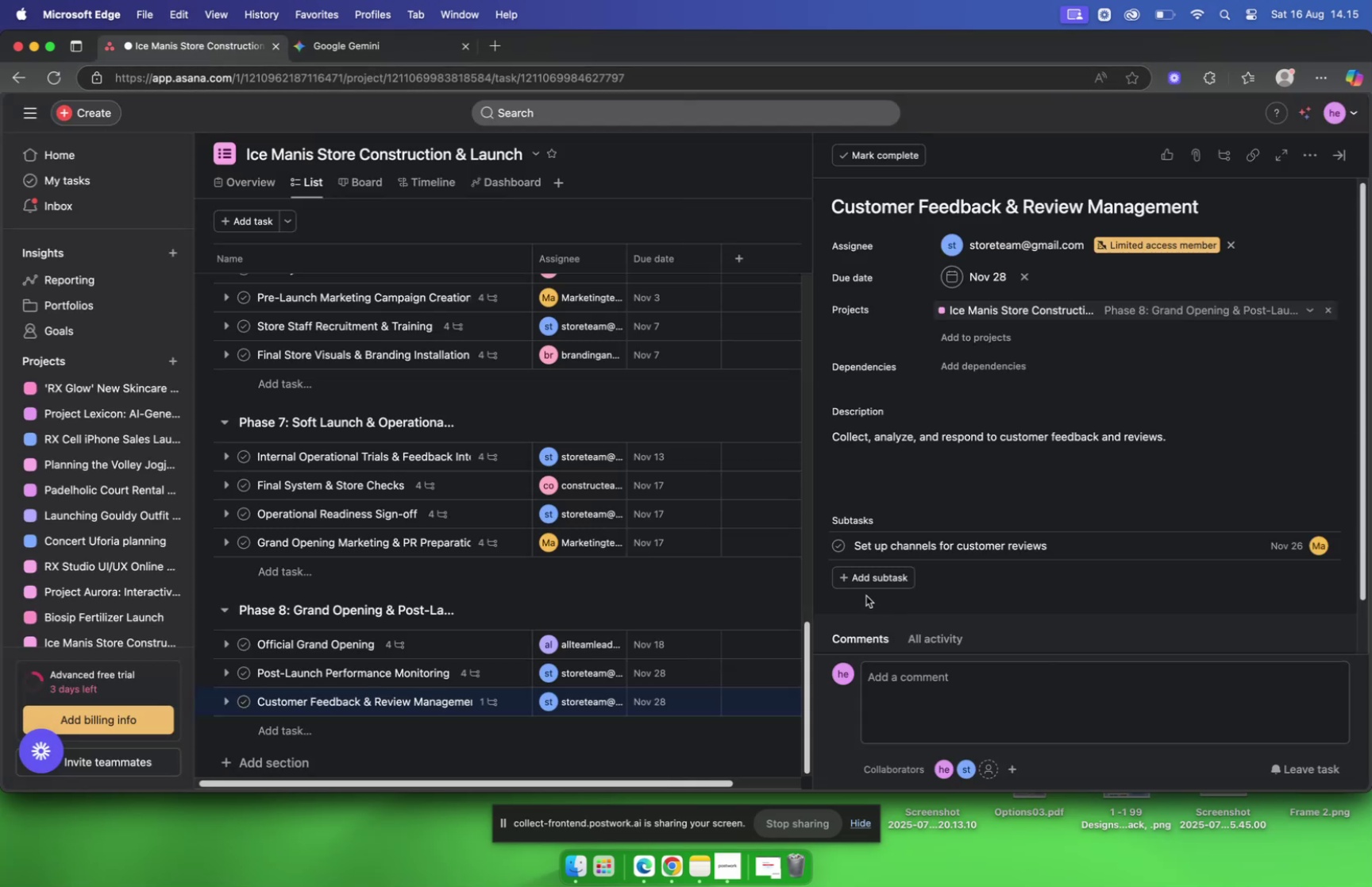 
left_click([871, 577])
 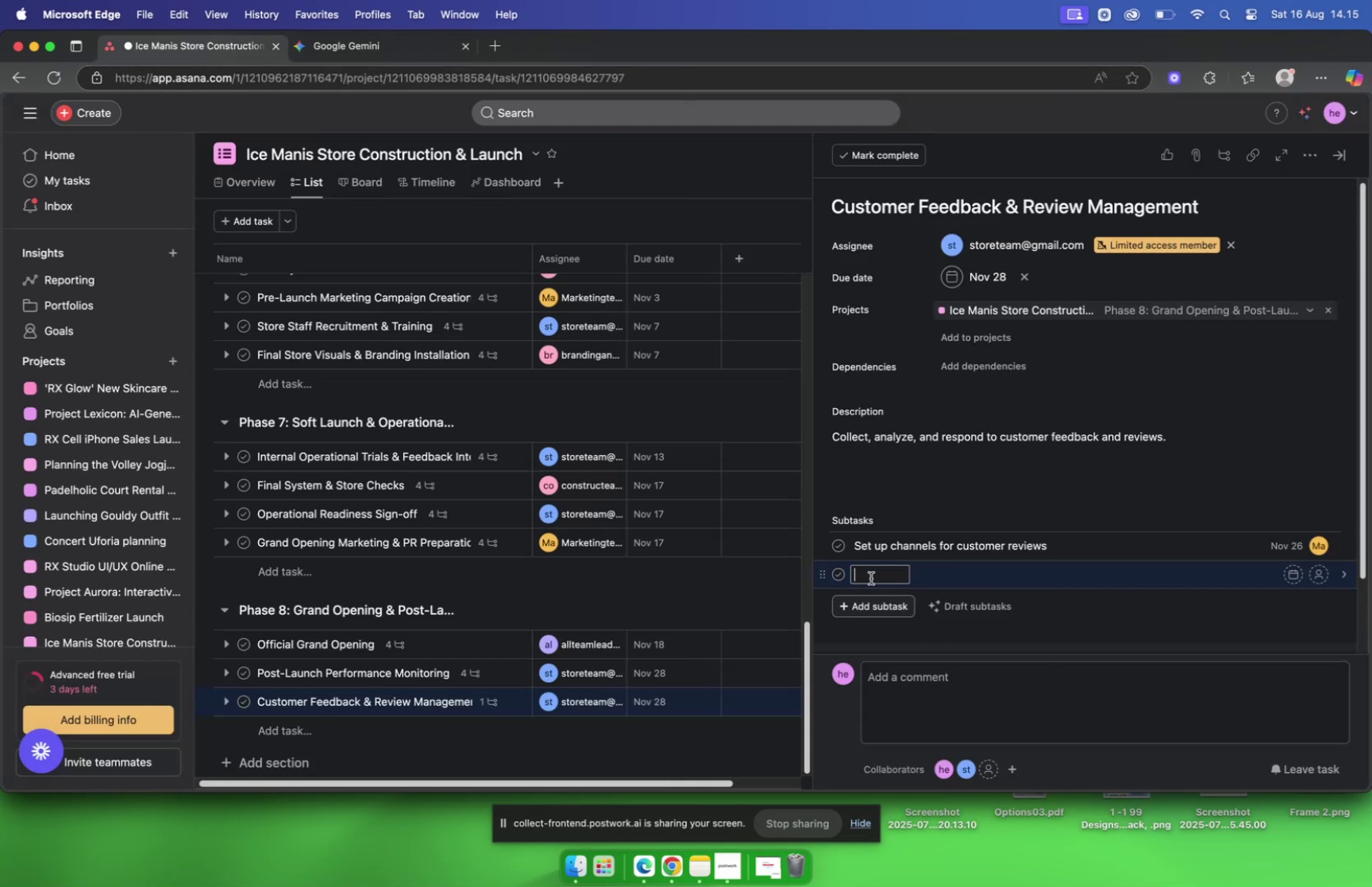 
key(Meta+CommandLeft)
 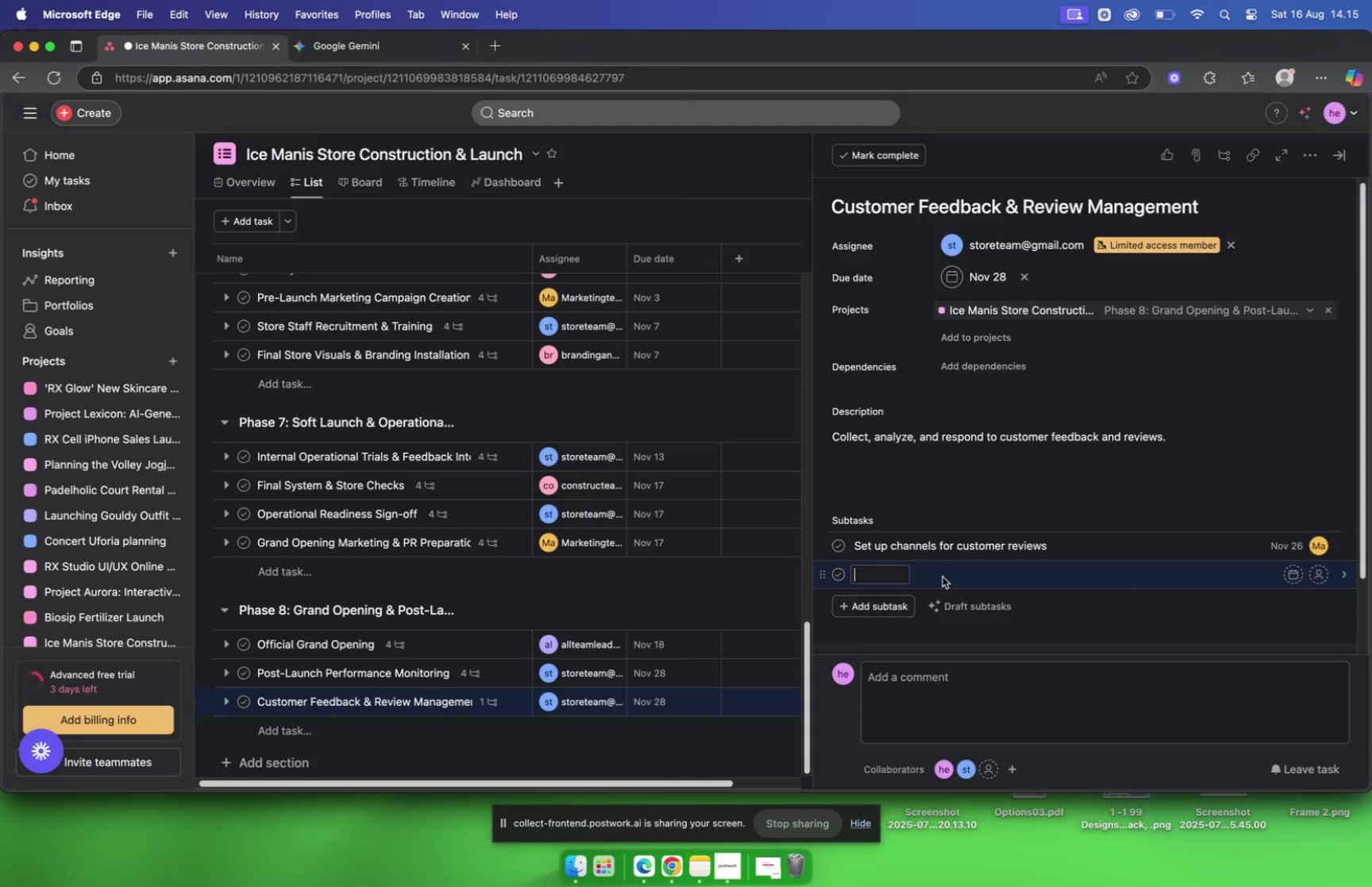 
key(Meta+V)
 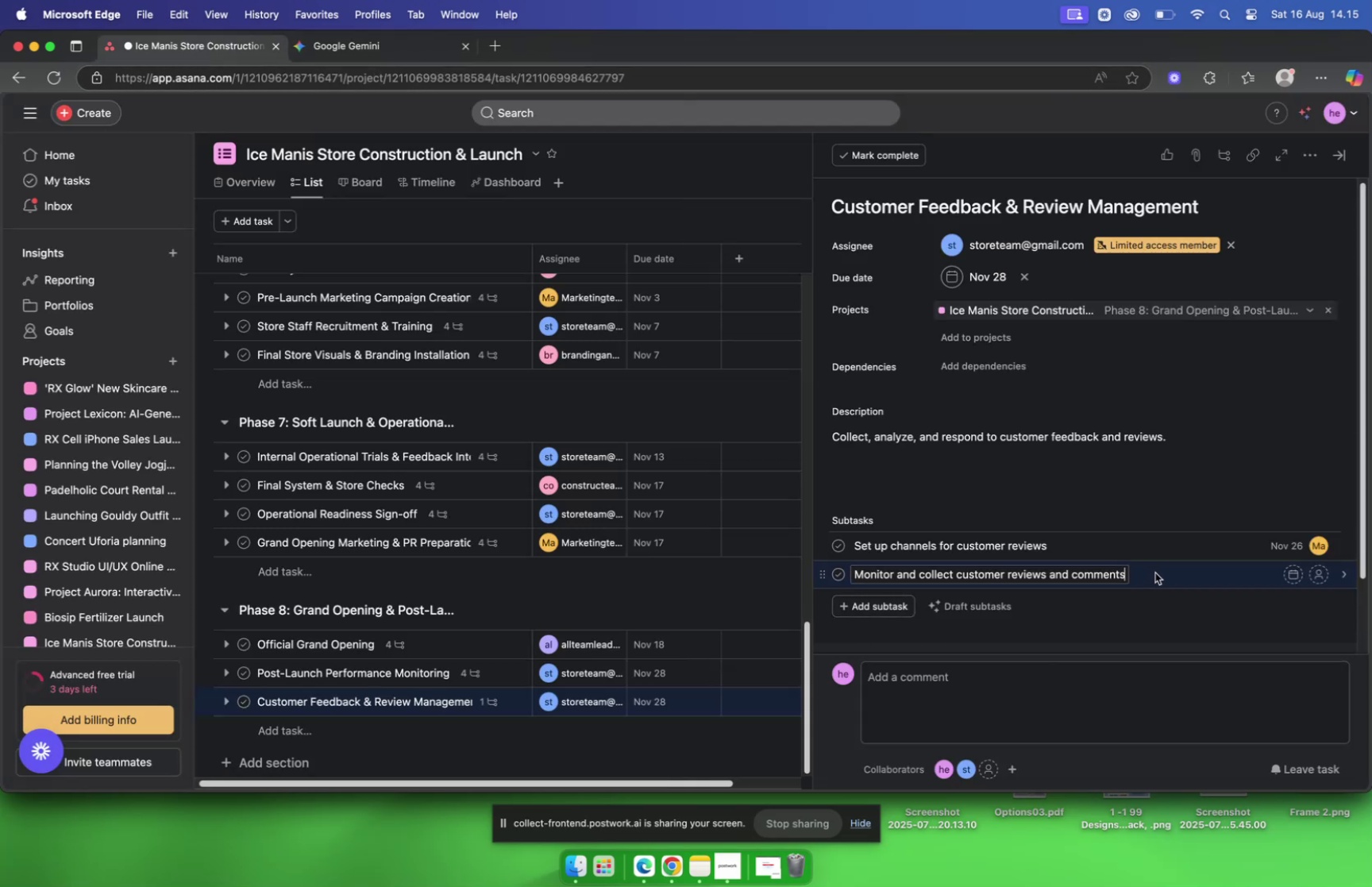 
left_click([1155, 572])
 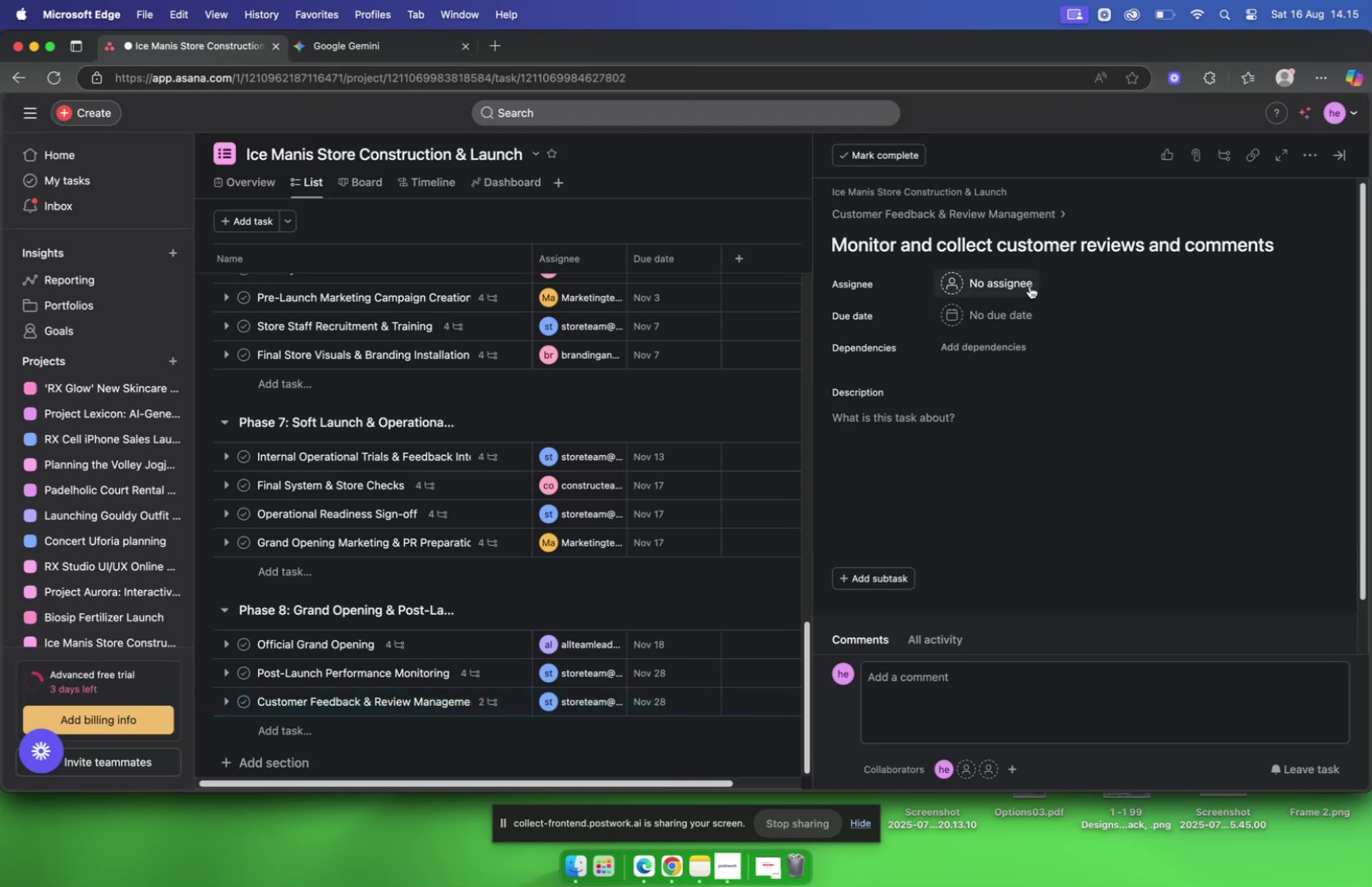 
left_click([1025, 280])
 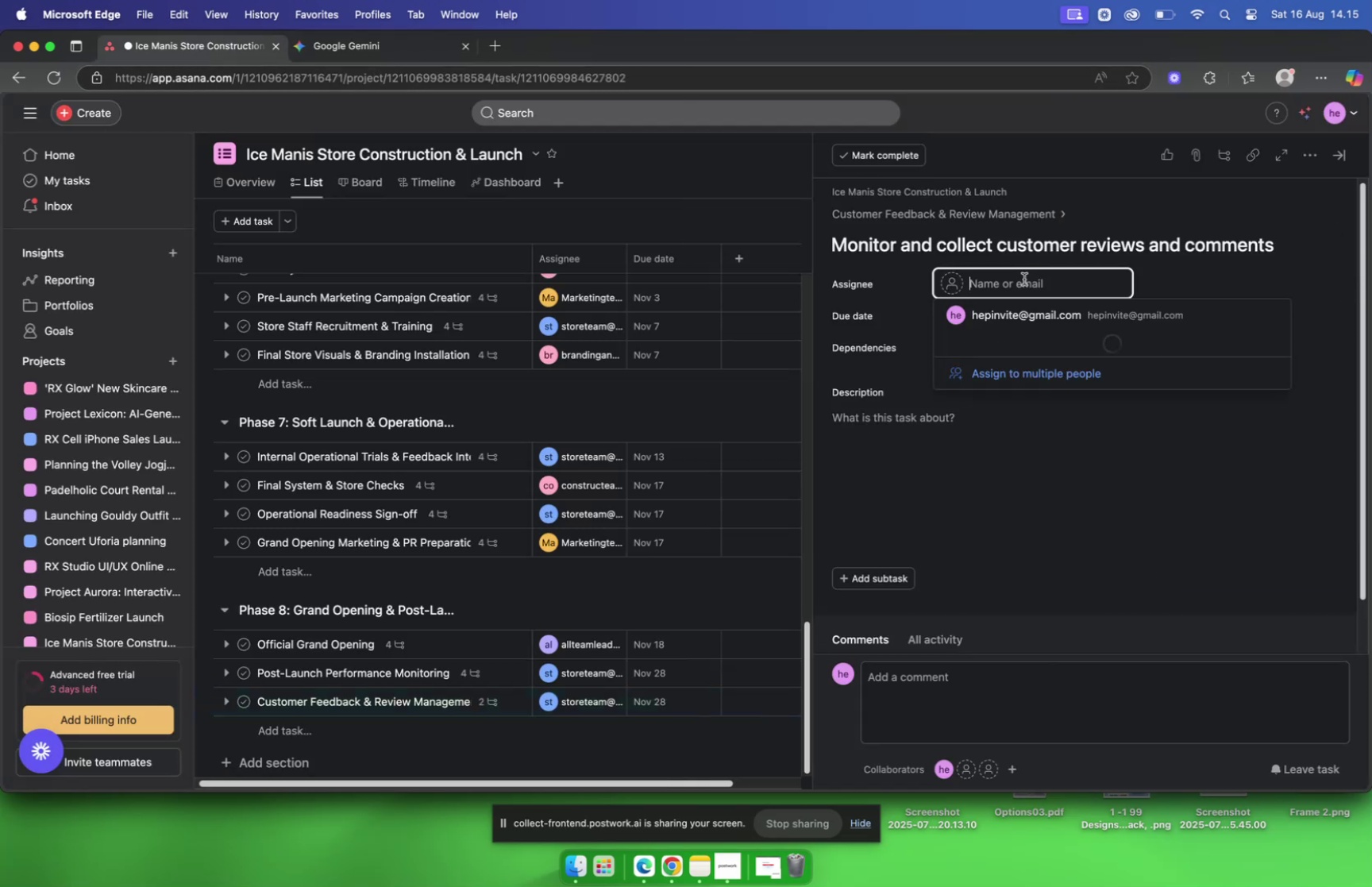 
key(M)
 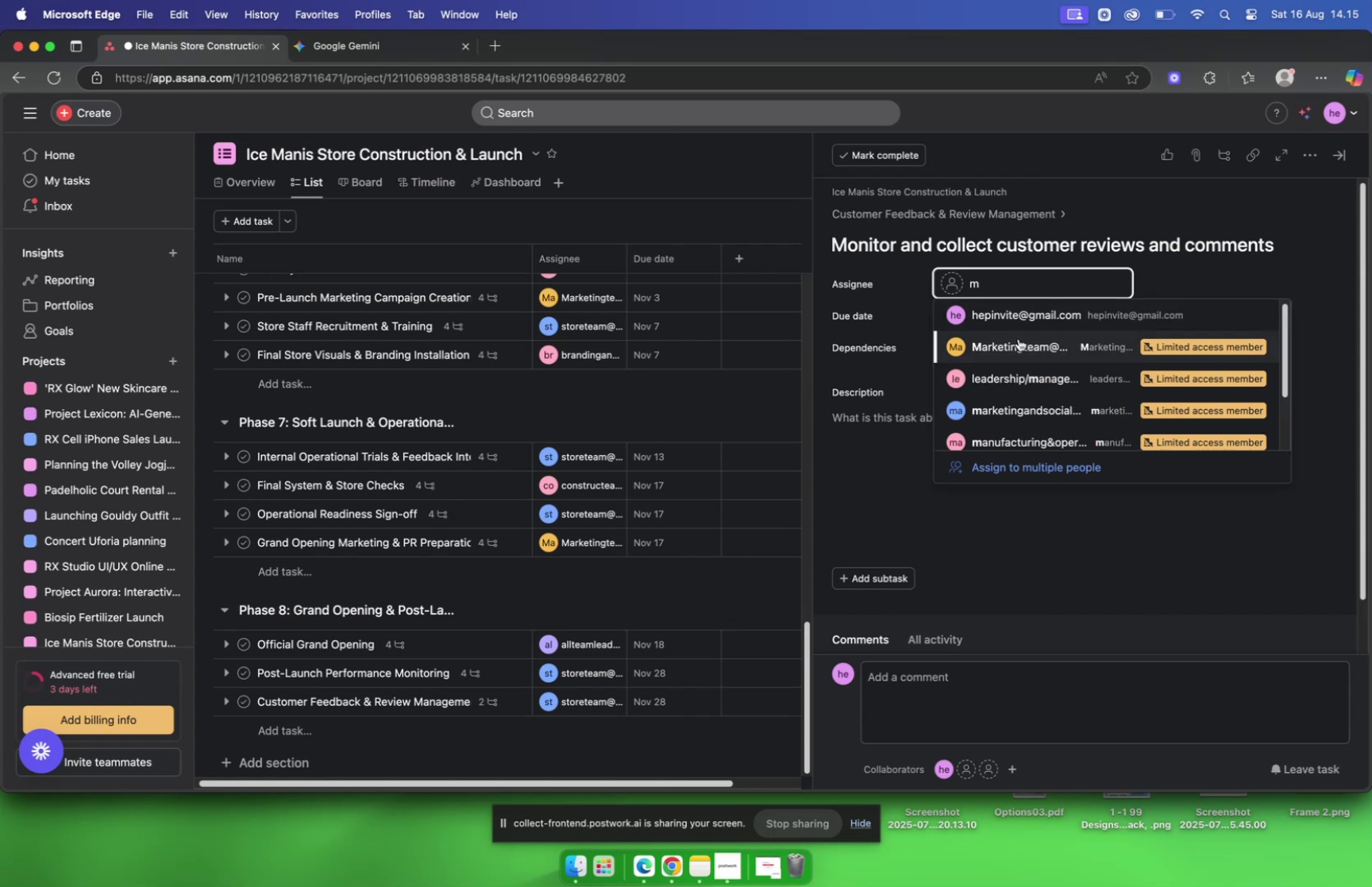 
left_click([1009, 342])
 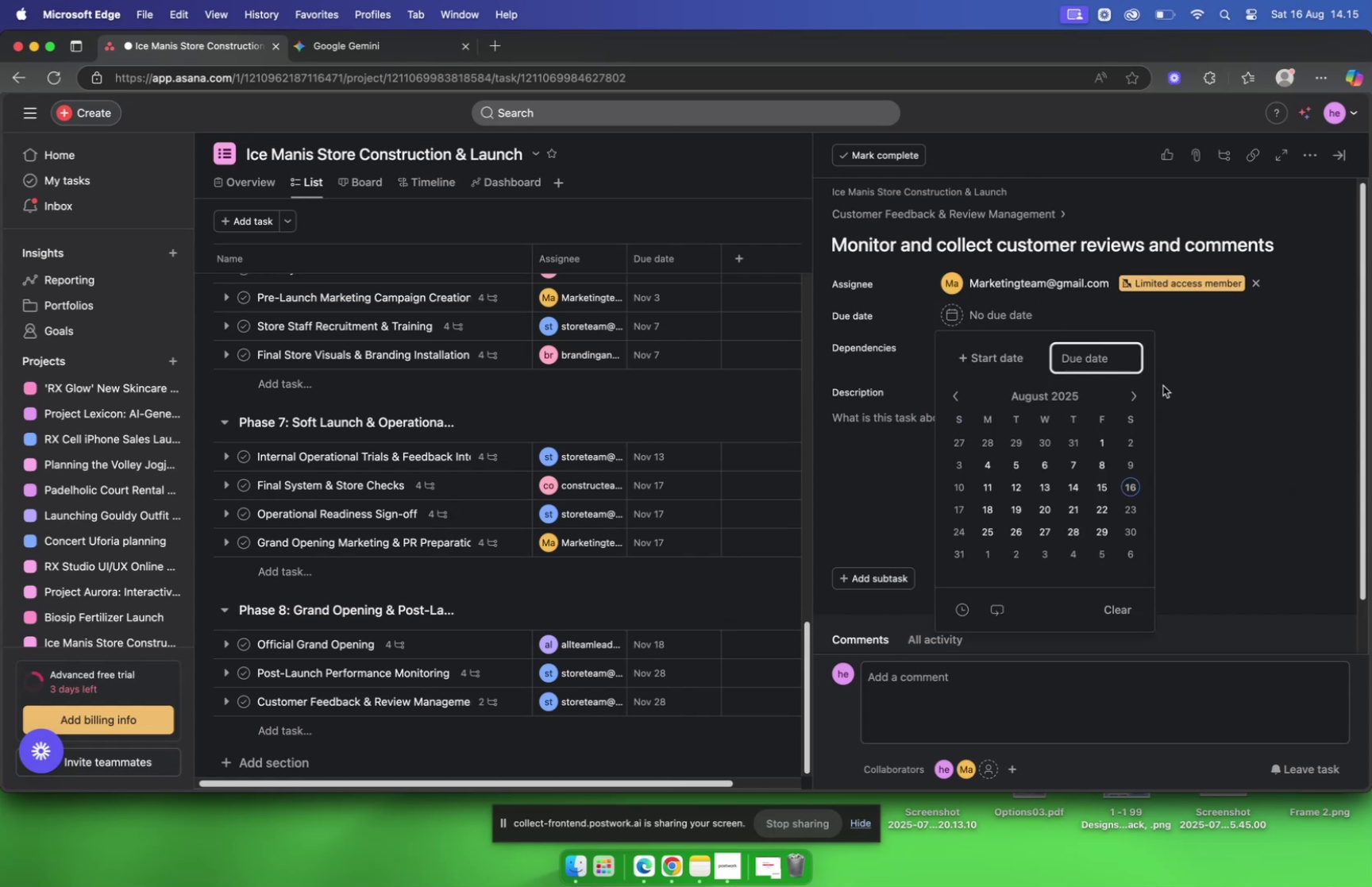 
left_click([1137, 393])
 